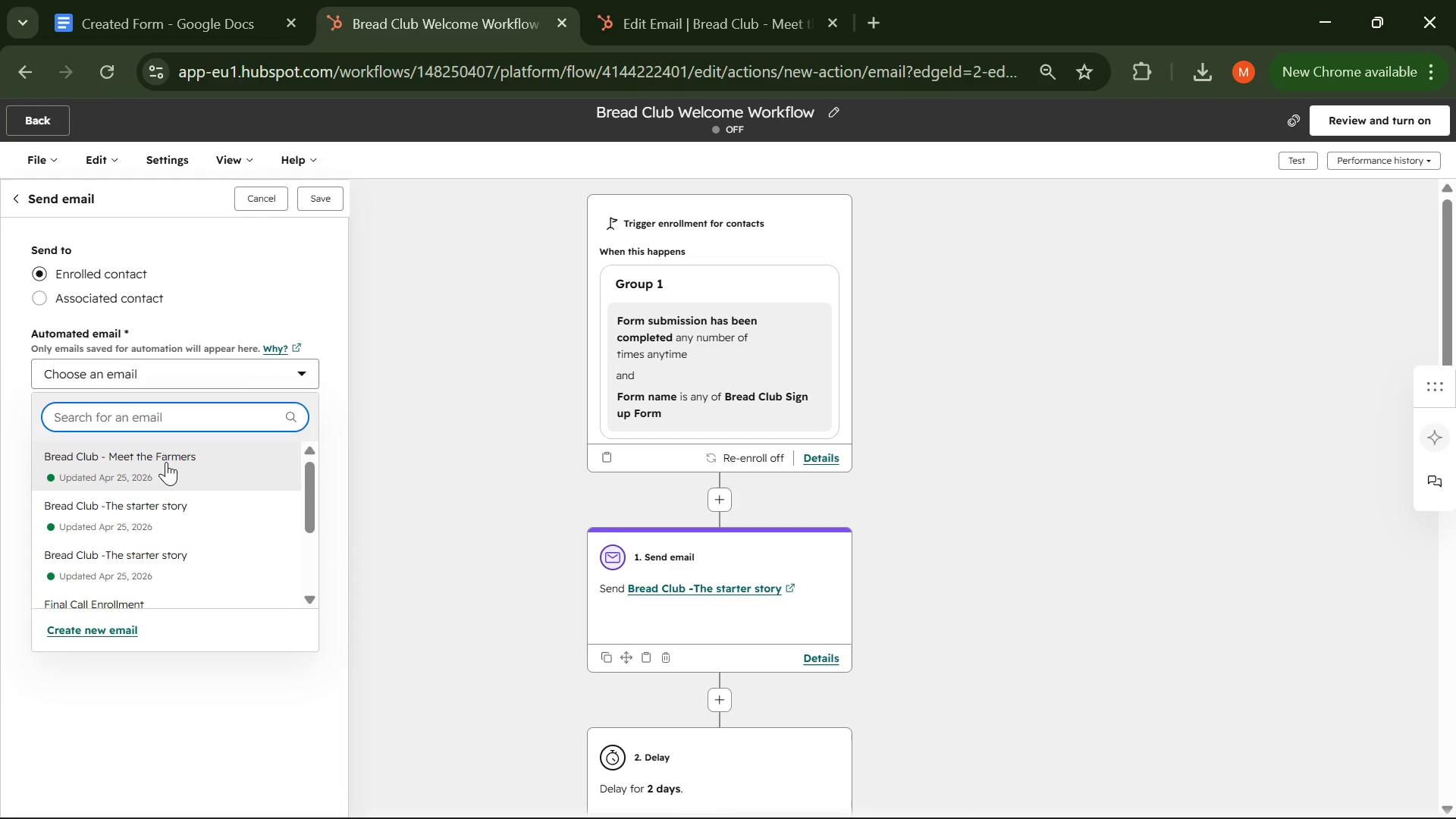 
left_click([166, 462])
 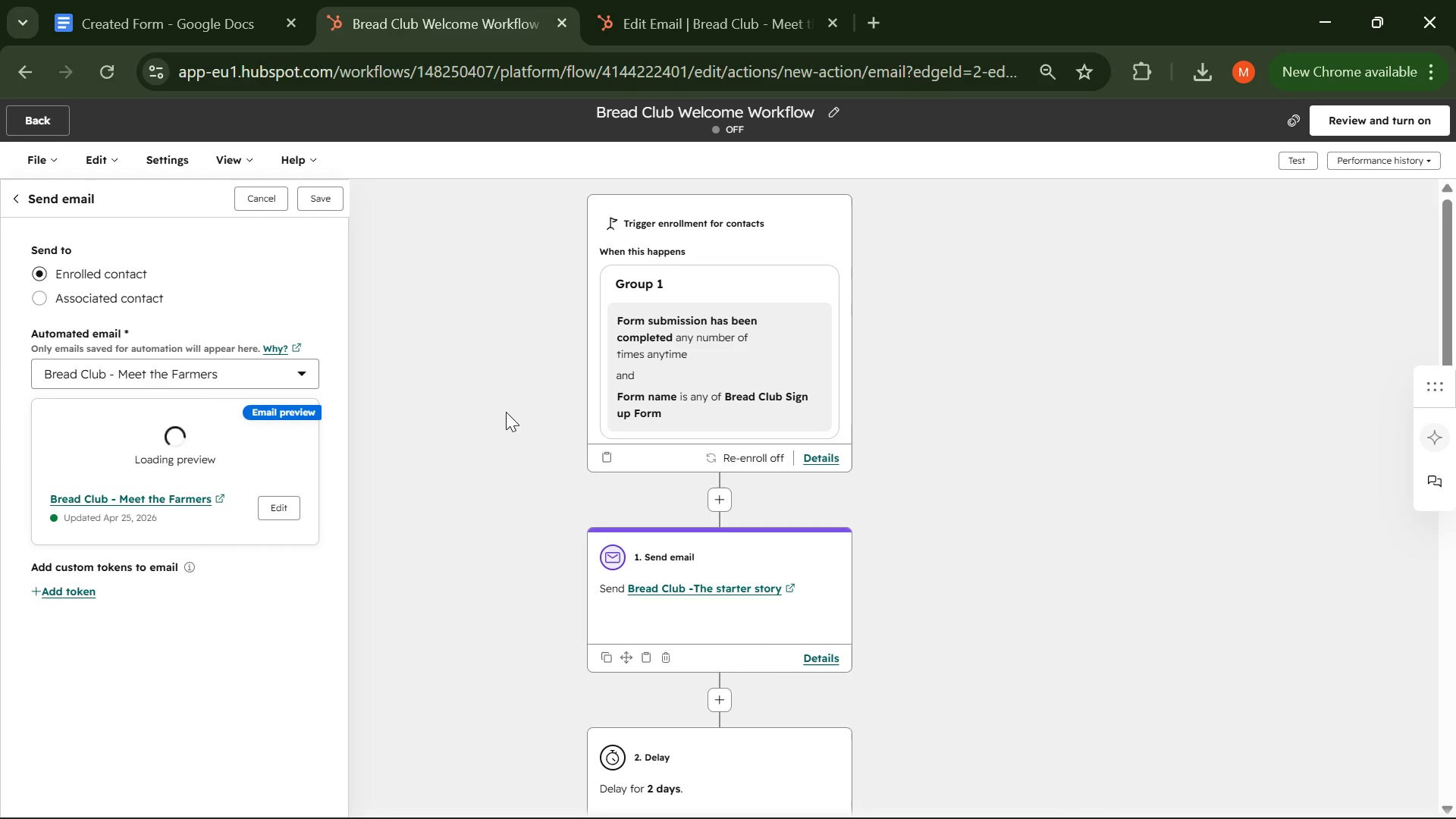 
scroll: coordinate [618, 391], scroll_direction: down, amount: 6.0
 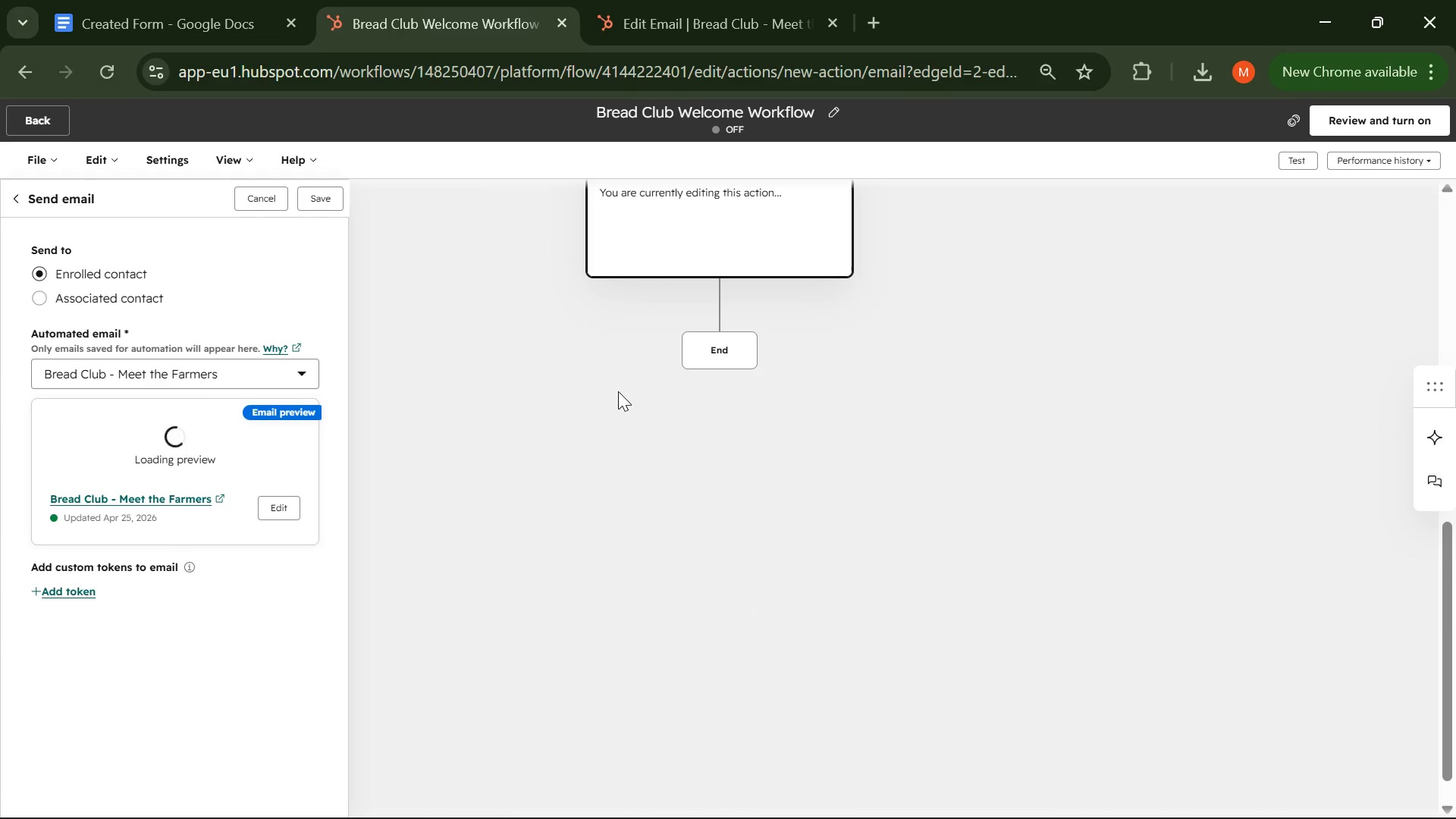 
scroll: coordinate [618, 391], scroll_direction: none, amount: 0.0
 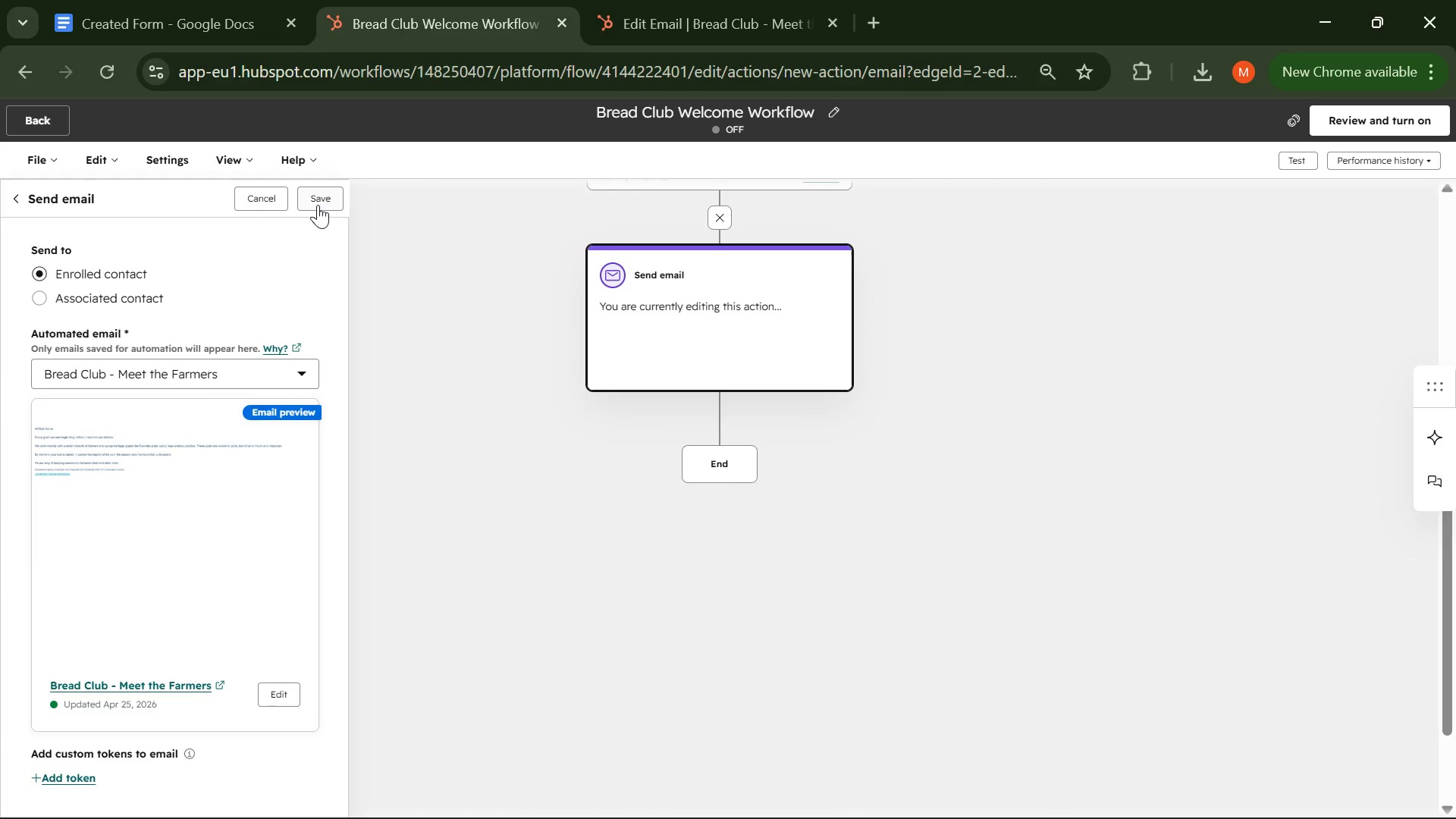 
left_click([318, 204])
 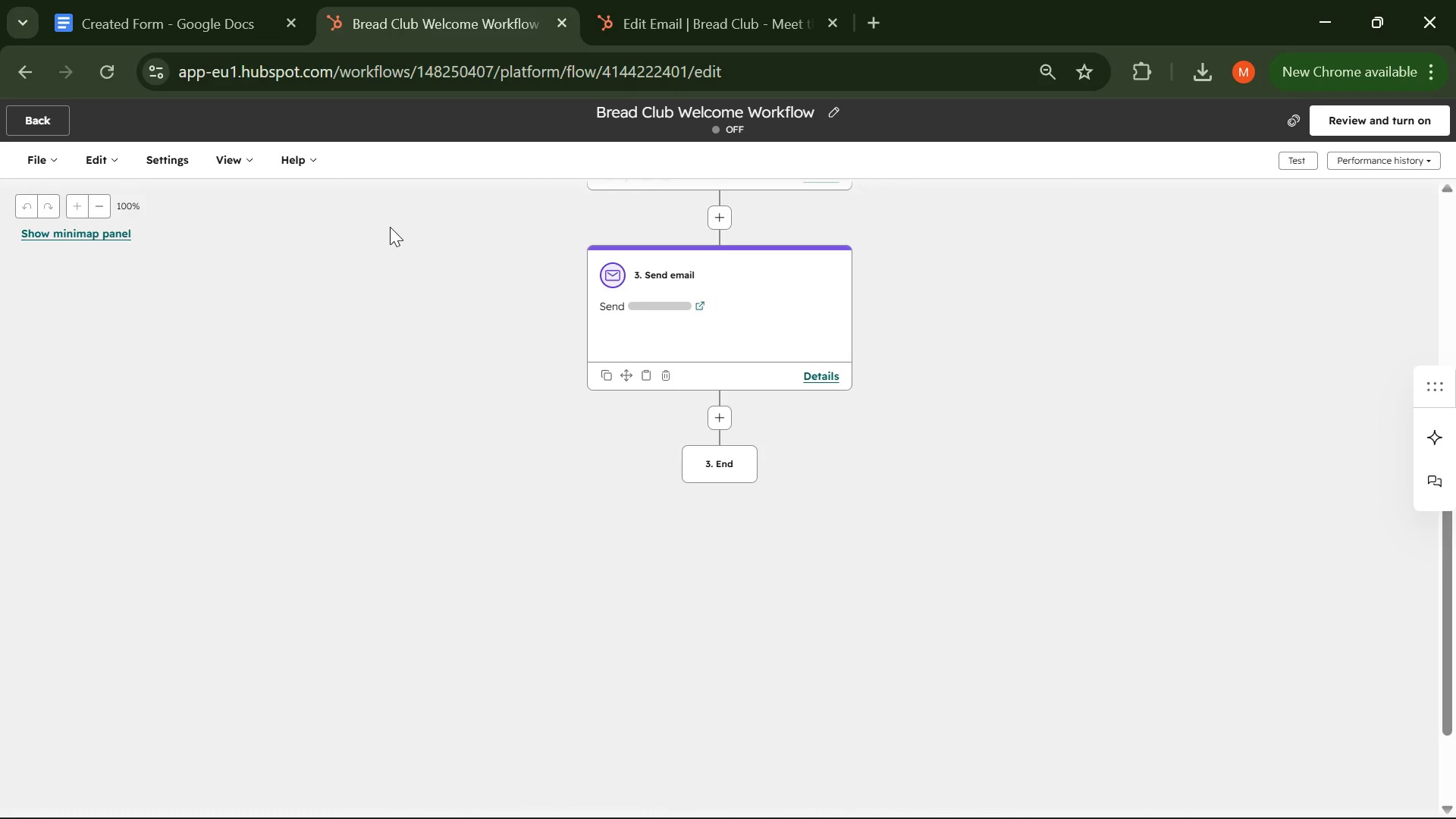 
wait(9.41)
 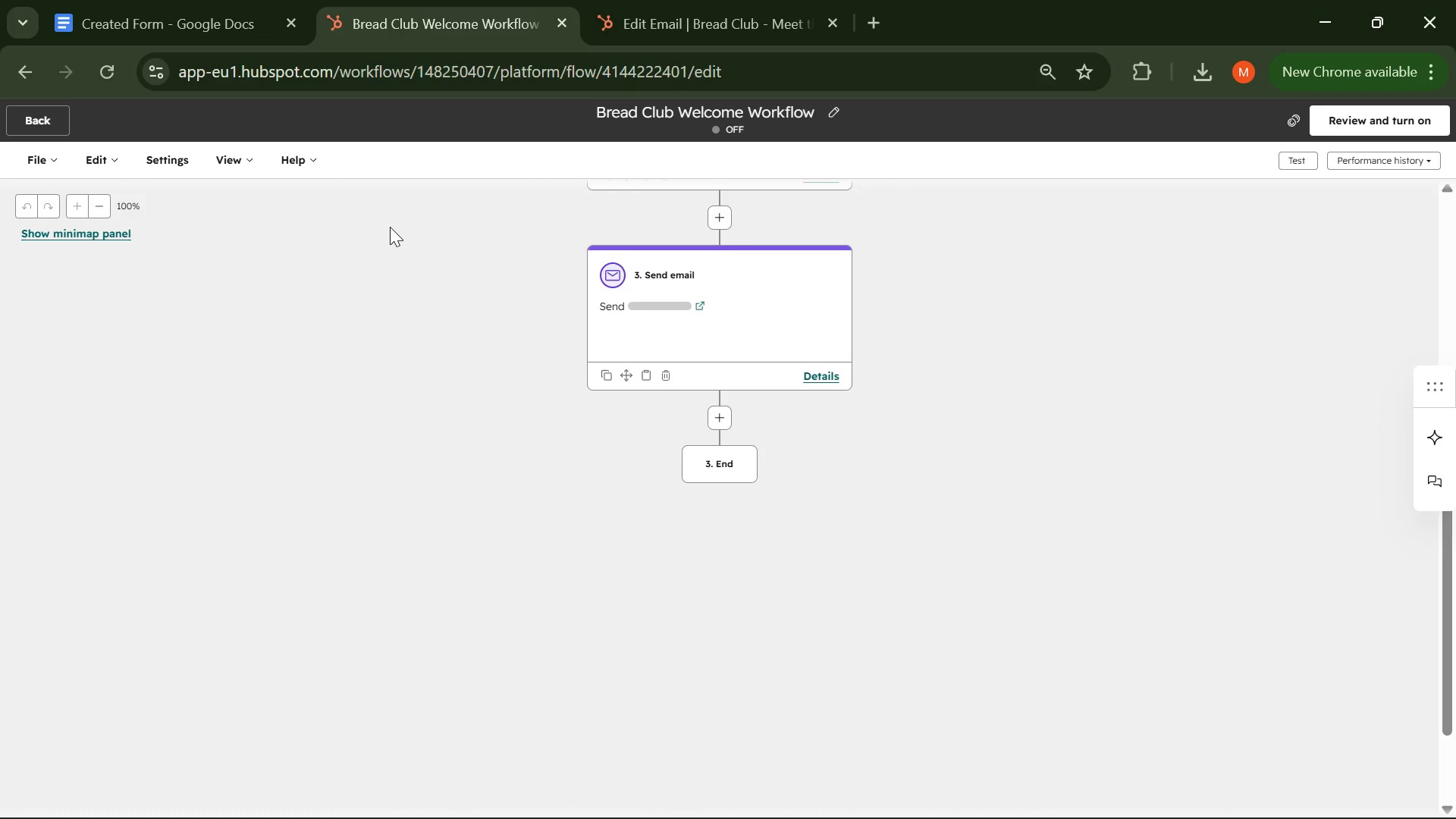 
left_click([715, 422])
 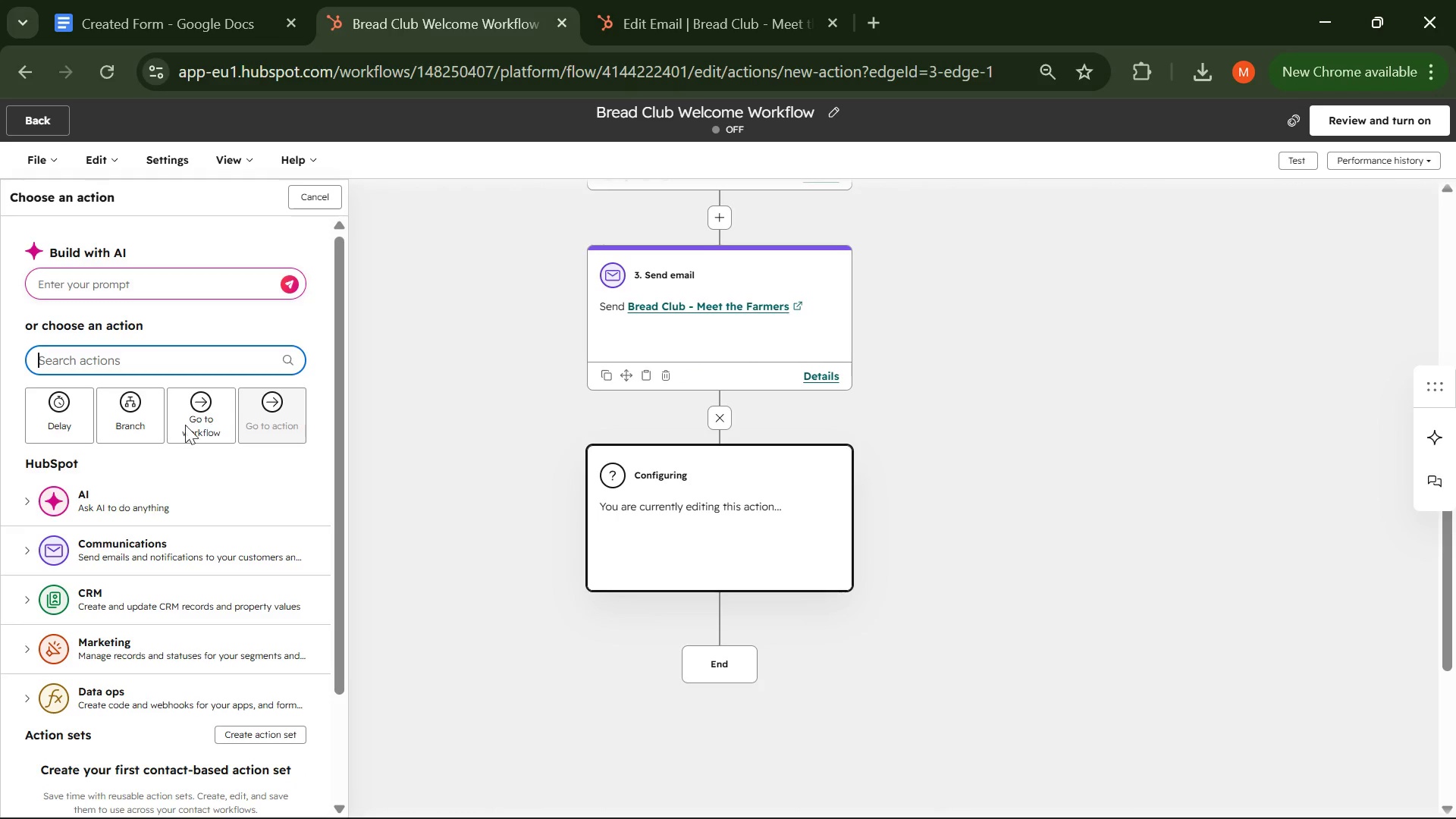 
left_click([63, 419])
 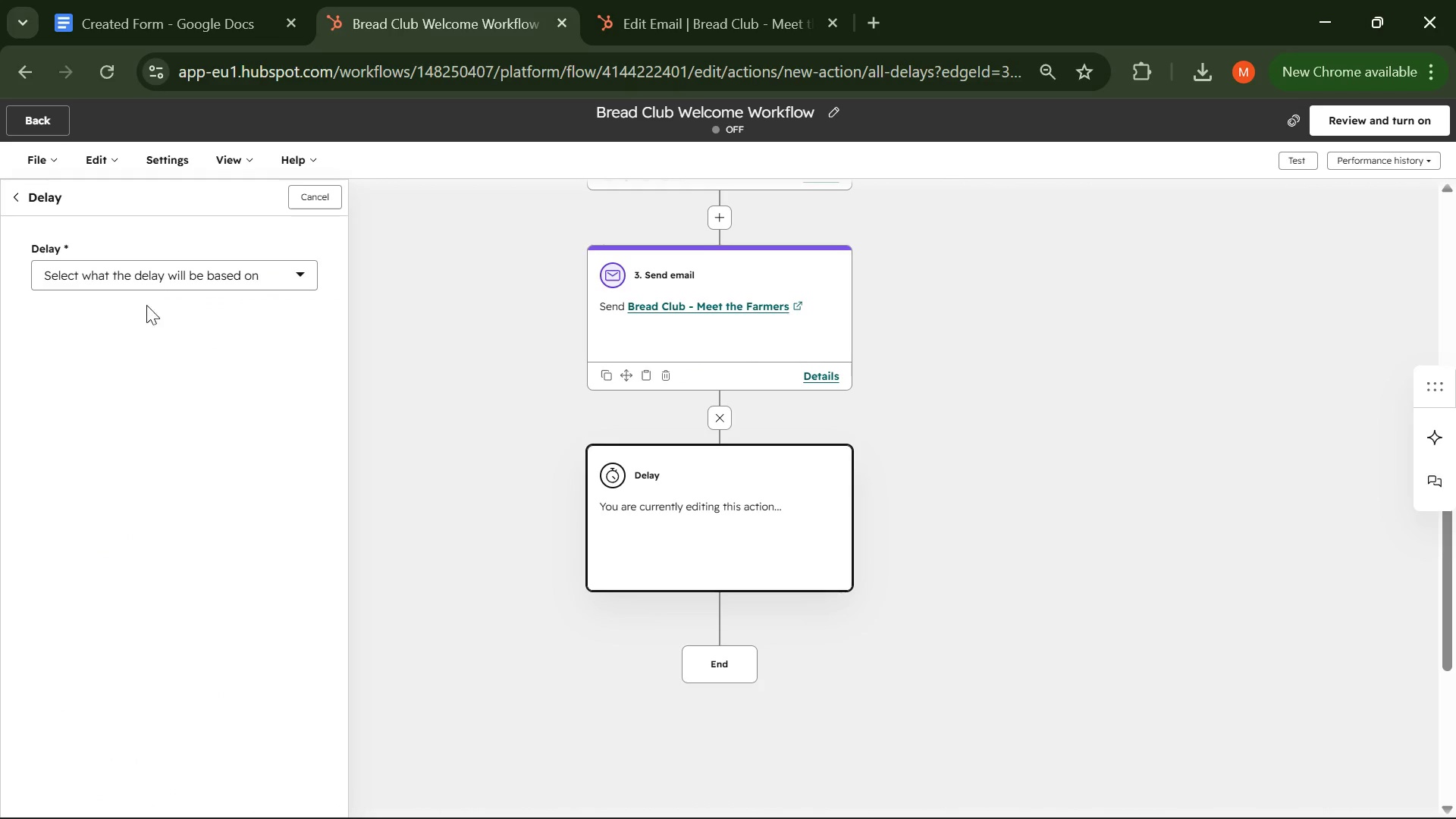 
left_click([149, 281])
 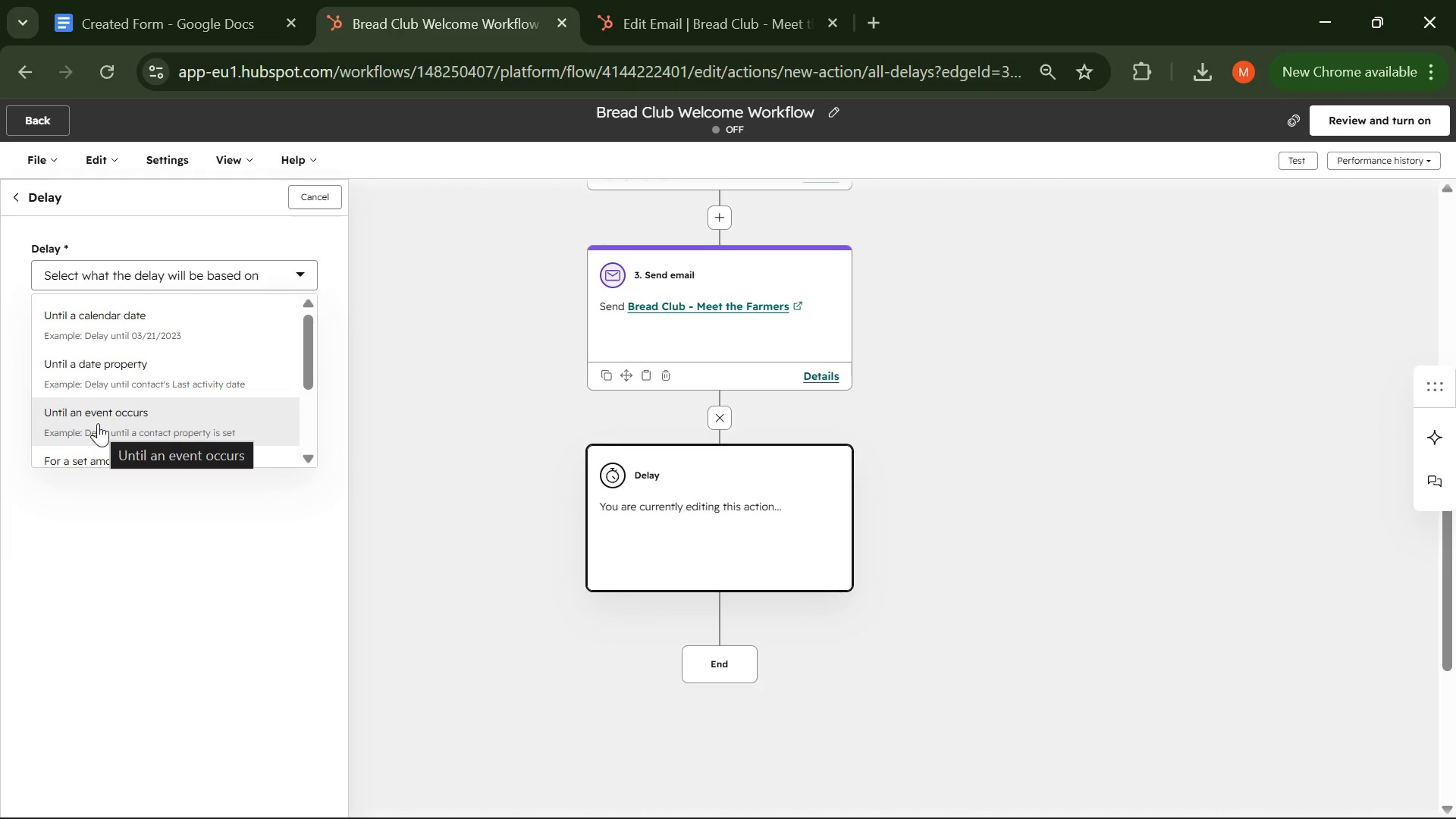 
scroll: coordinate [98, 423], scroll_direction: none, amount: 0.0
 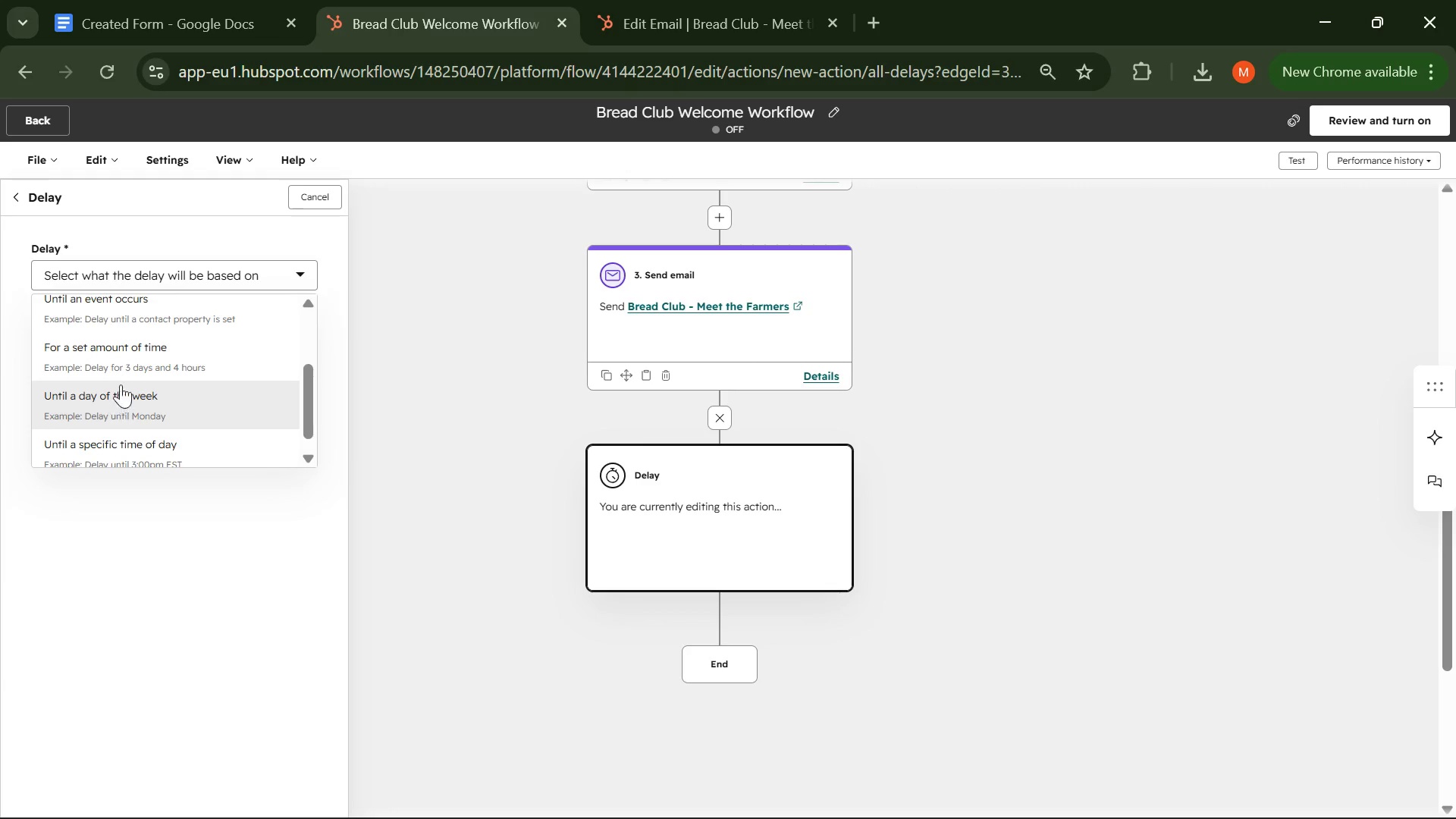 
left_click([130, 365])
 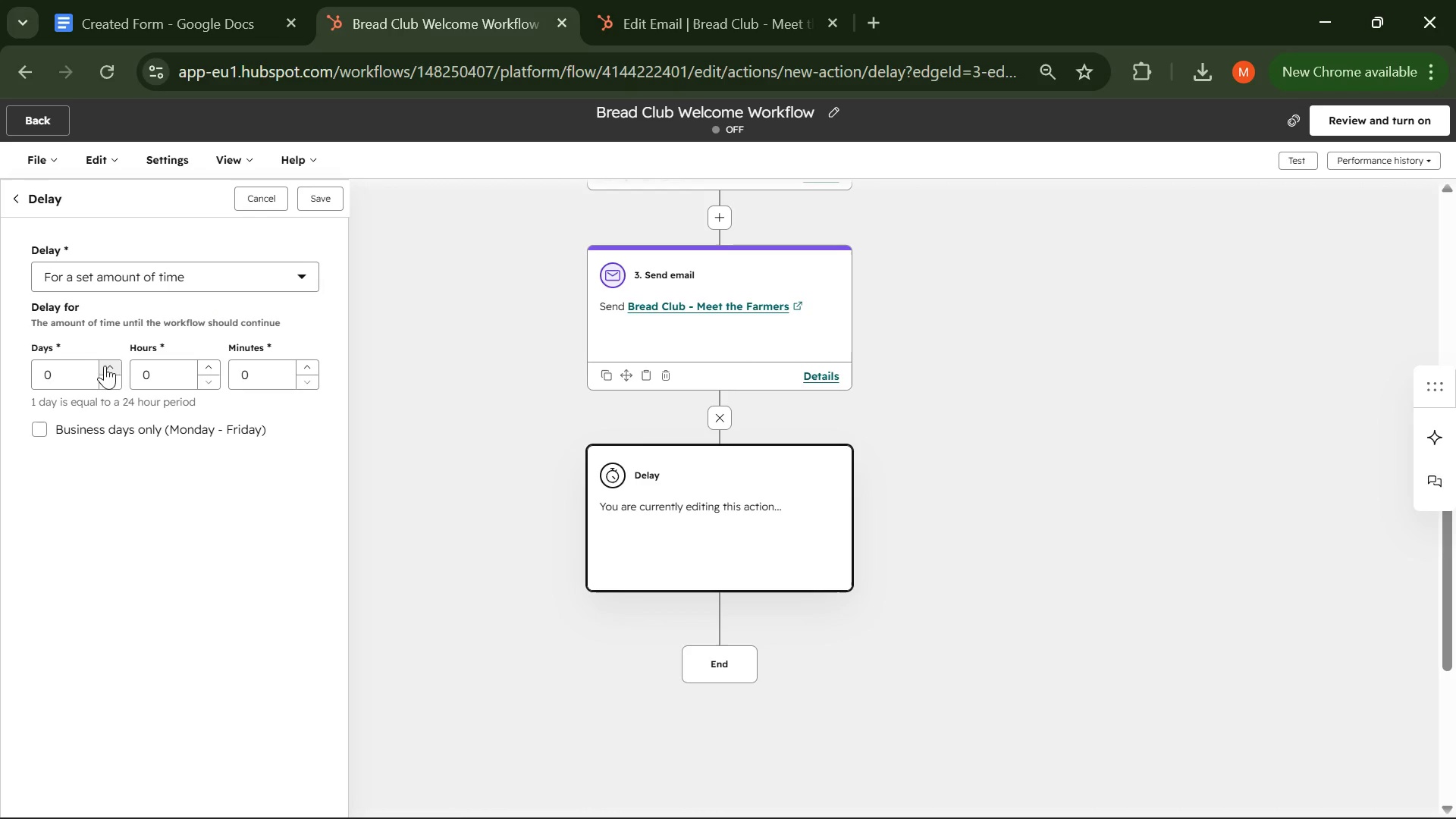 
left_click([69, 378])
 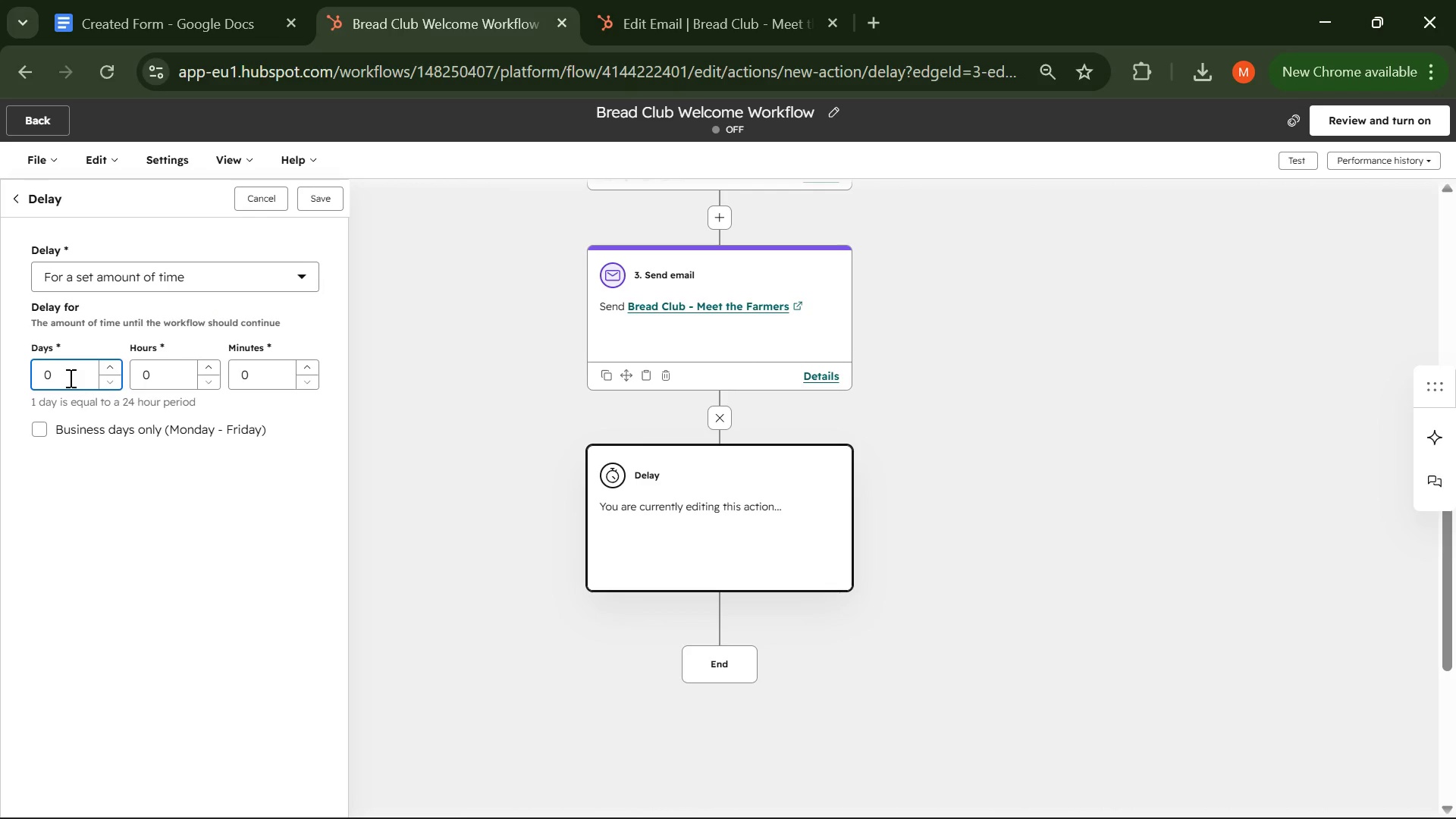 
key(Backspace)
 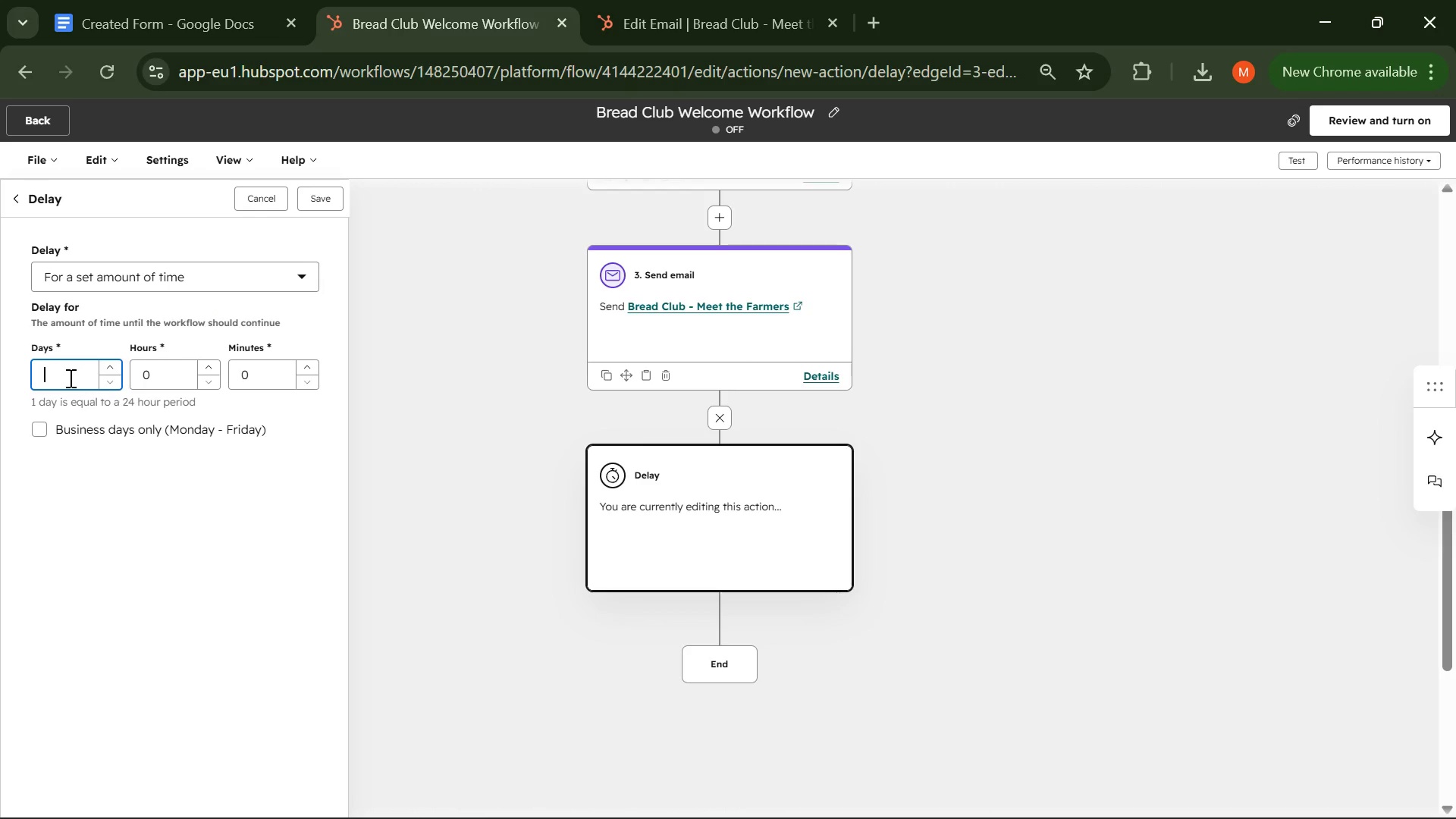 
key(2)
 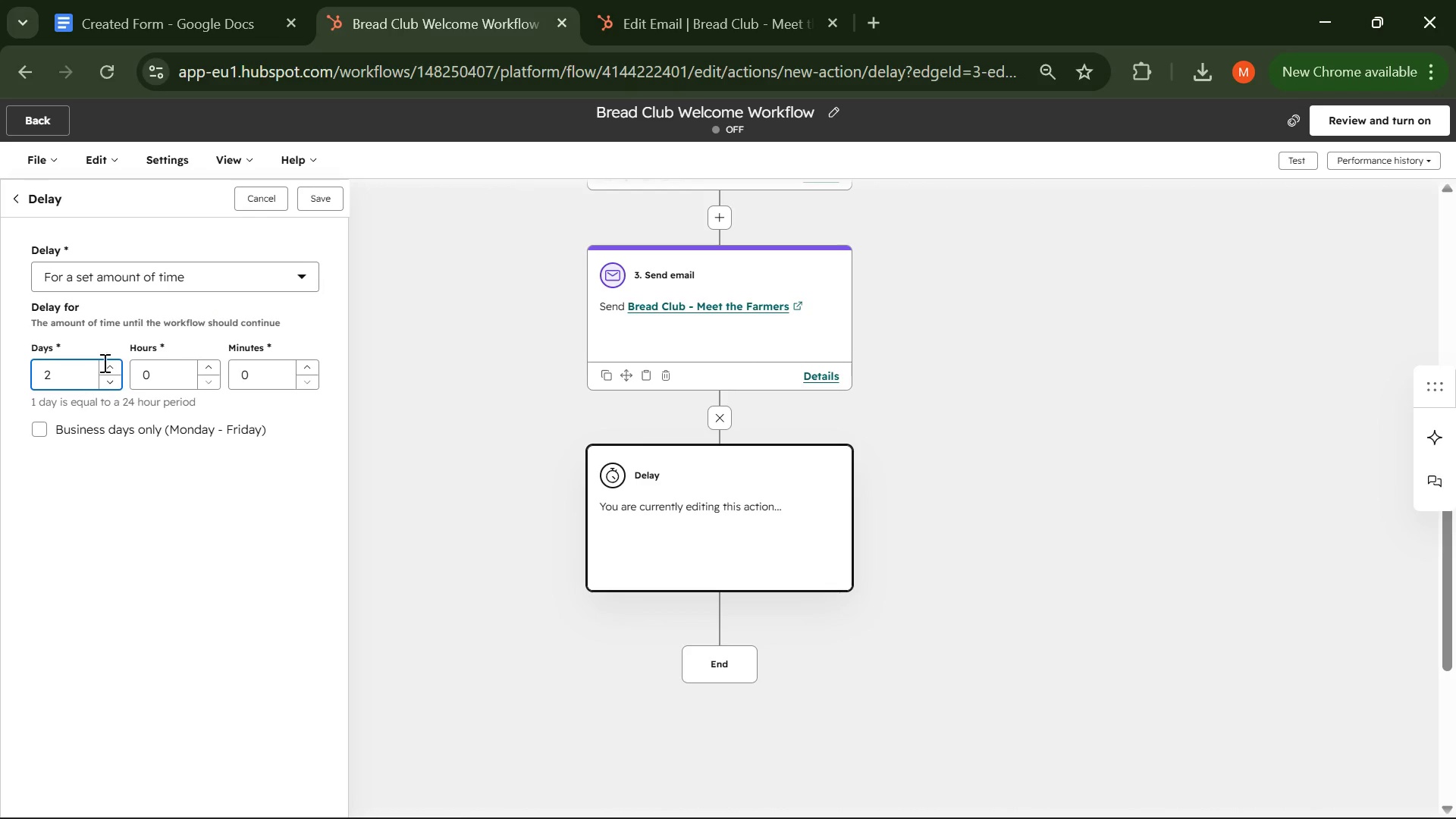 
left_click([240, 325])
 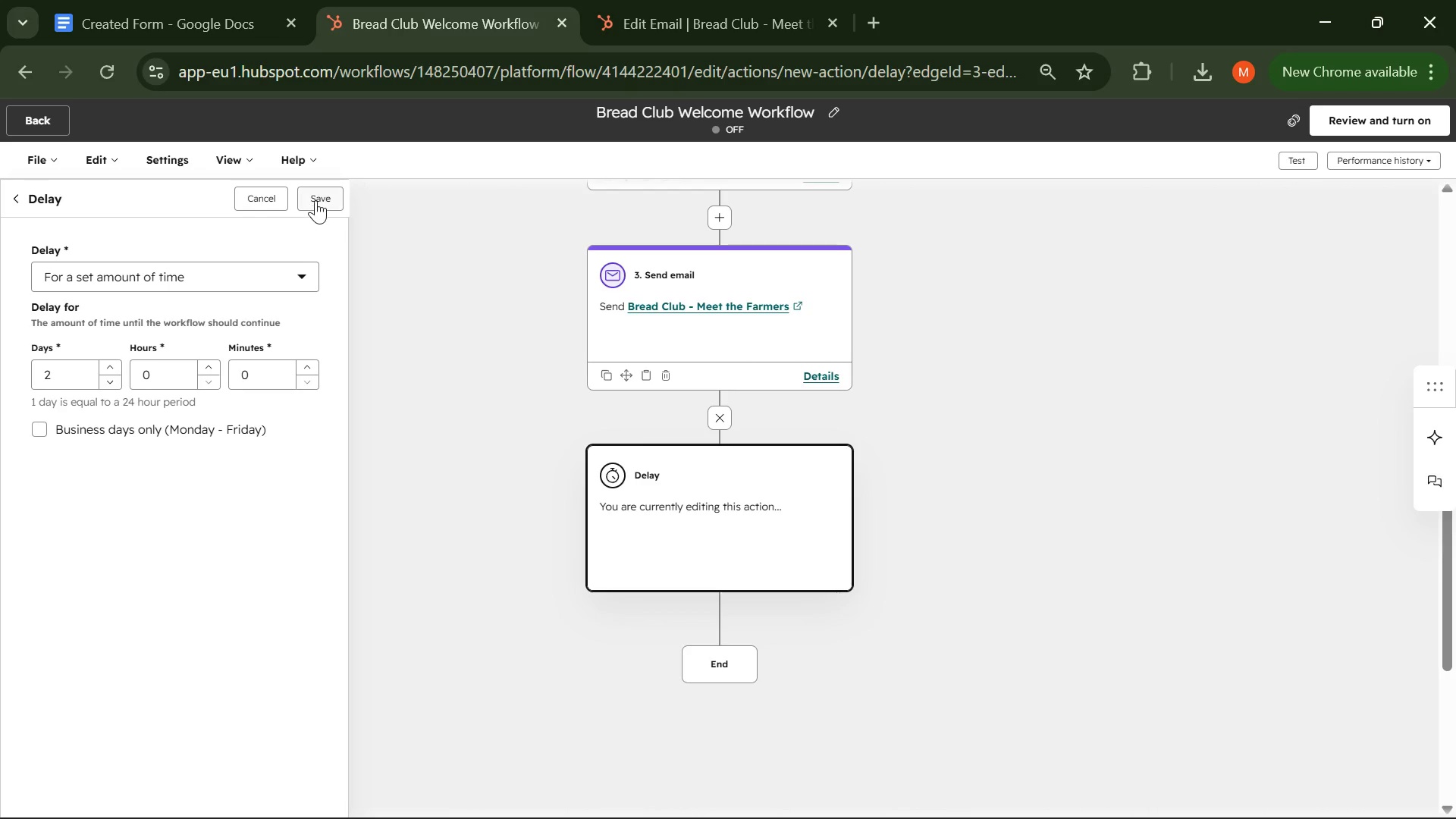 
left_click([317, 199])
 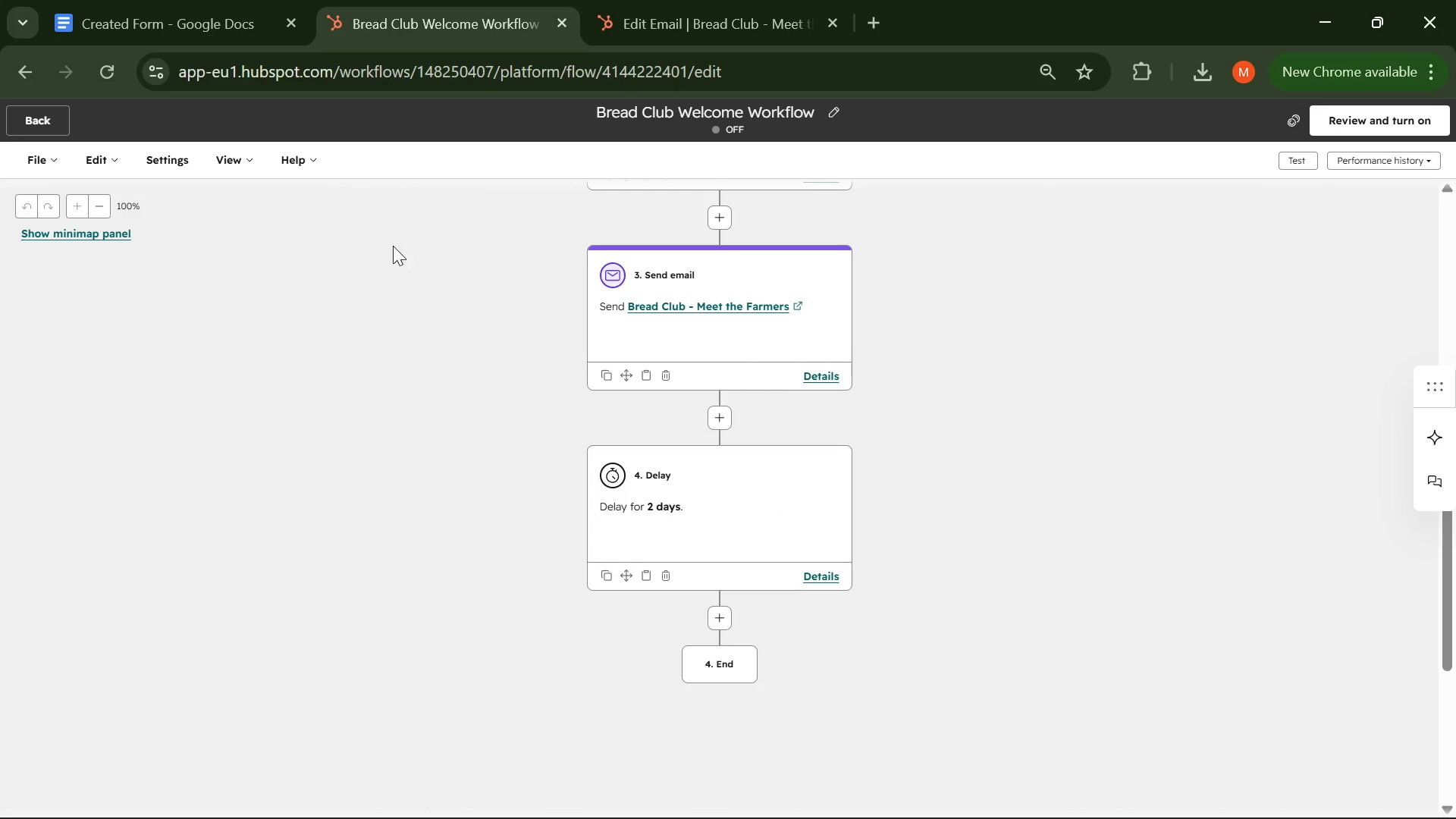 
left_click([717, 614])
 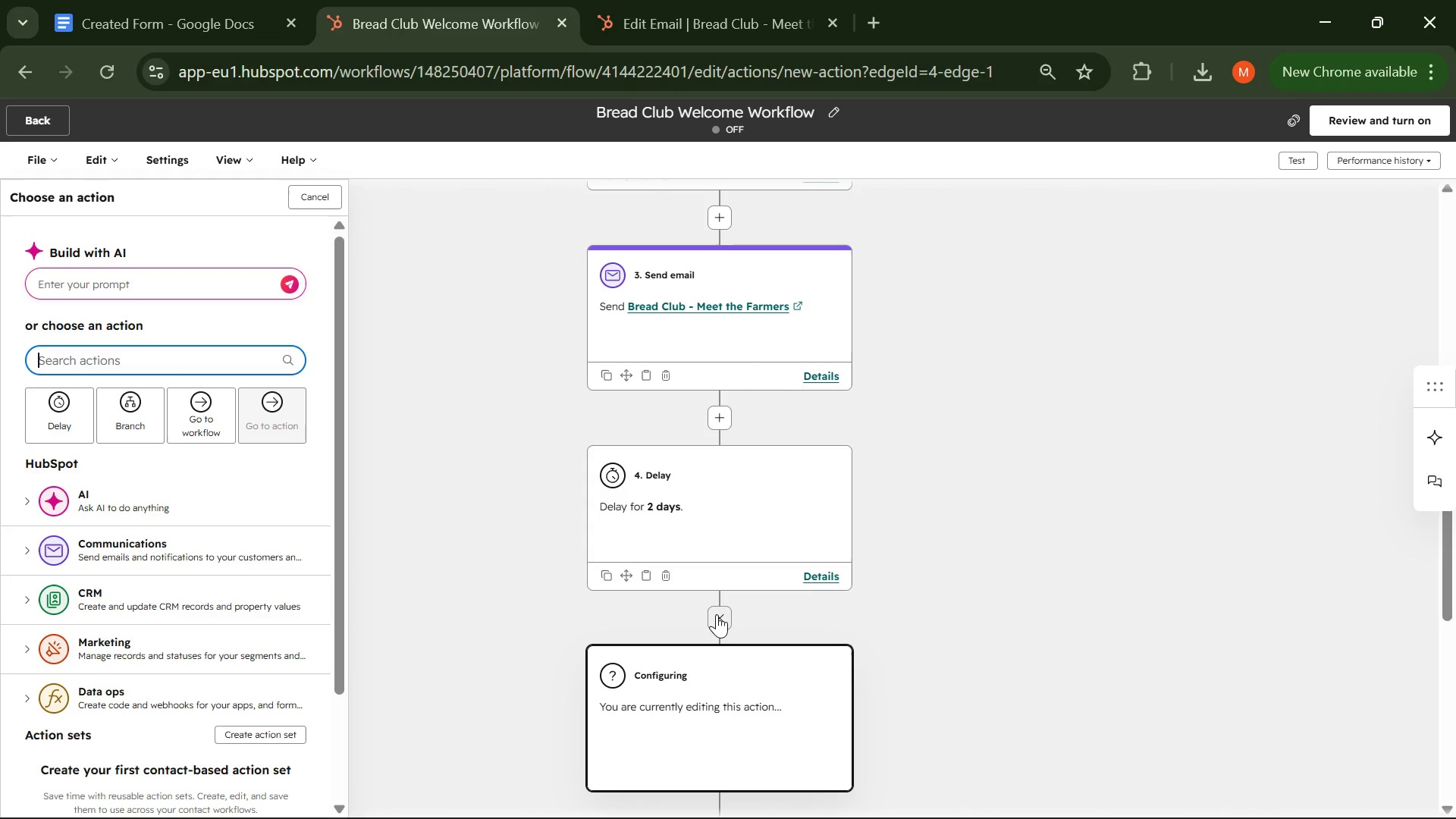 
scroll: coordinate [717, 614], scroll_direction: up, amount: 4.0
 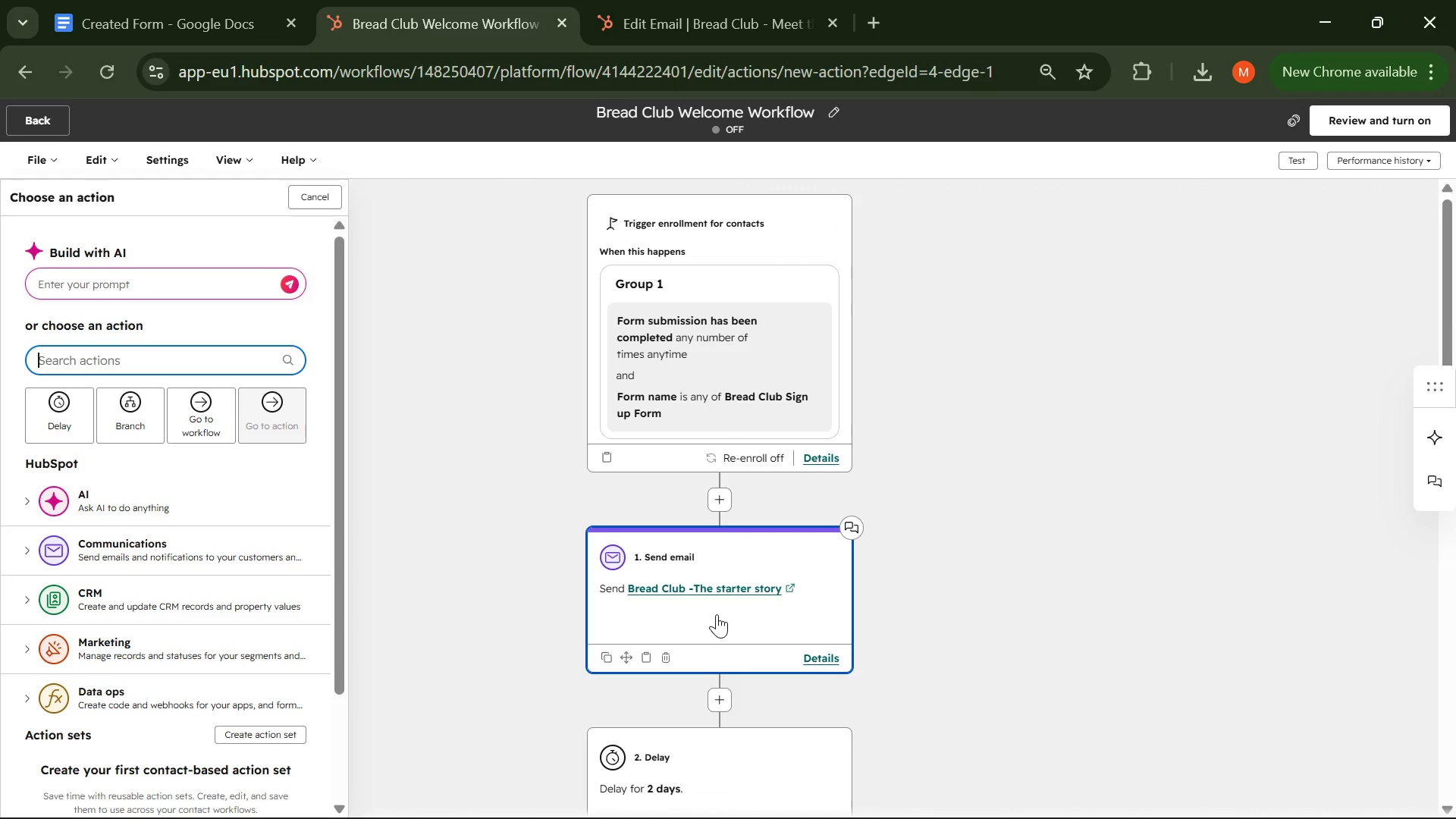 
scroll: coordinate [717, 614], scroll_direction: none, amount: 0.0
 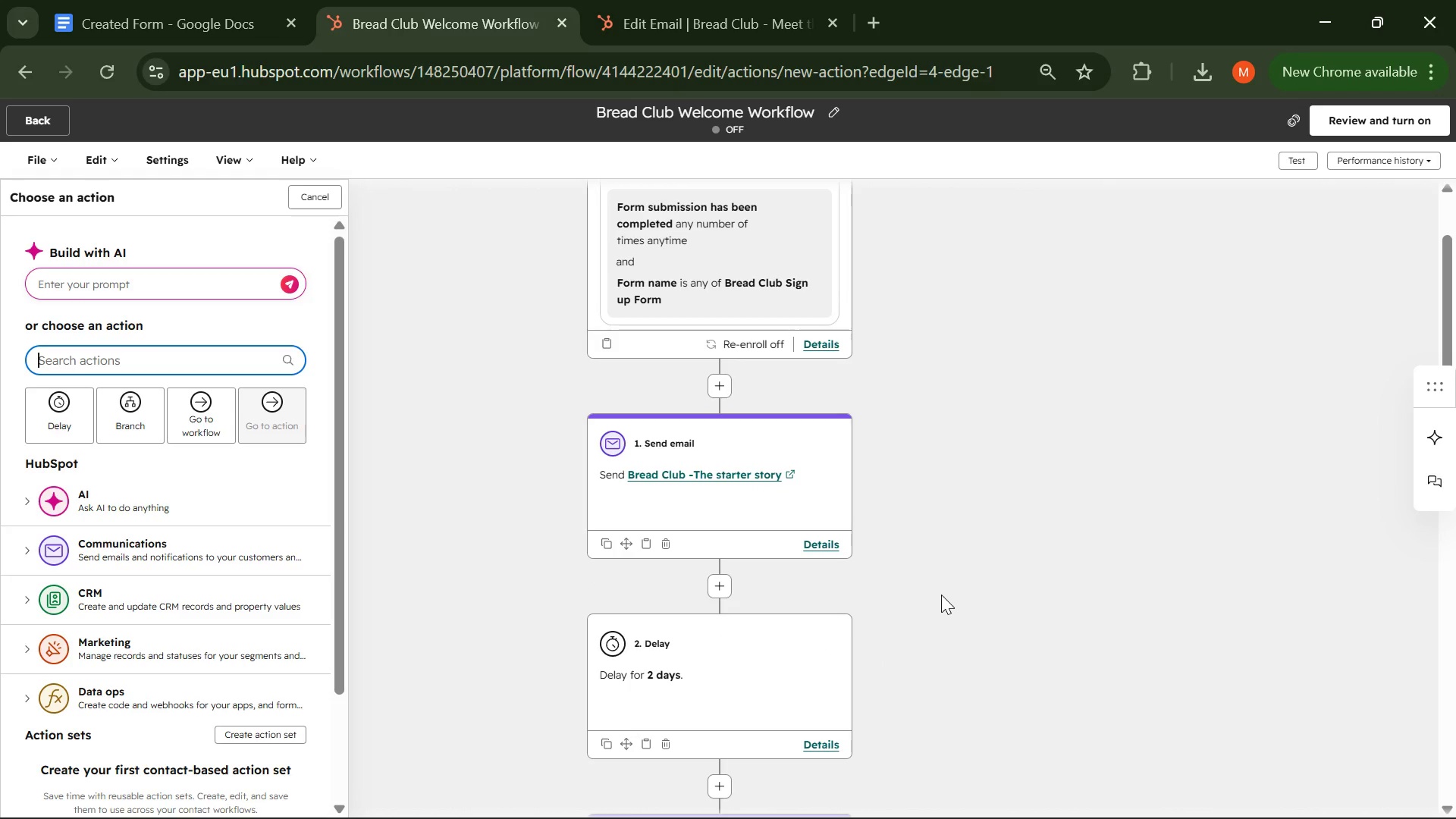 
scroll: coordinate [941, 595], scroll_direction: down, amount: 2.0
 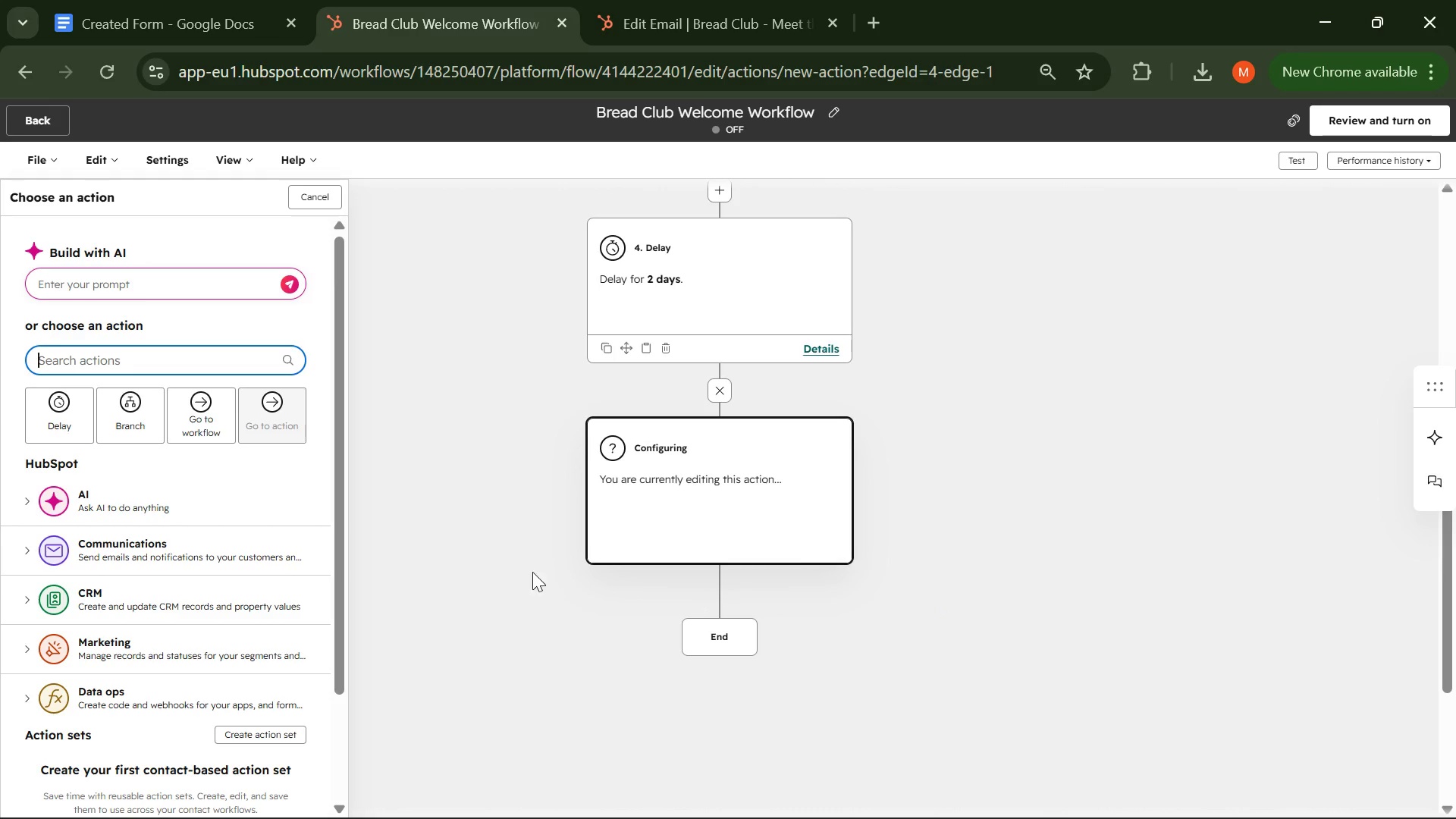 
left_click([104, 547])
 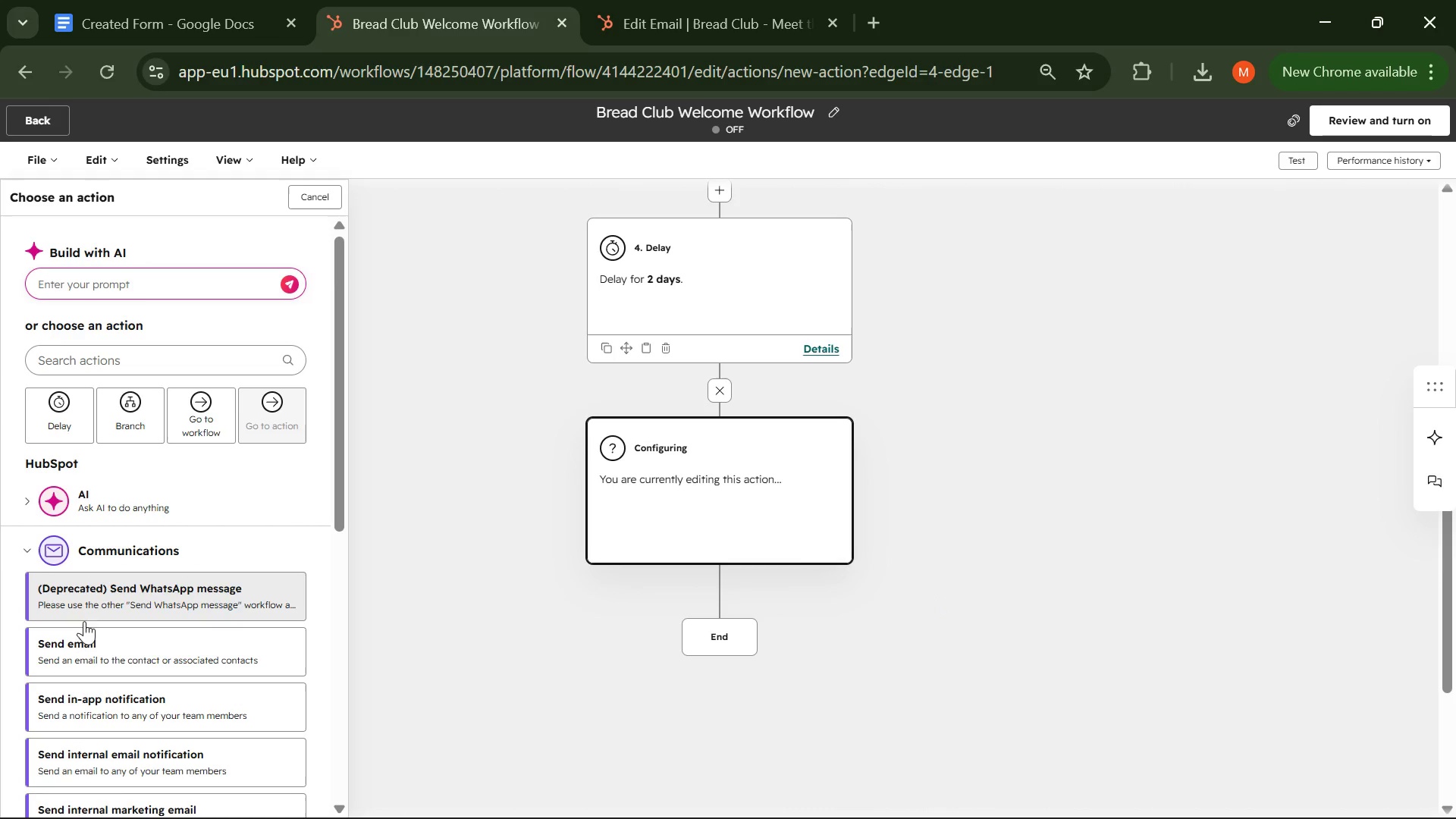 
left_click([84, 633])
 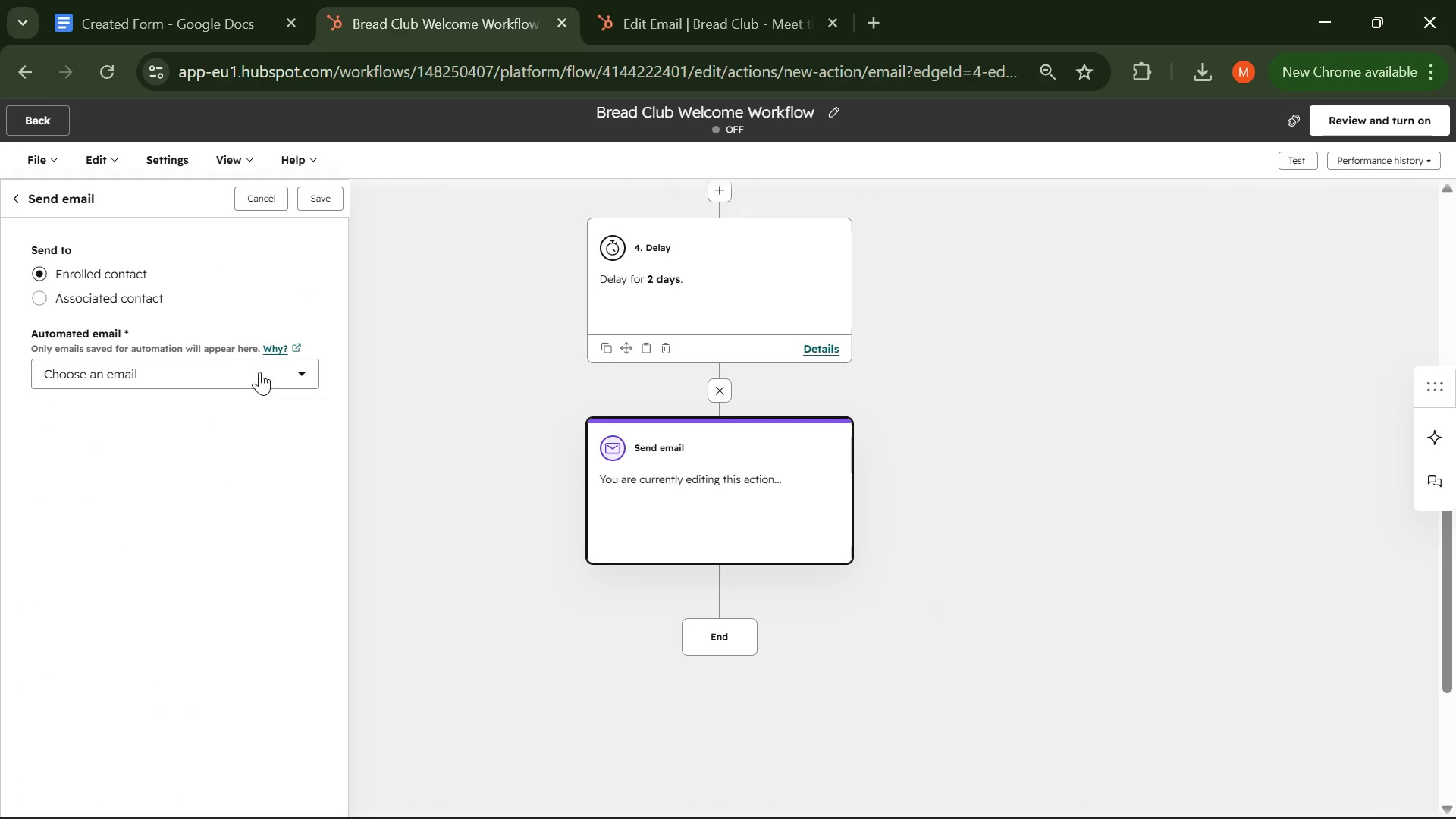 
left_click([277, 384])
 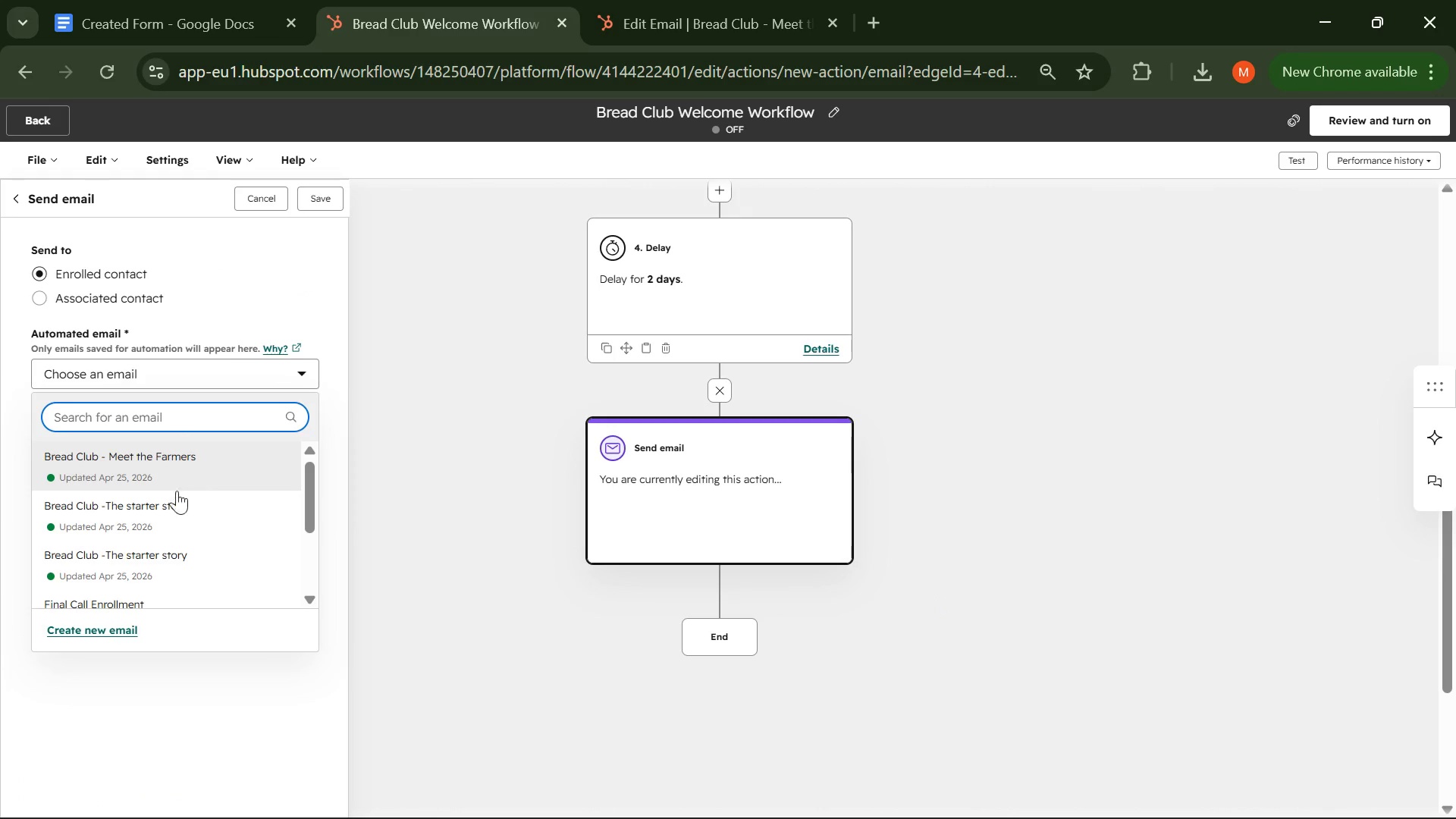 
left_click([89, 632])
 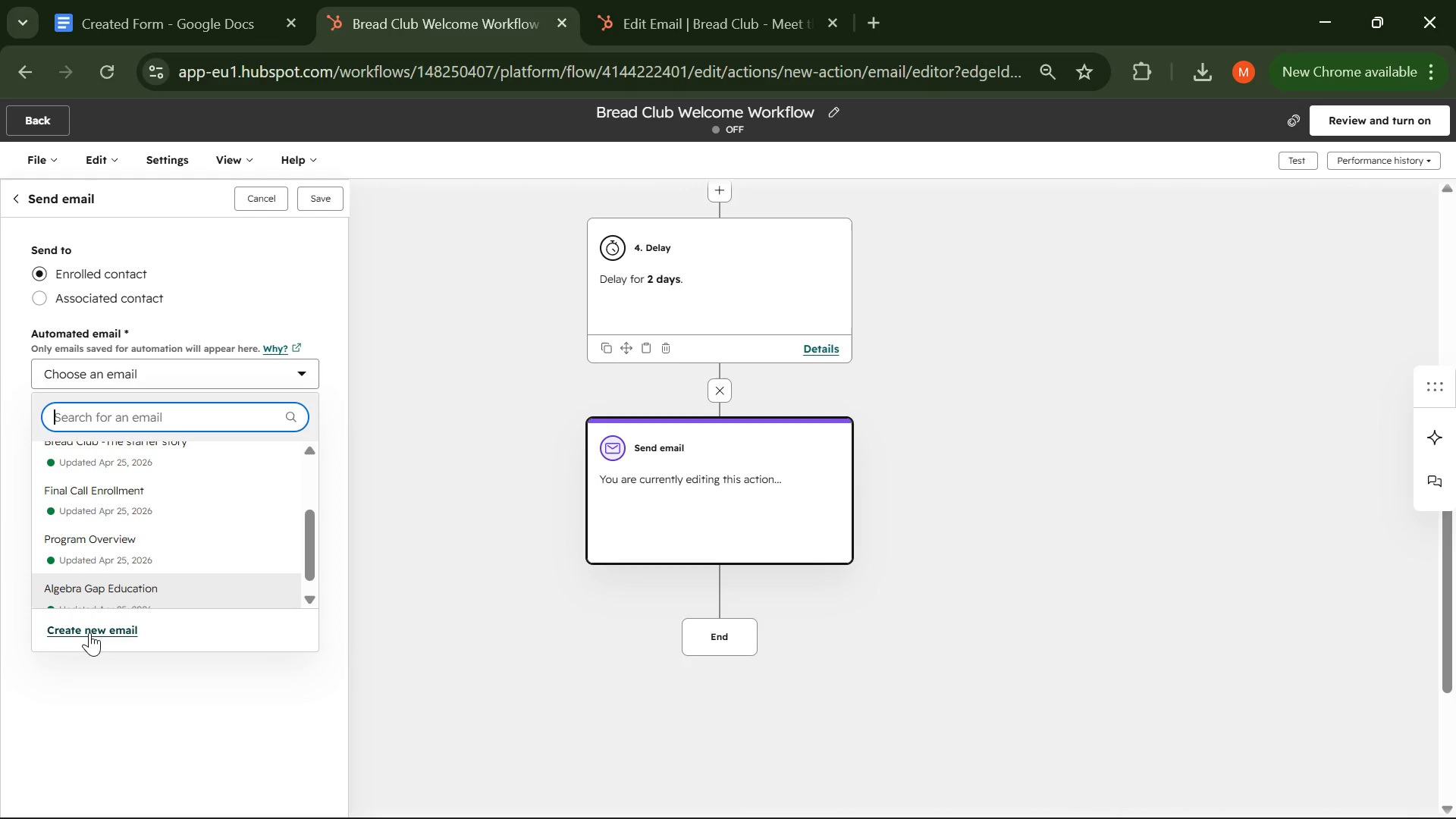 
scroll: coordinate [146, 515], scroll_direction: down, amount: 1.0
 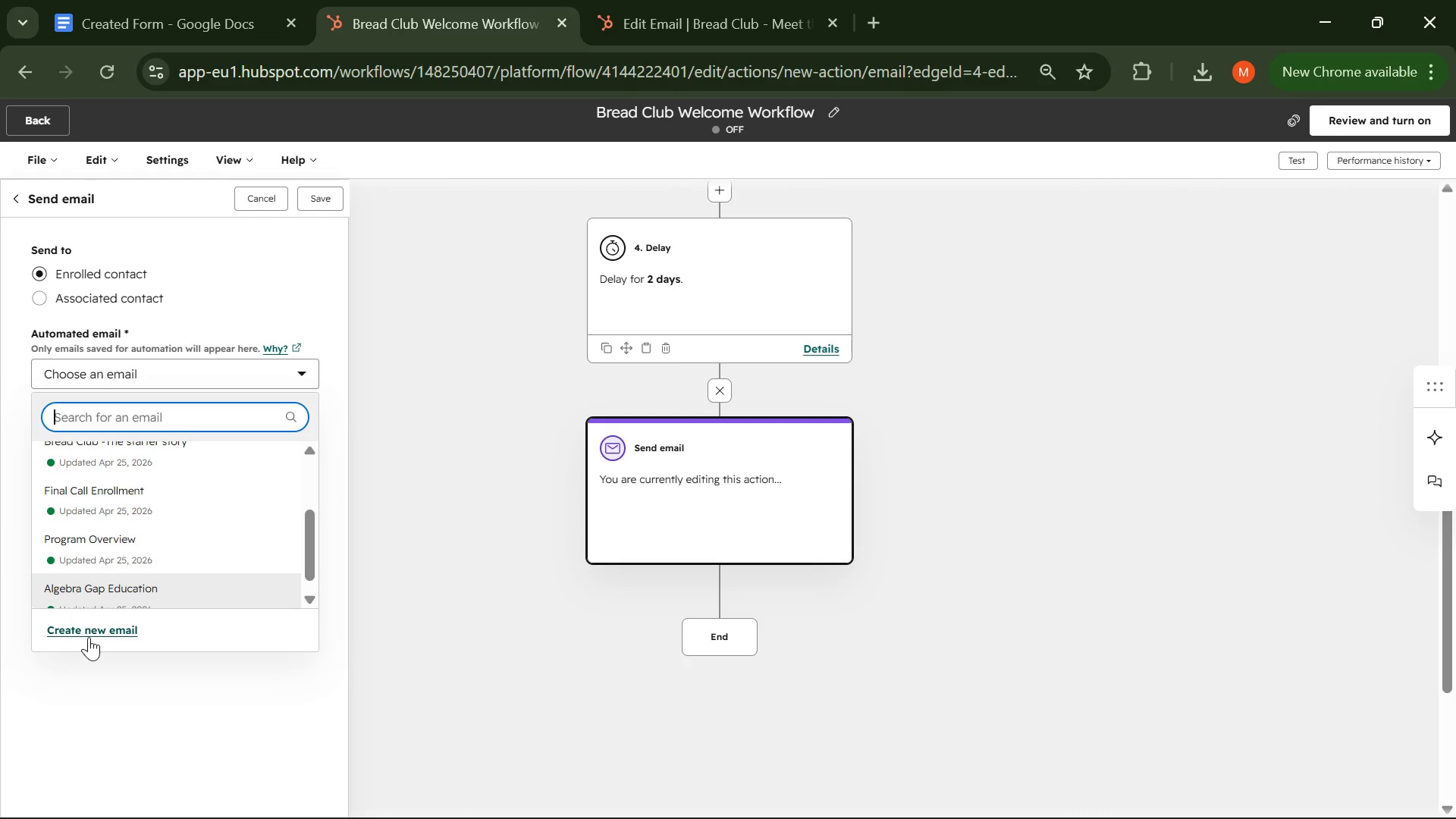 
mouse_move([114, 631])
 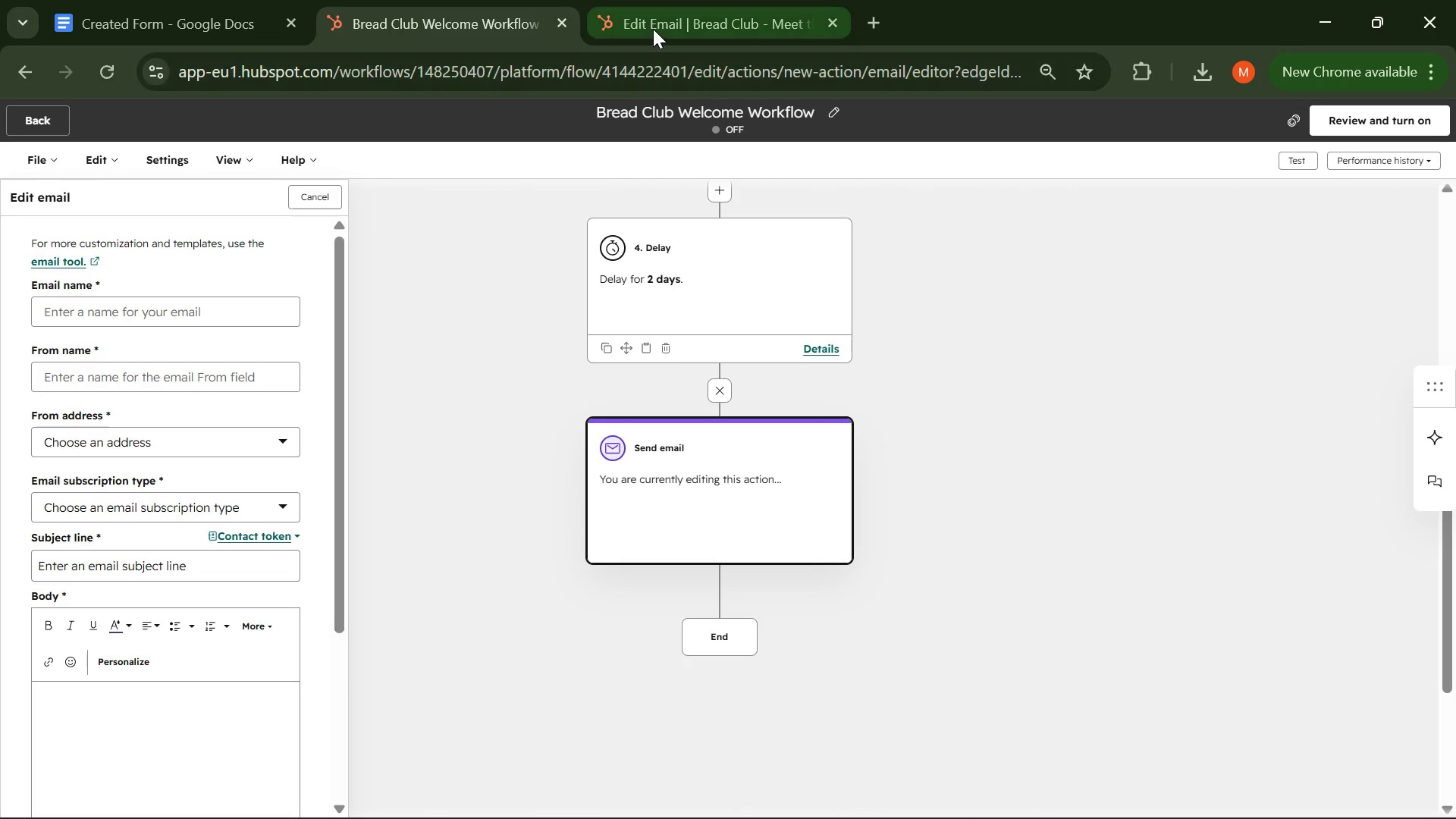 
left_click([653, 29])
 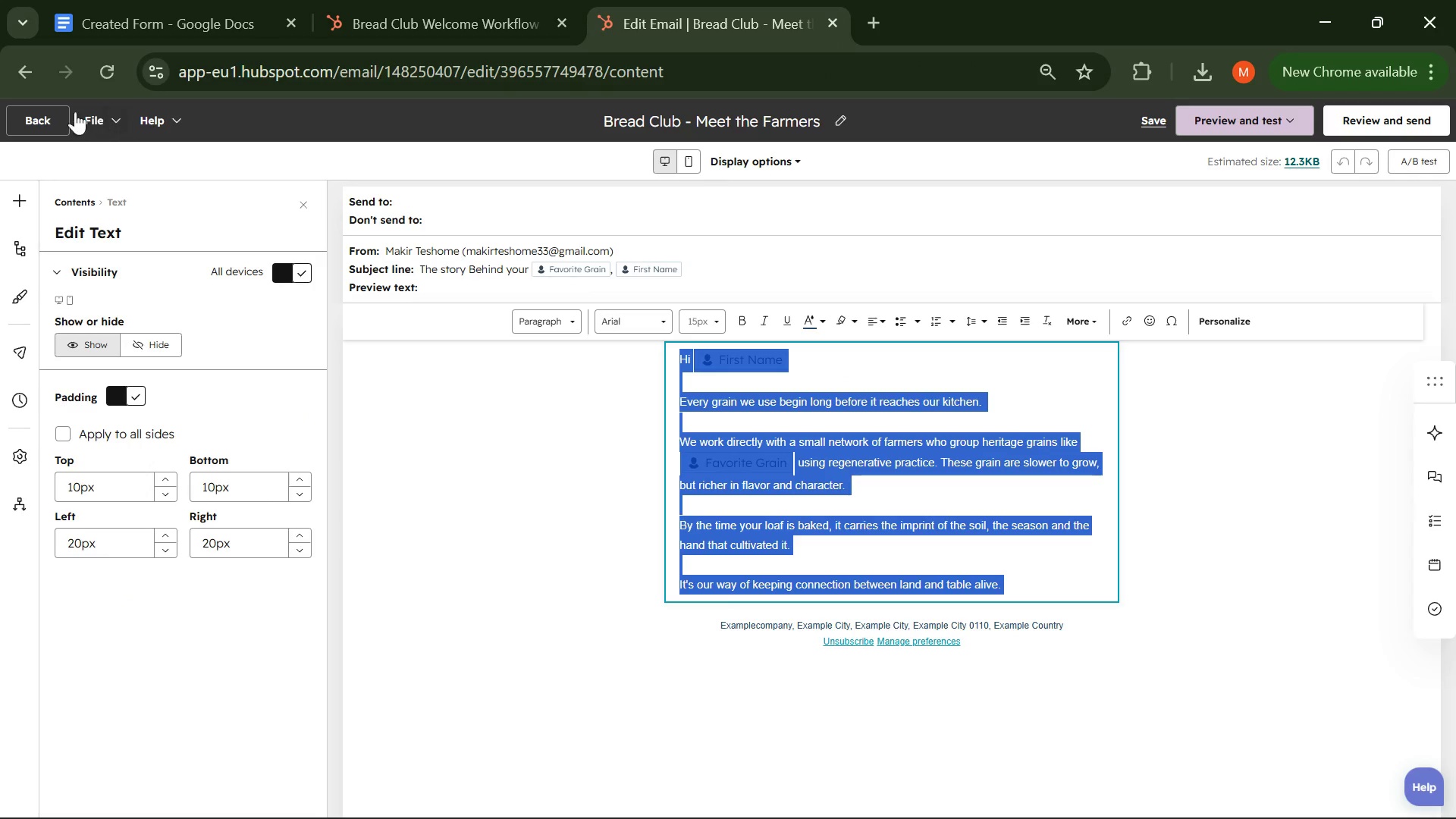 
left_click([40, 121])
 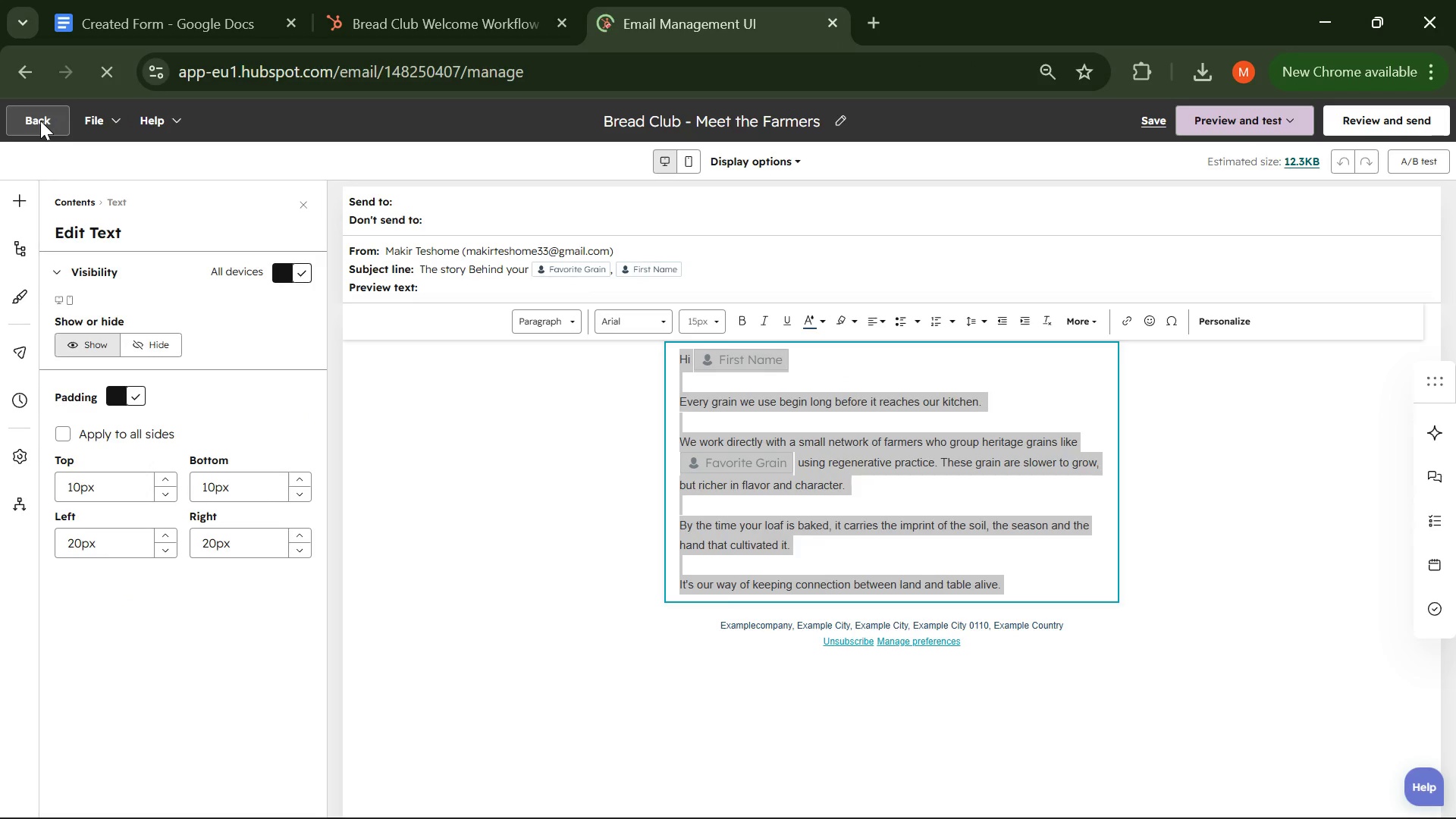 
mouse_move([49, 137])
 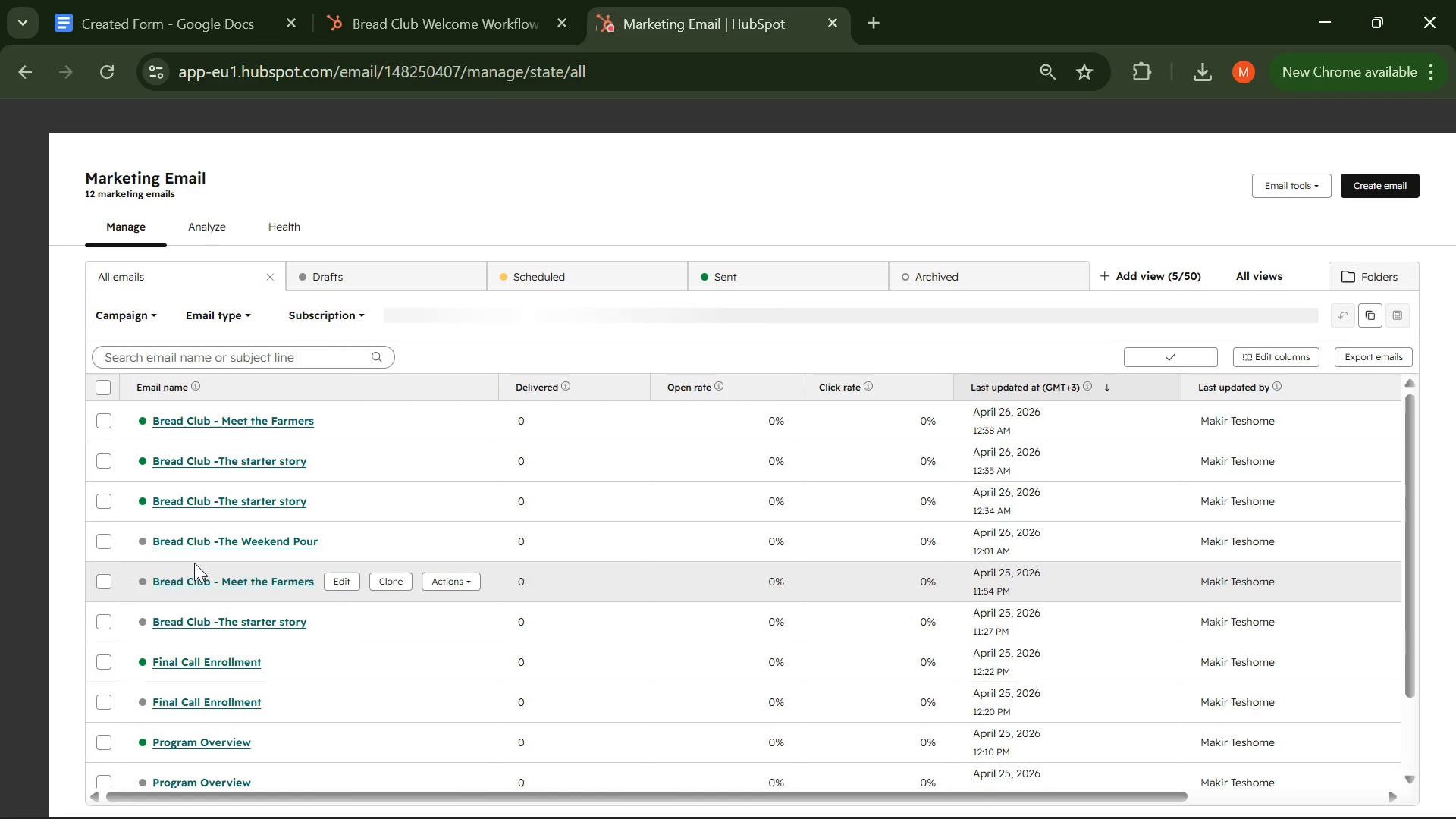 
left_click([193, 549])
 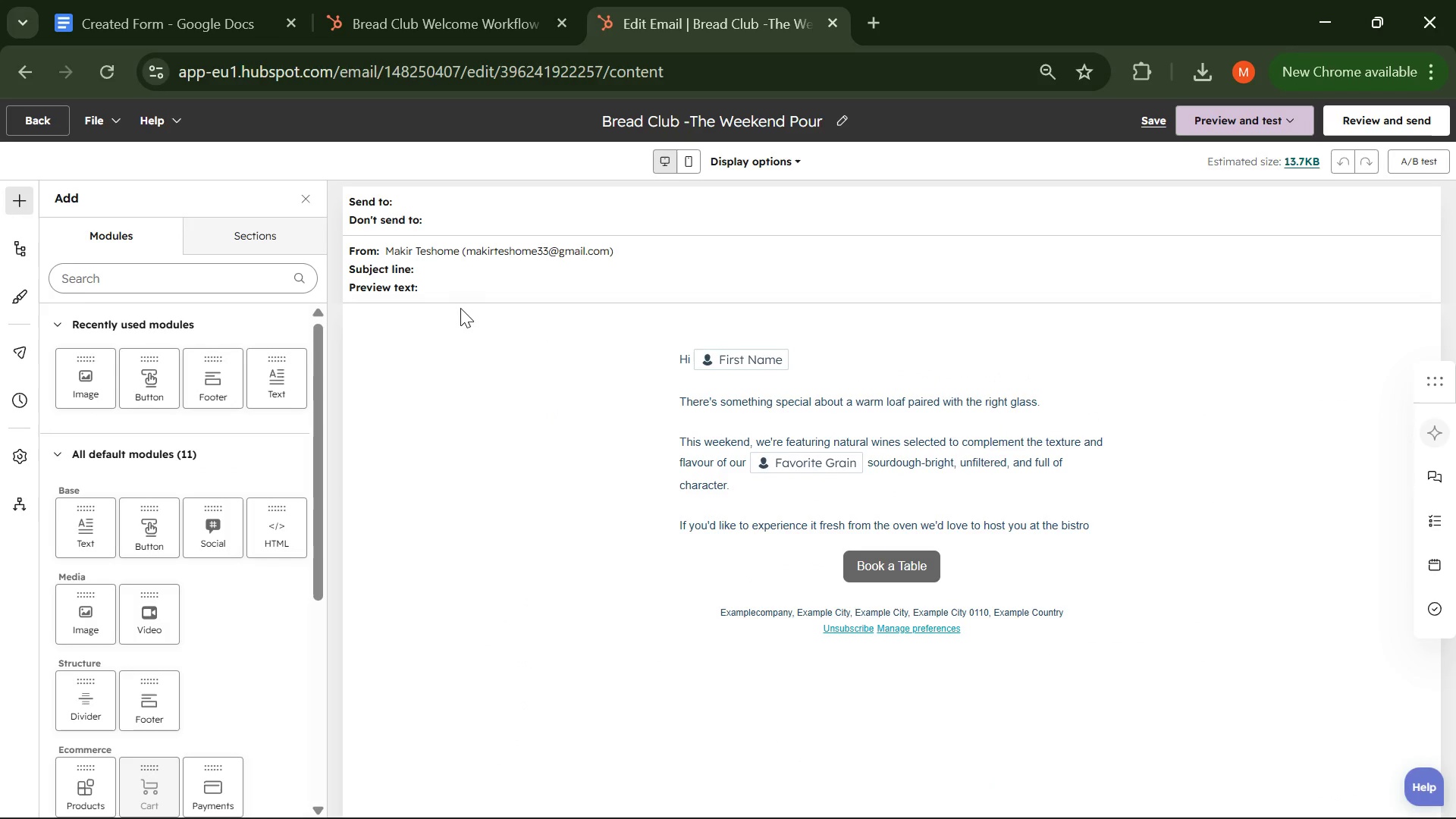 
wait(6.42)
 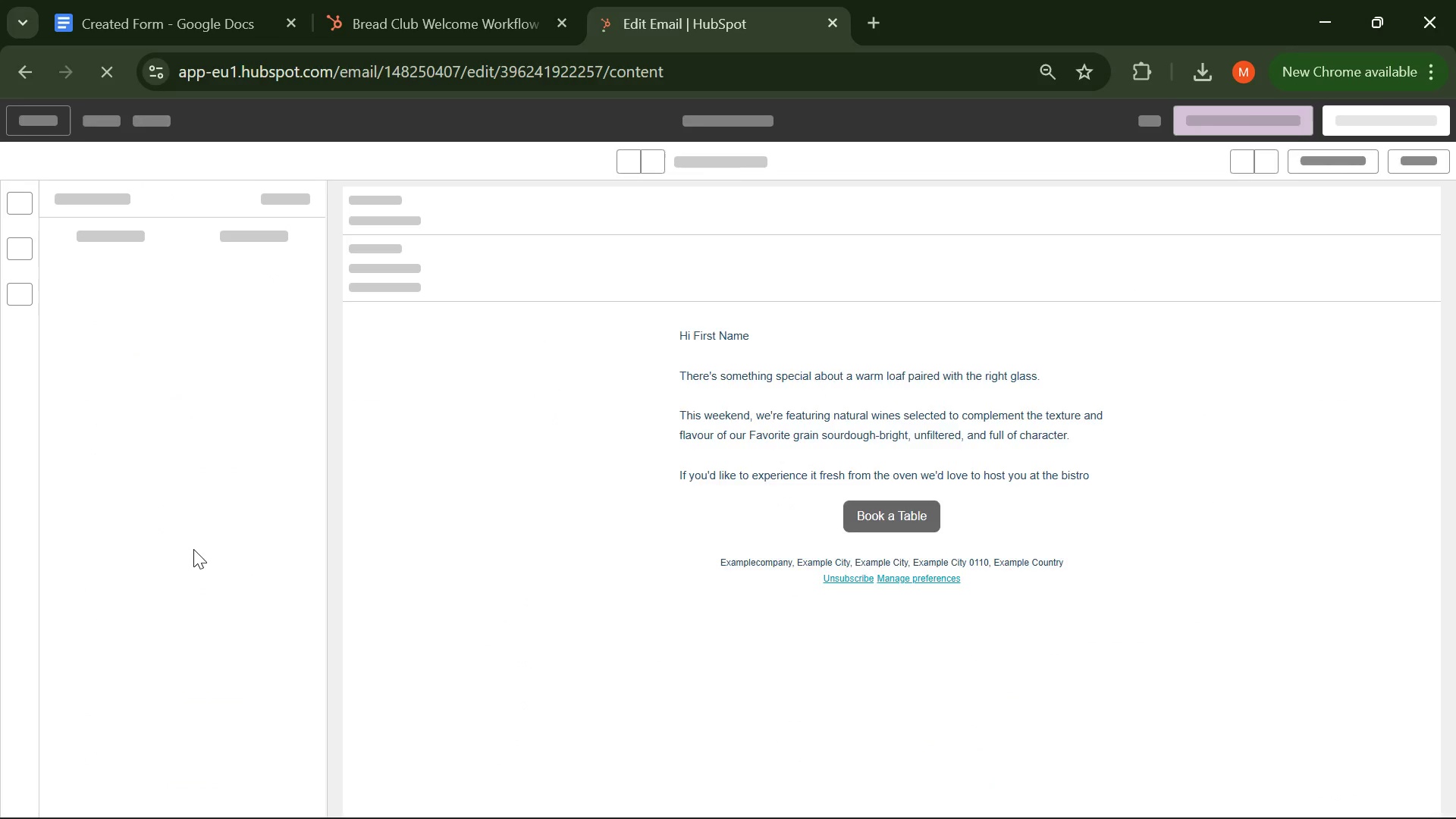 
left_click([170, 12])
 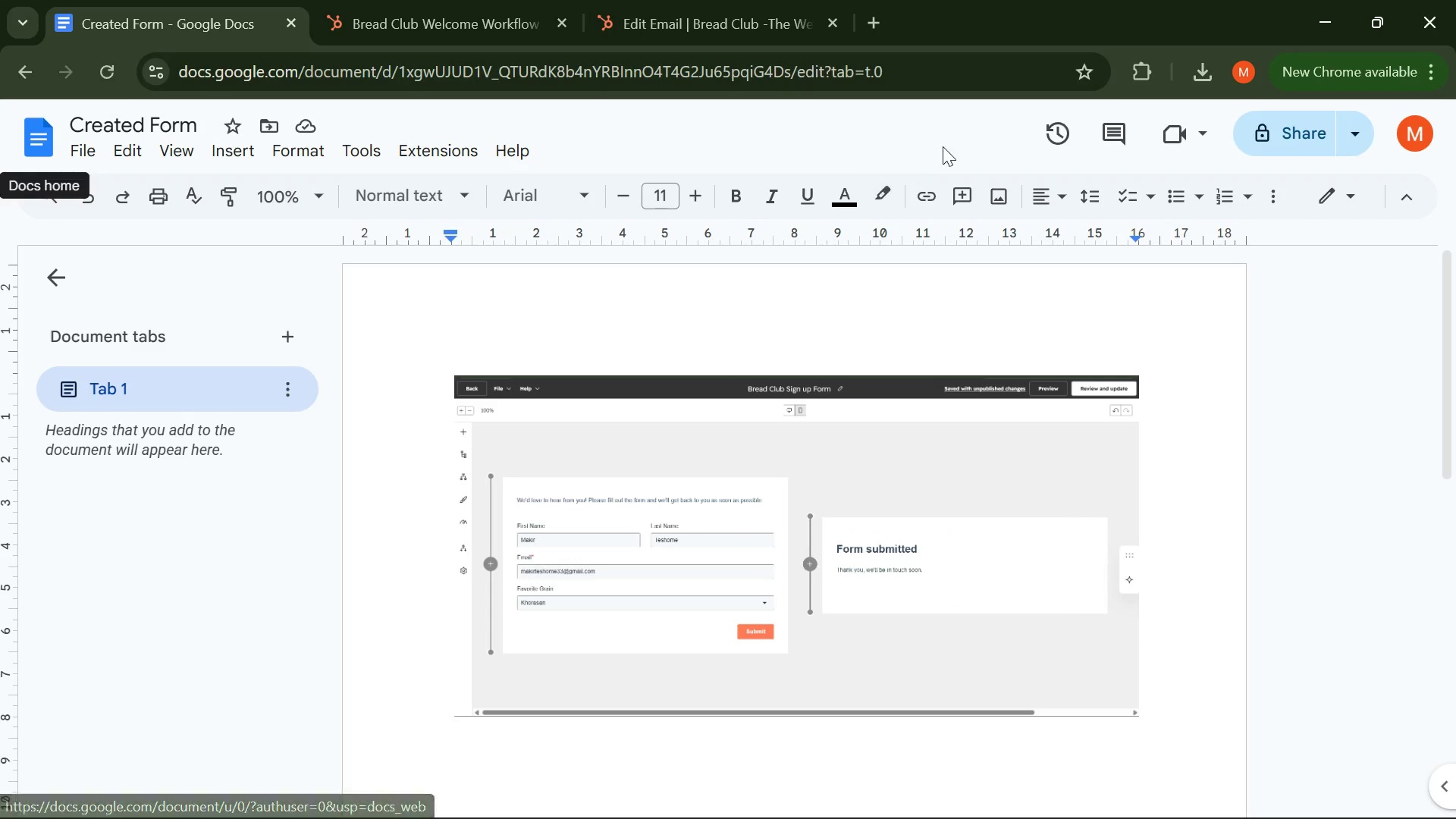 
left_click([1201, 77])
 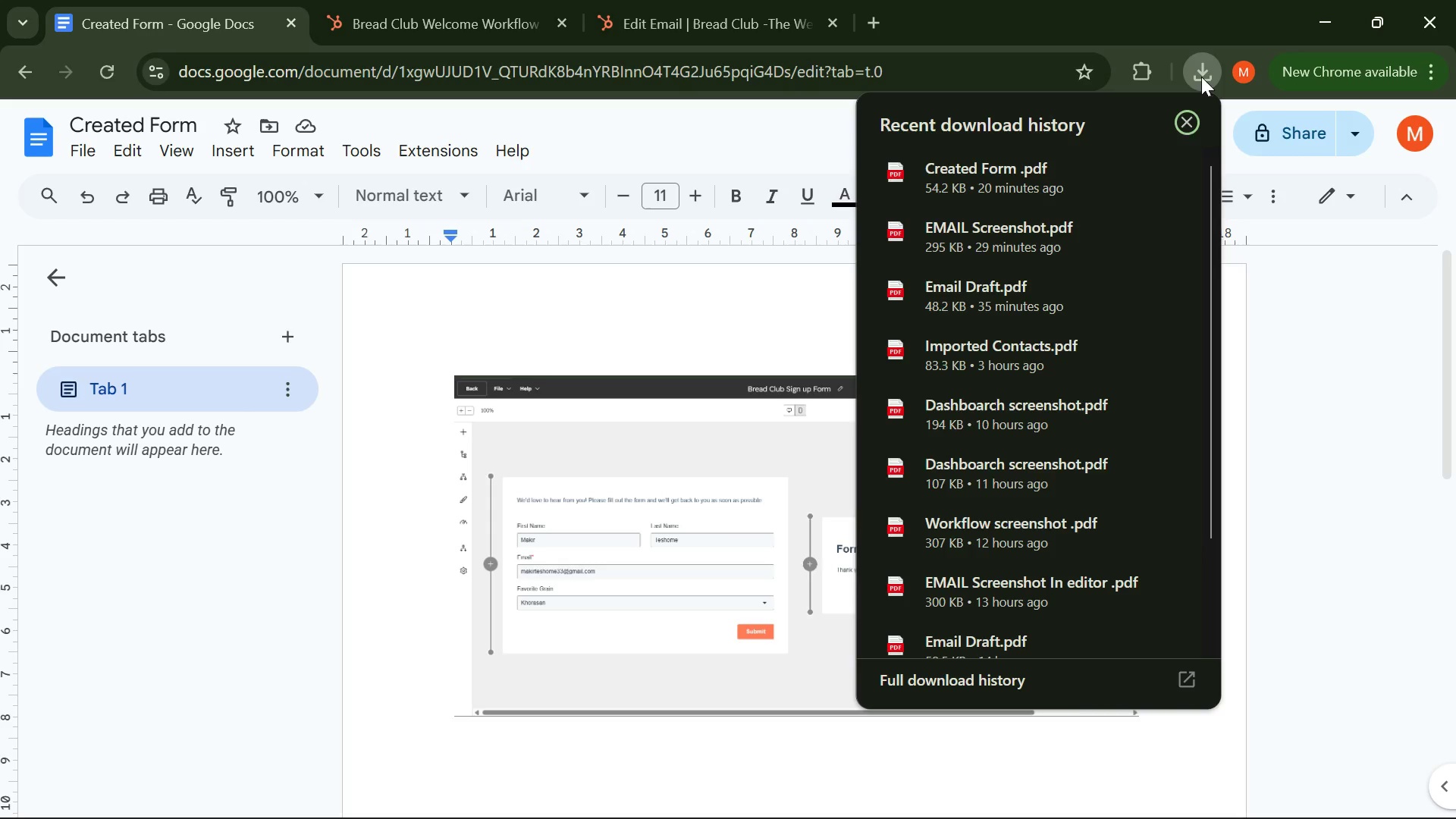 
mouse_move([1188, 89])
 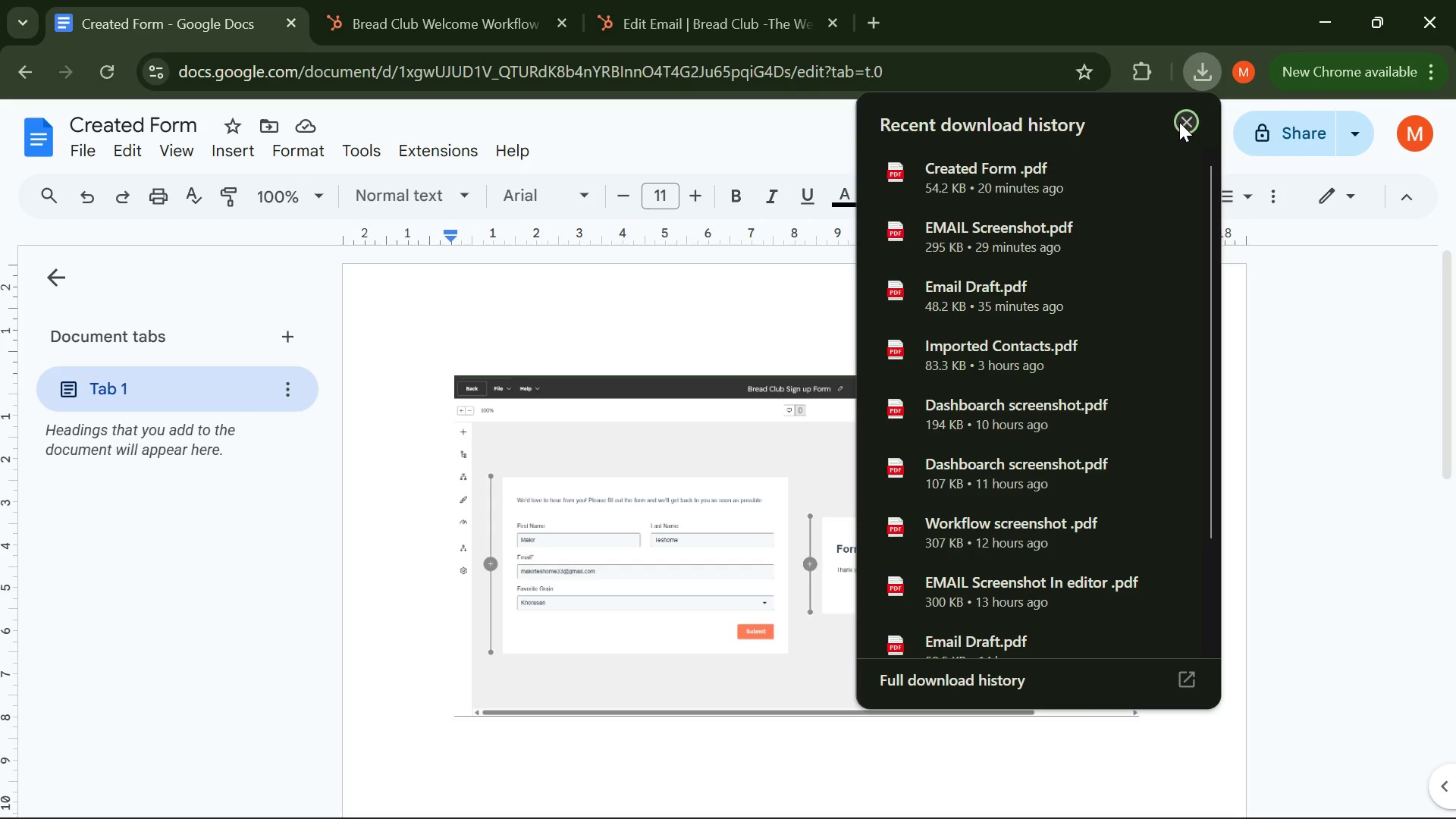 
left_click([1183, 123])
 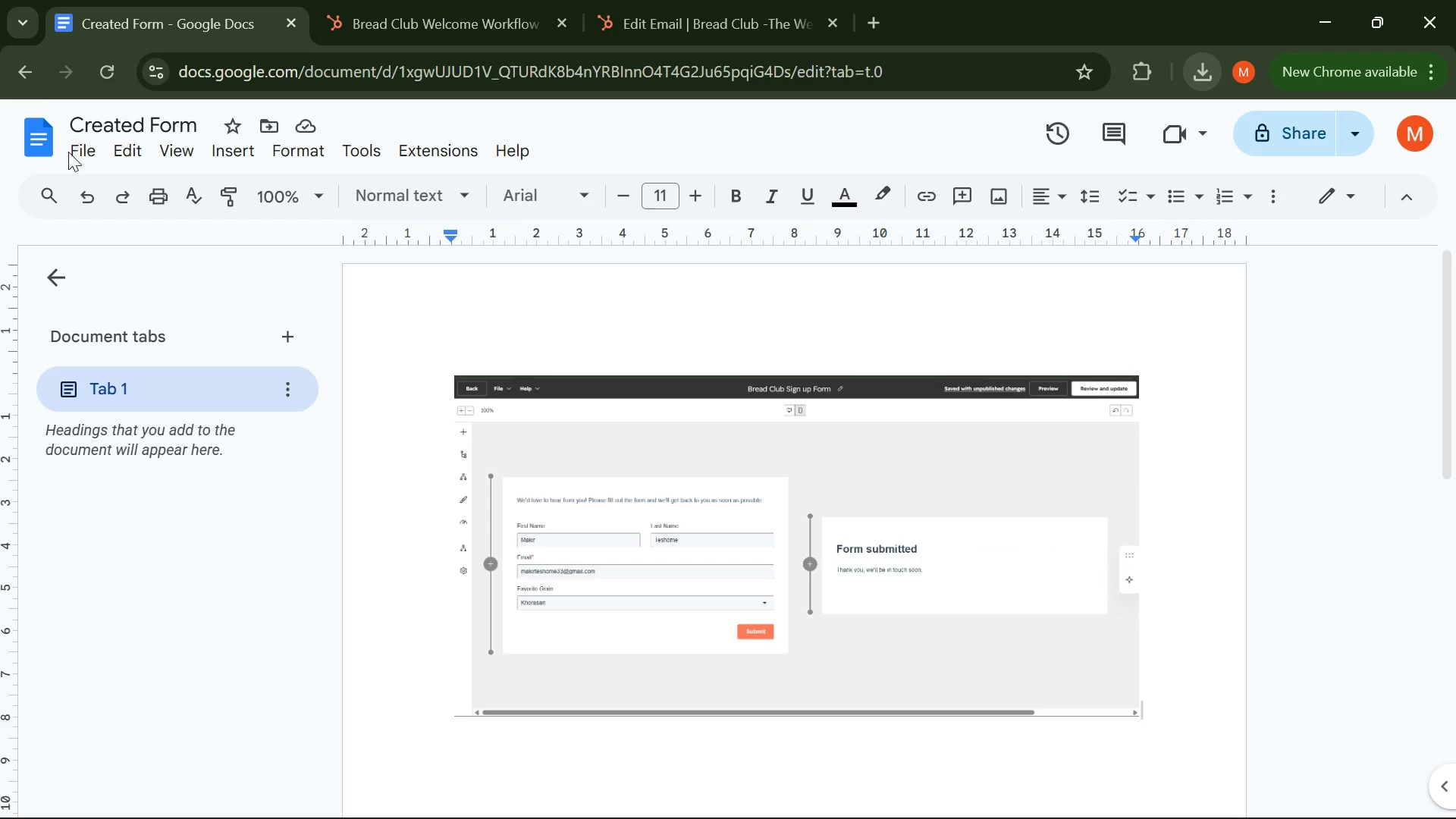 
left_click([47, 143])
 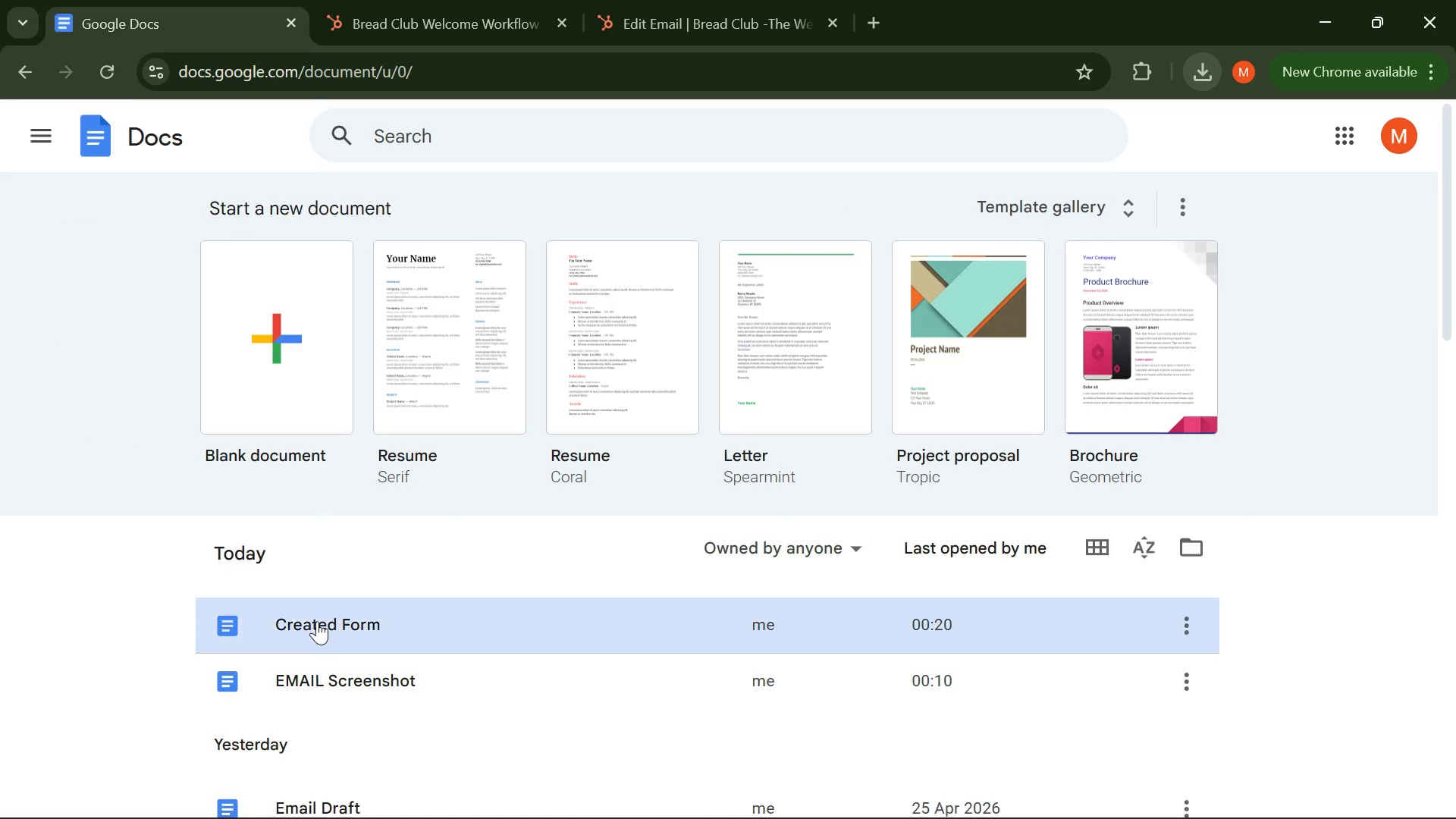 
double_click([321, 684])
 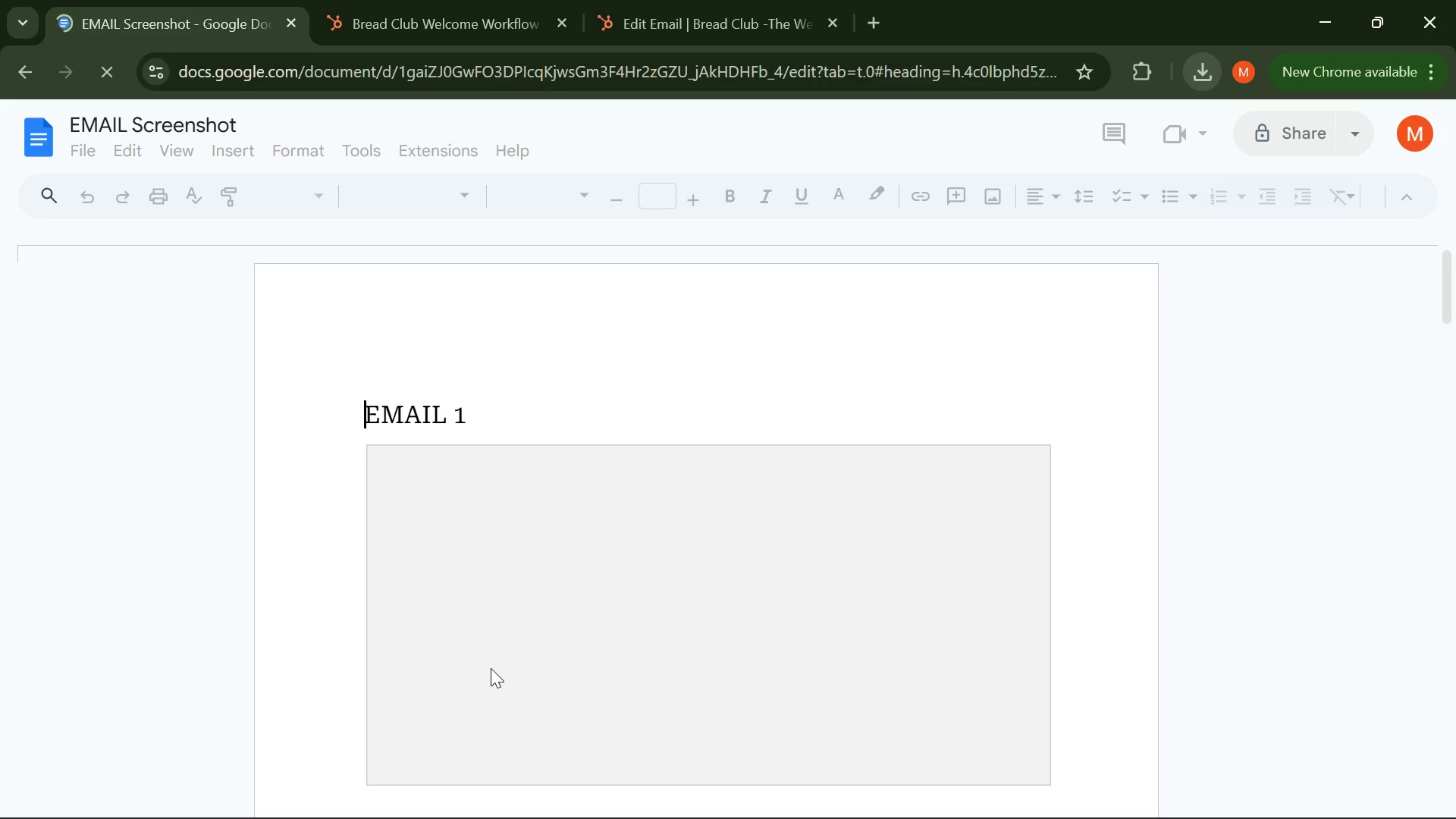 
scroll: coordinate [488, 670], scroll_direction: down, amount: 24.0
 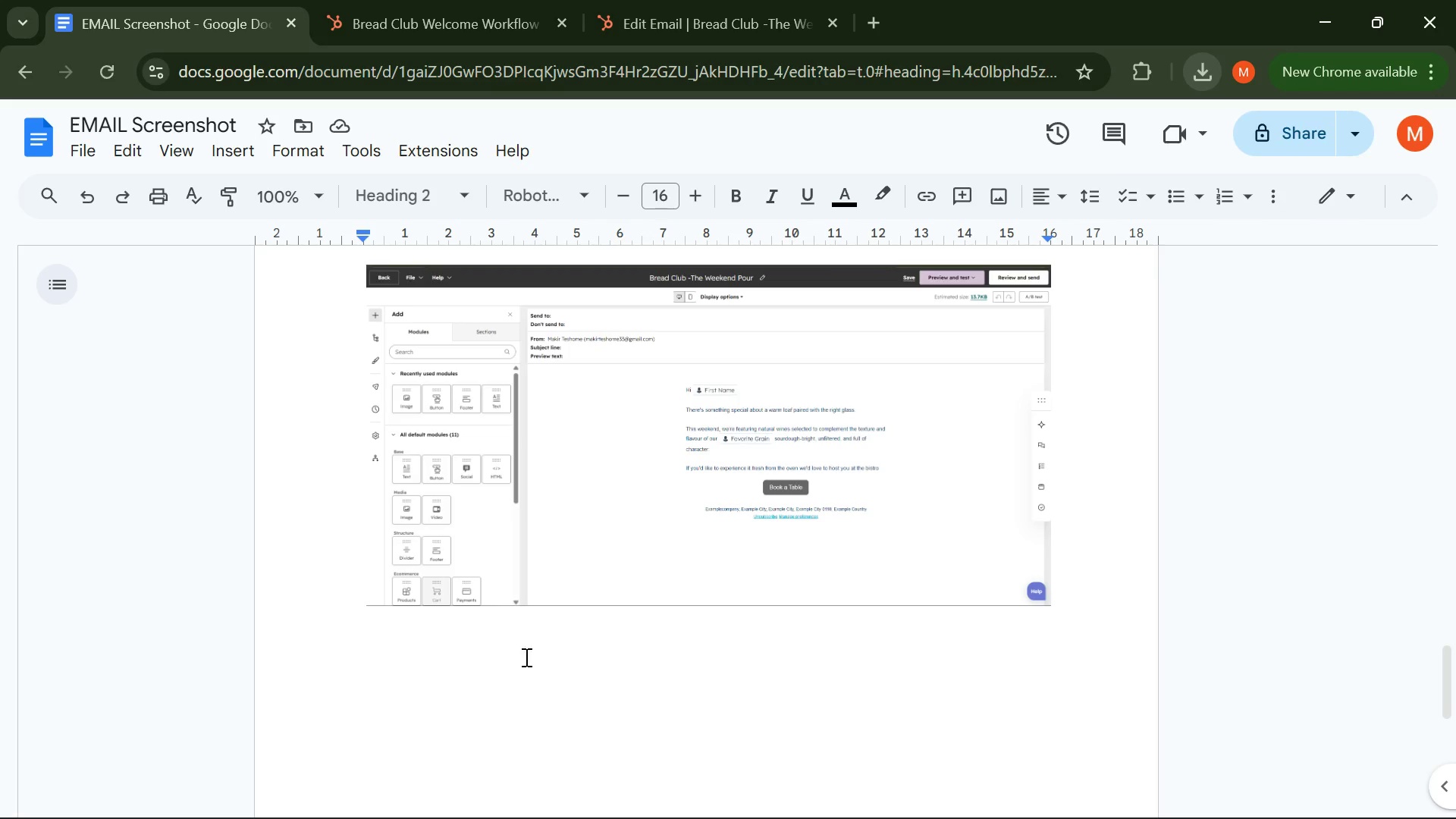 
left_click([571, 537])
 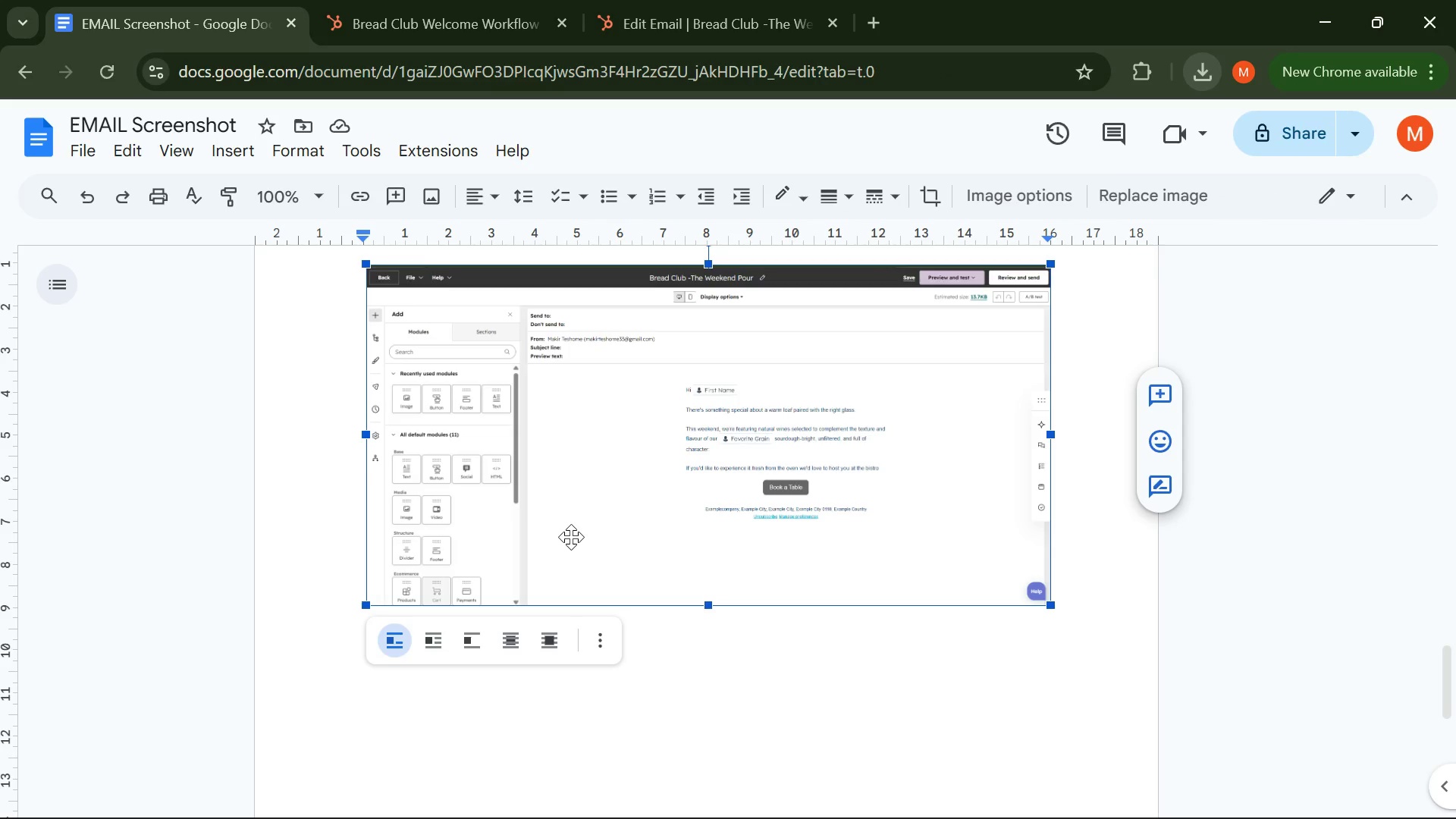 
key(Backspace)
 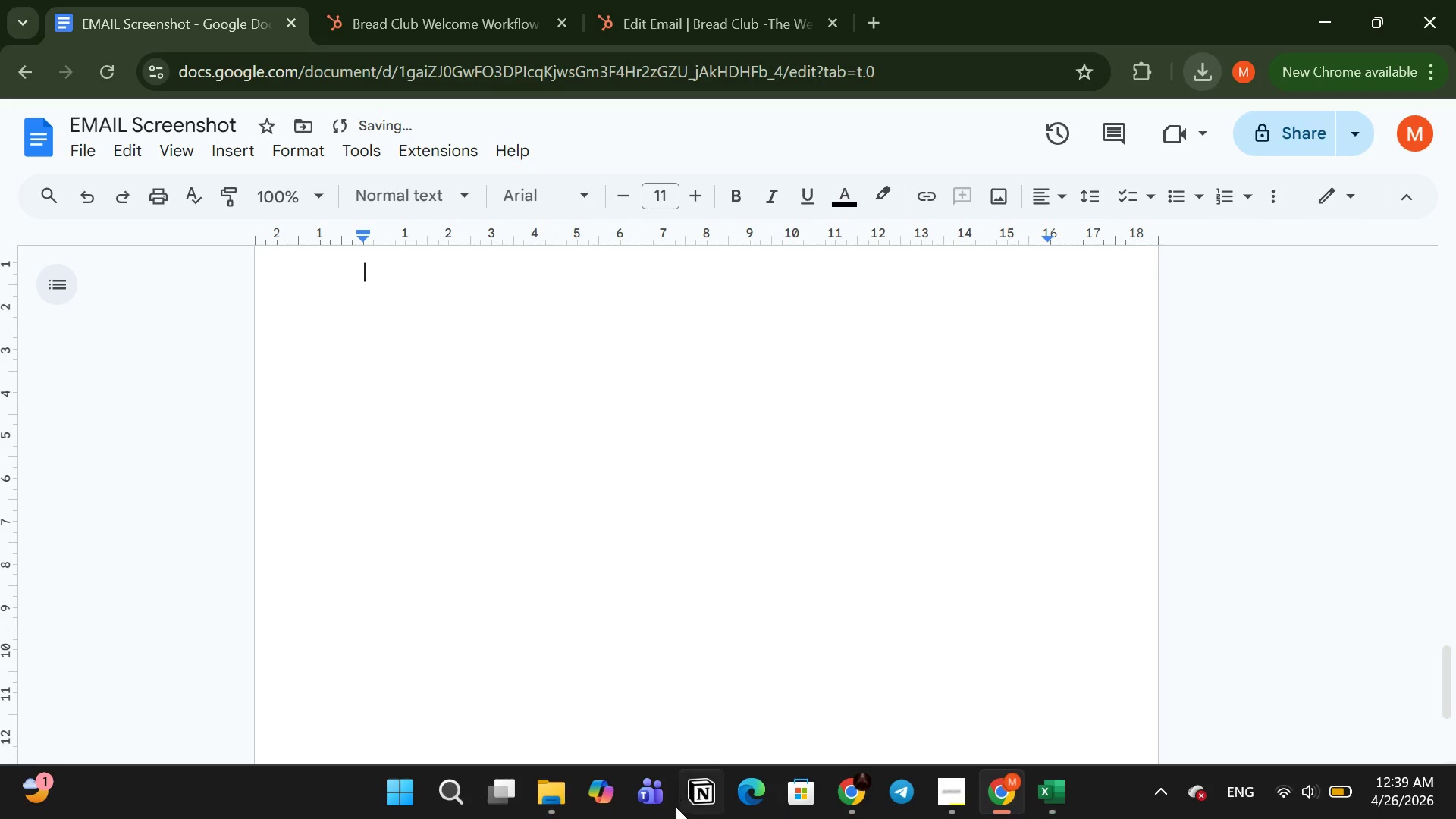 
left_click([551, 806])
 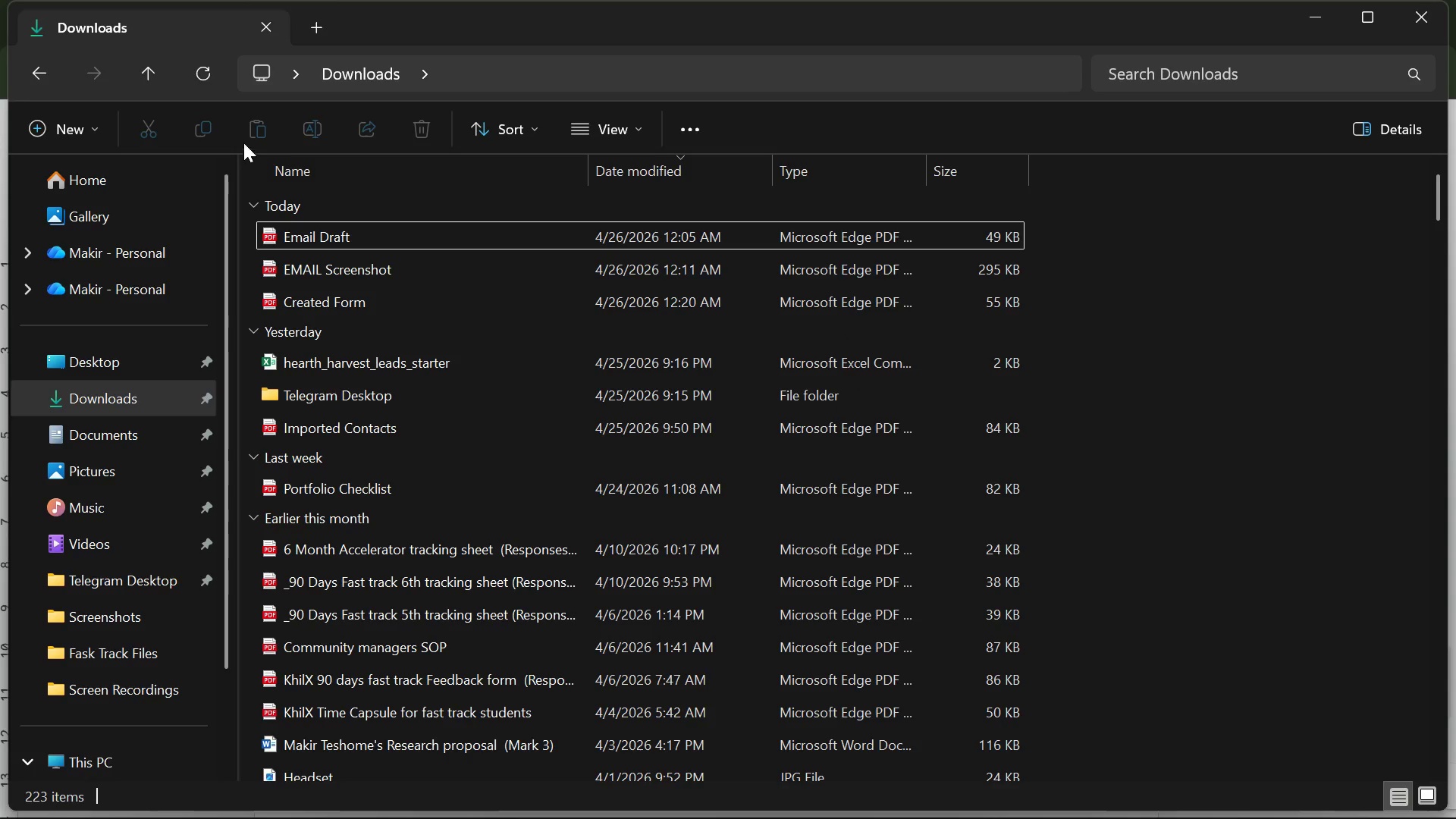 
left_click([202, 75])
 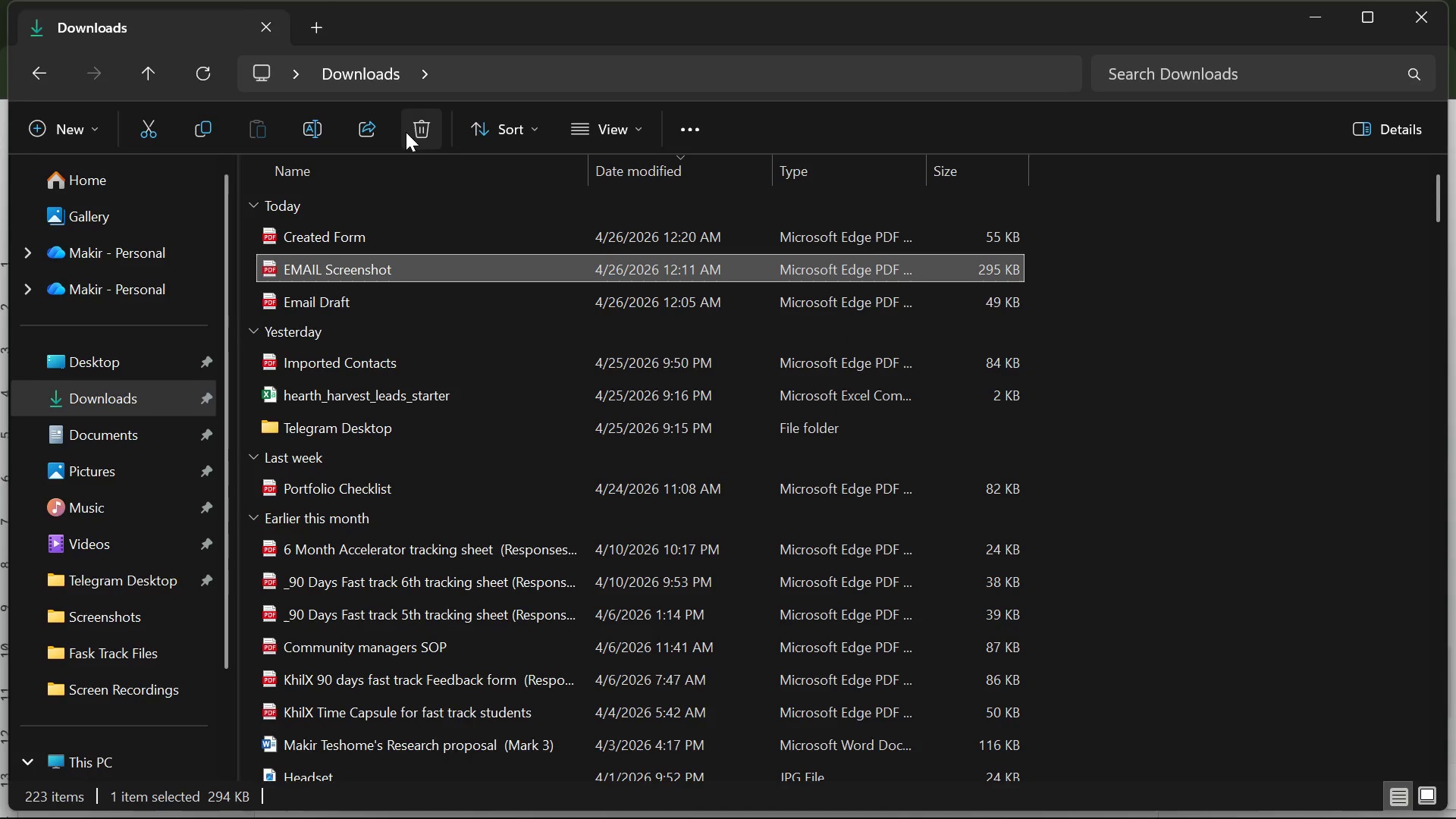 
left_click([412, 127])
 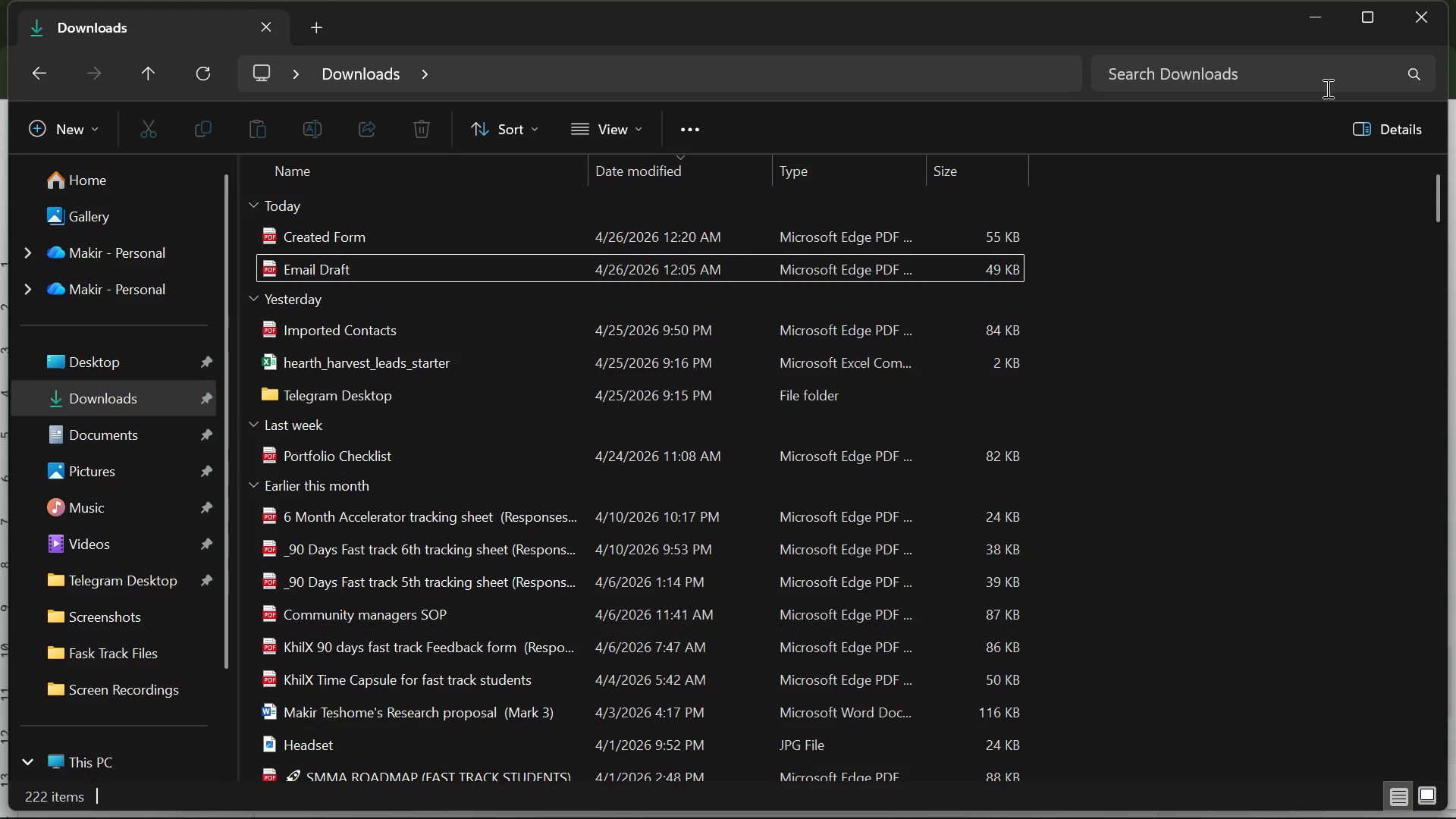 
left_click([1313, 24])
 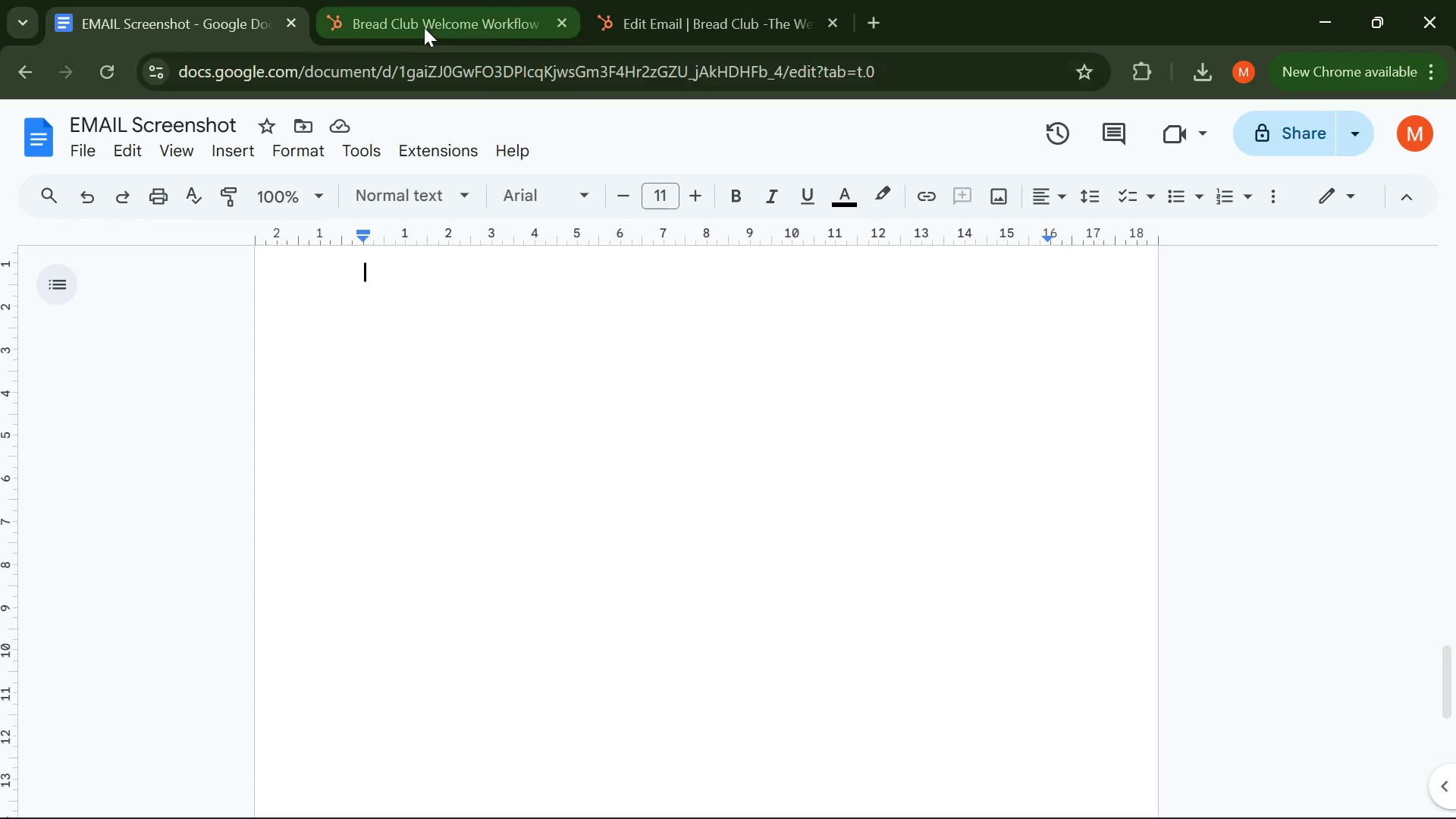 
left_click([728, 16])
 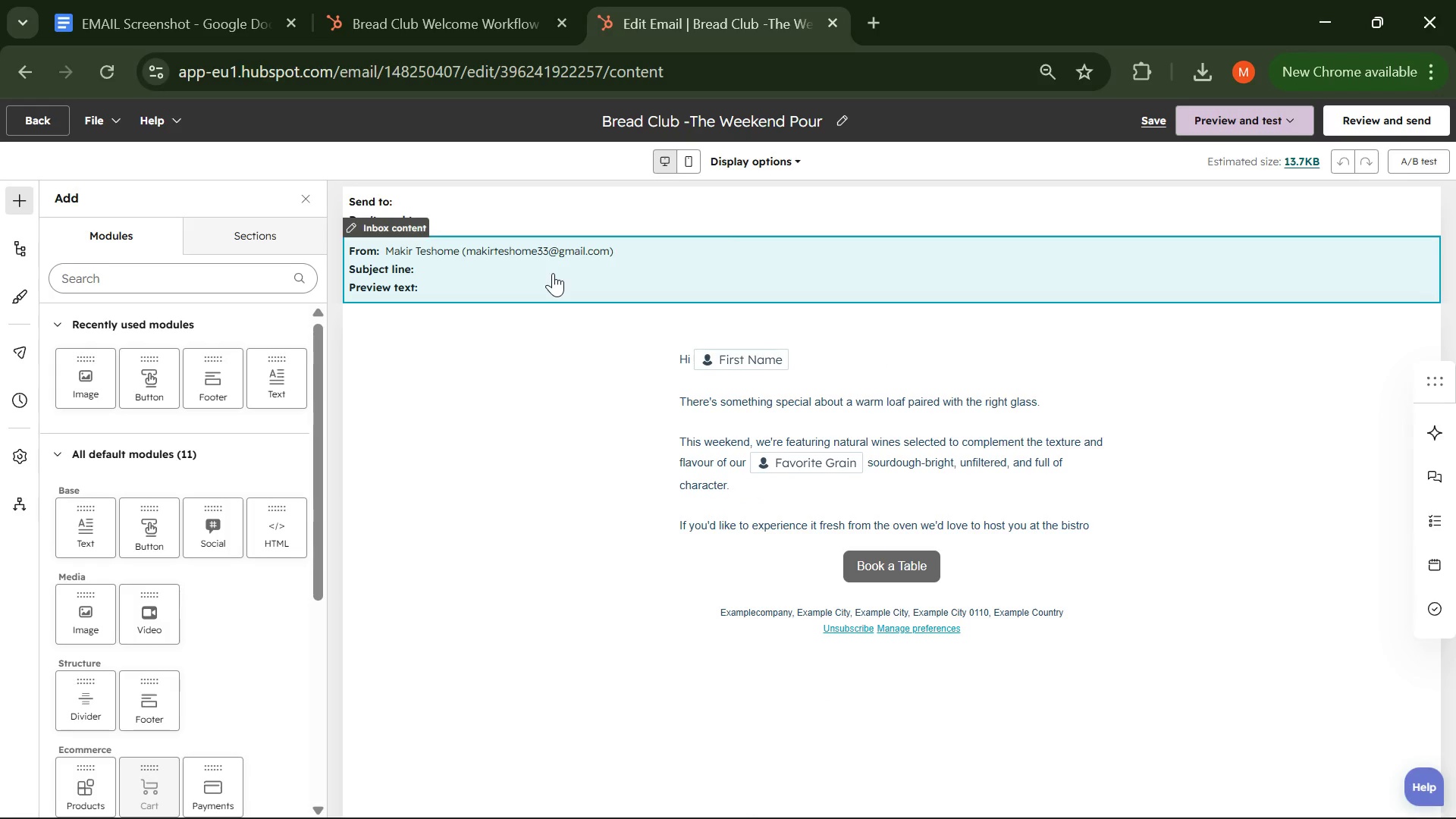 
double_click([553, 273])
 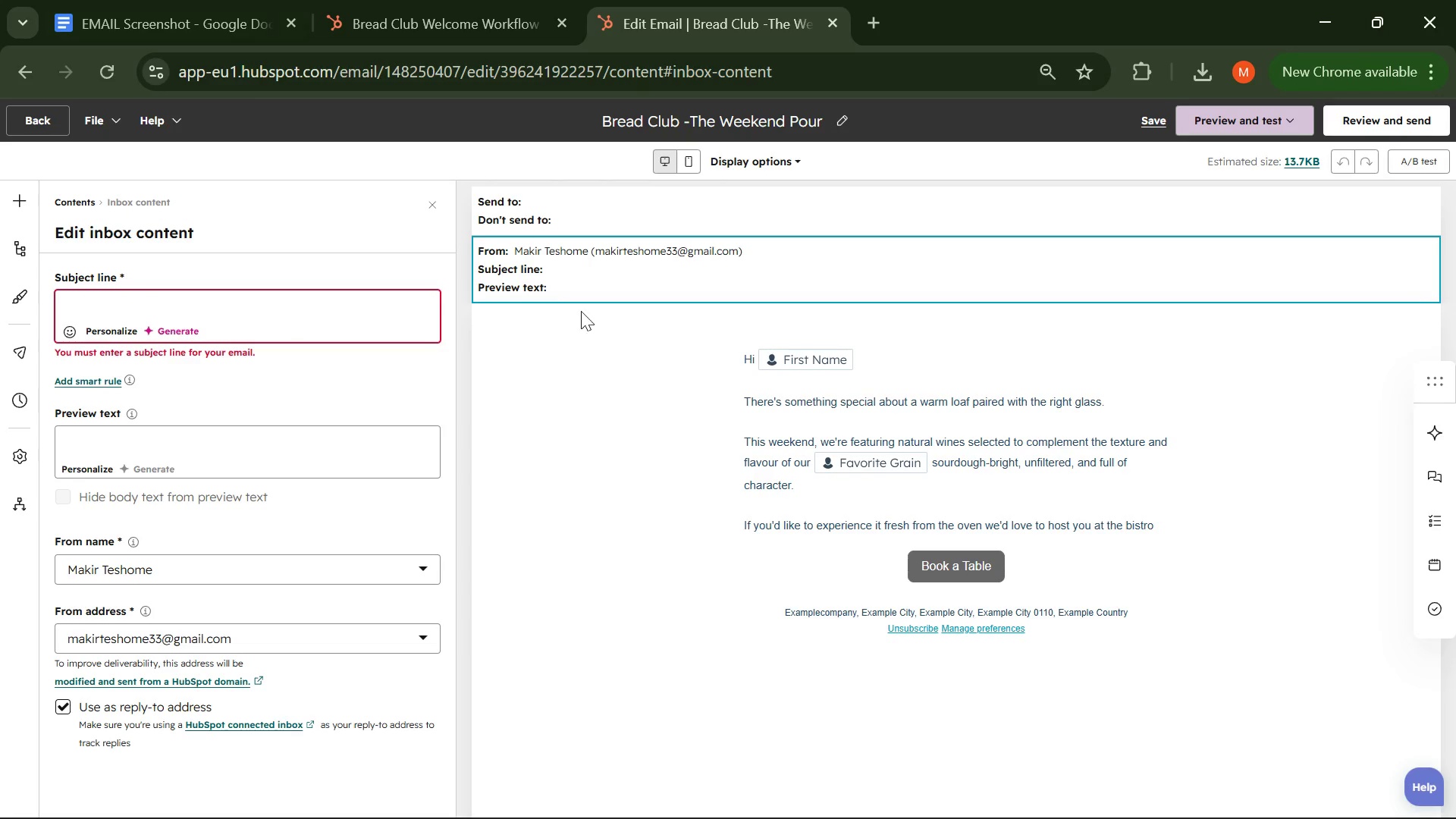 
left_click([255, 306])
 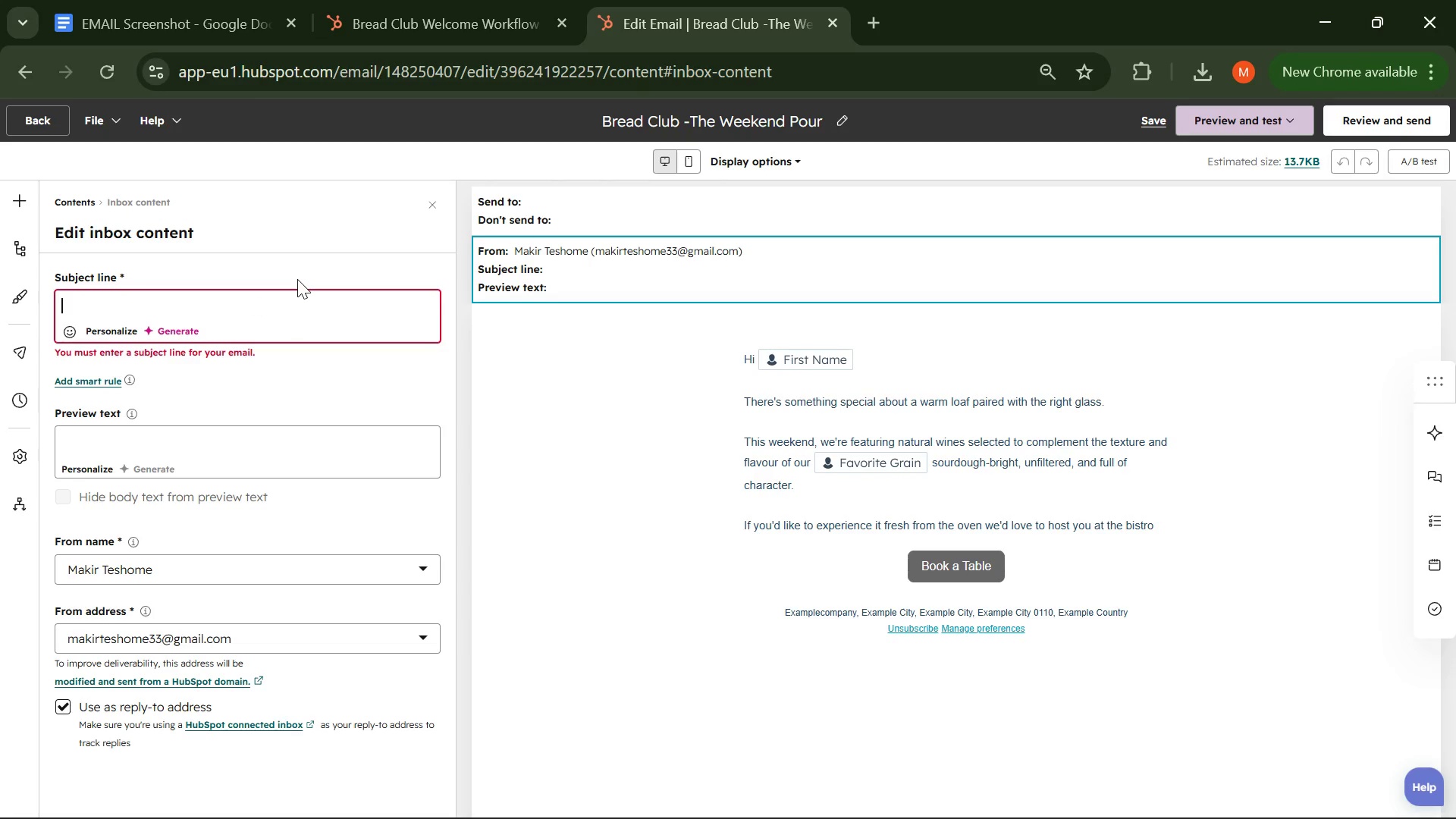 
left_click([197, 8])
 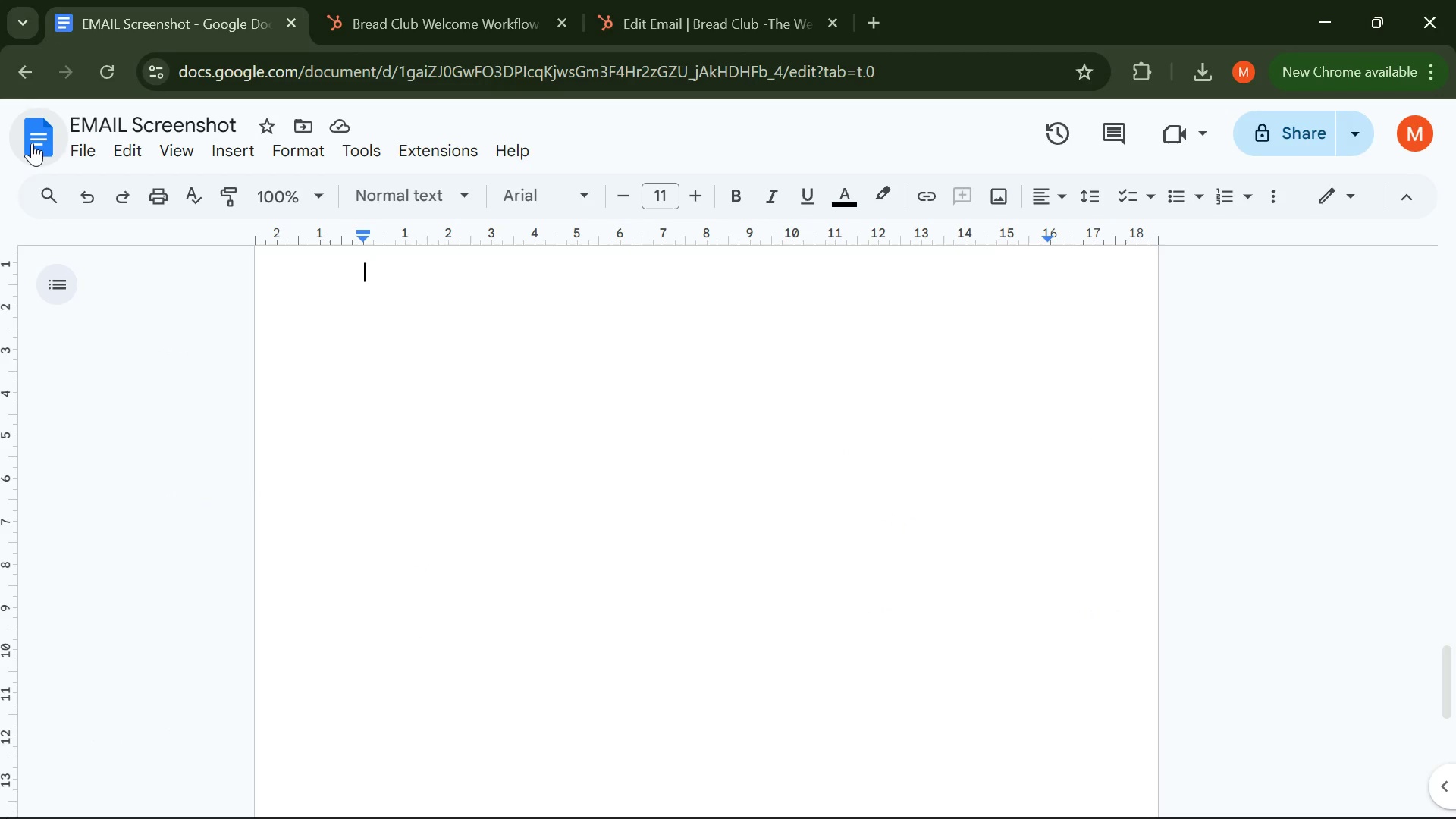 
left_click([32, 143])
 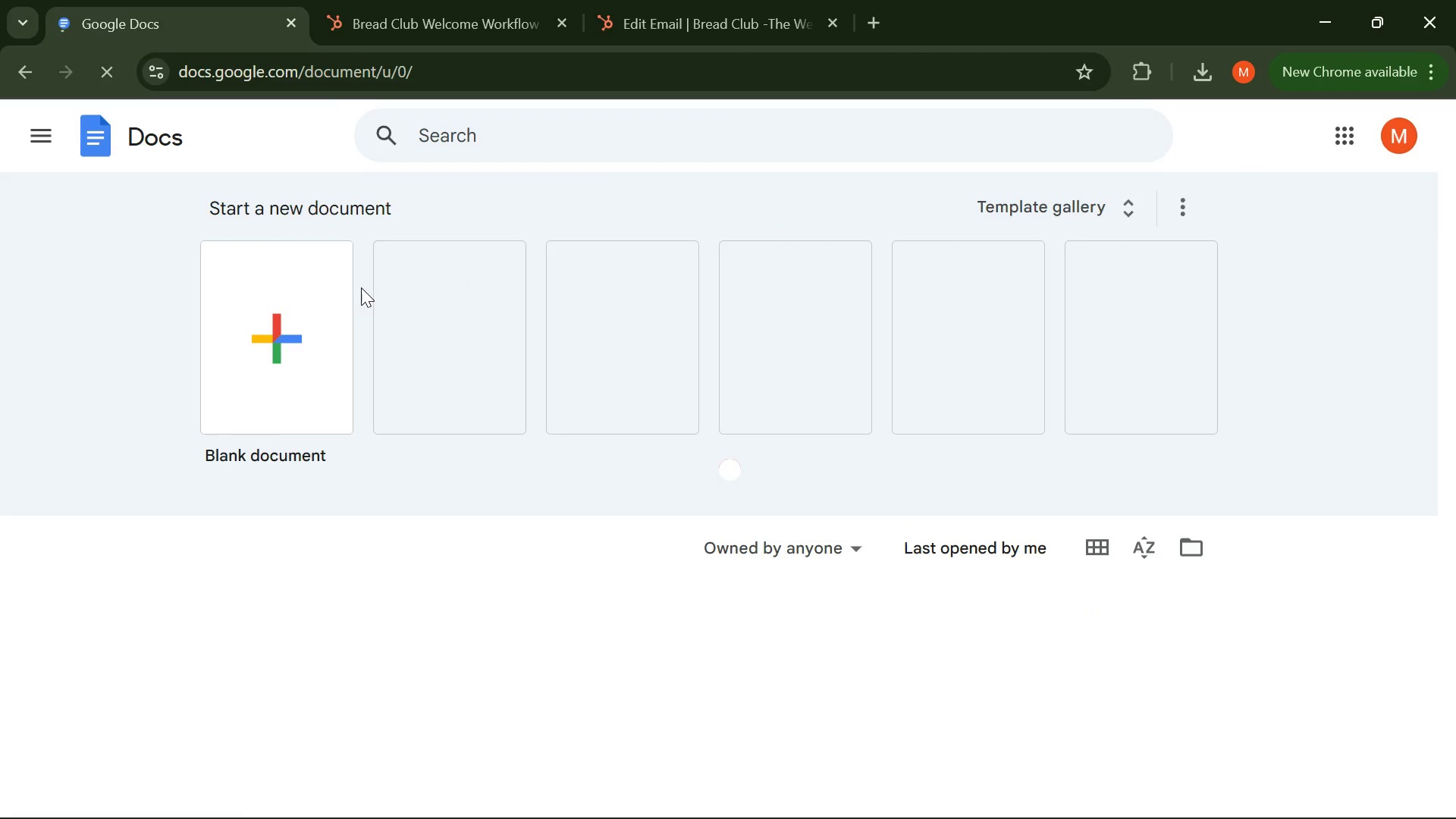 
scroll: coordinate [348, 359], scroll_direction: down, amount: 4.0
 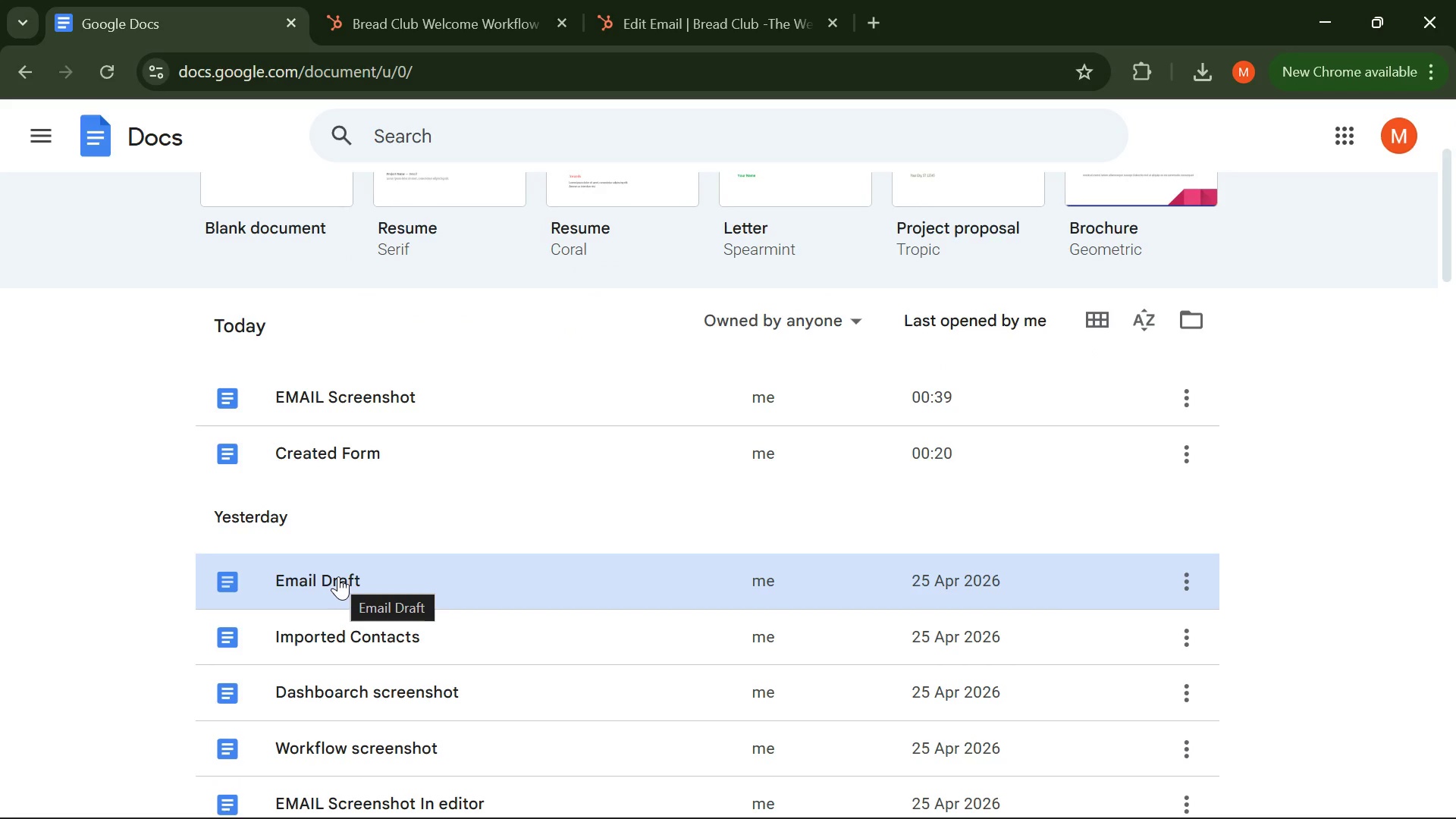 
double_click([338, 576])
 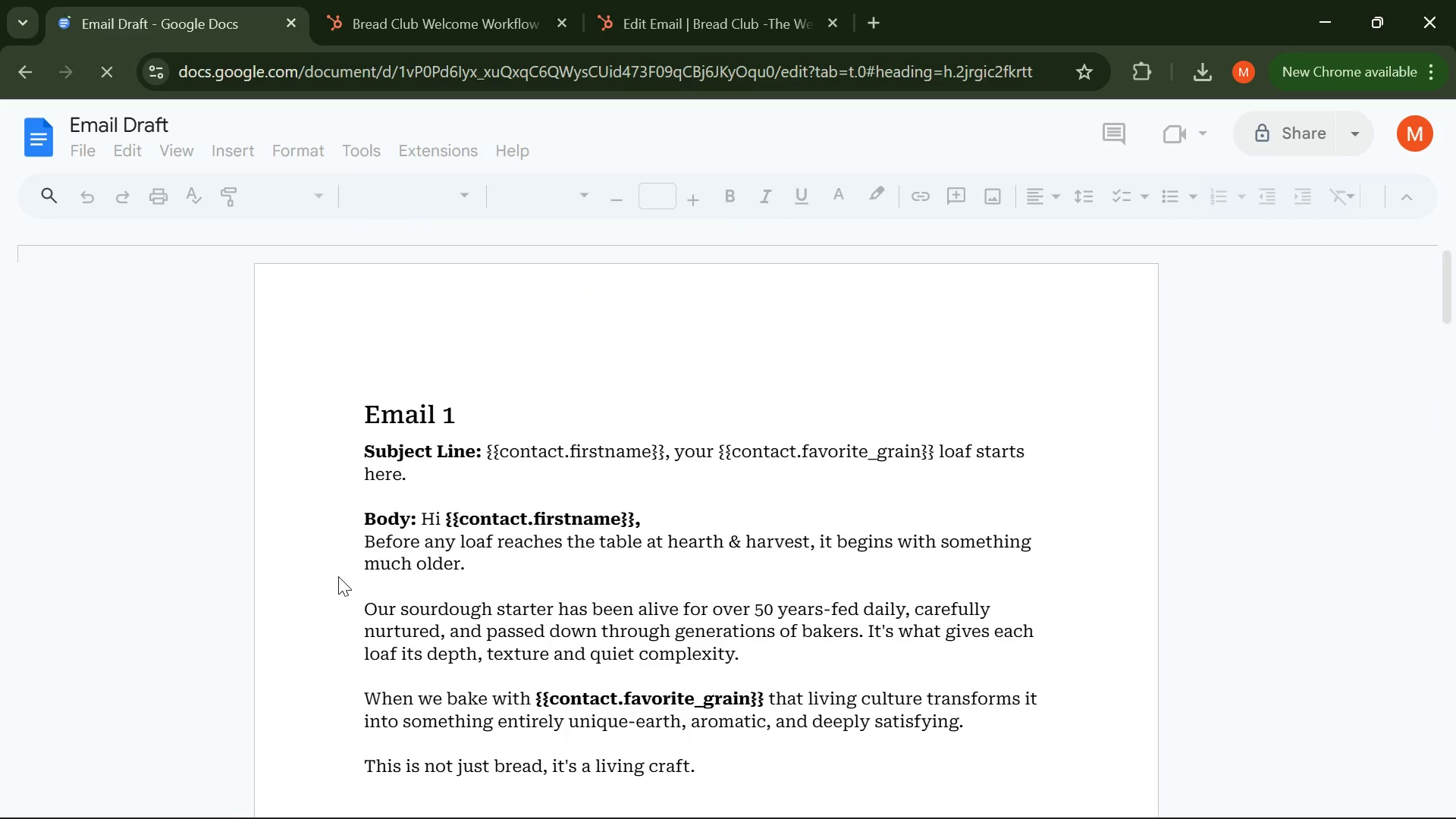 
scroll: coordinate [593, 604], scroll_direction: down, amount: 13.0
 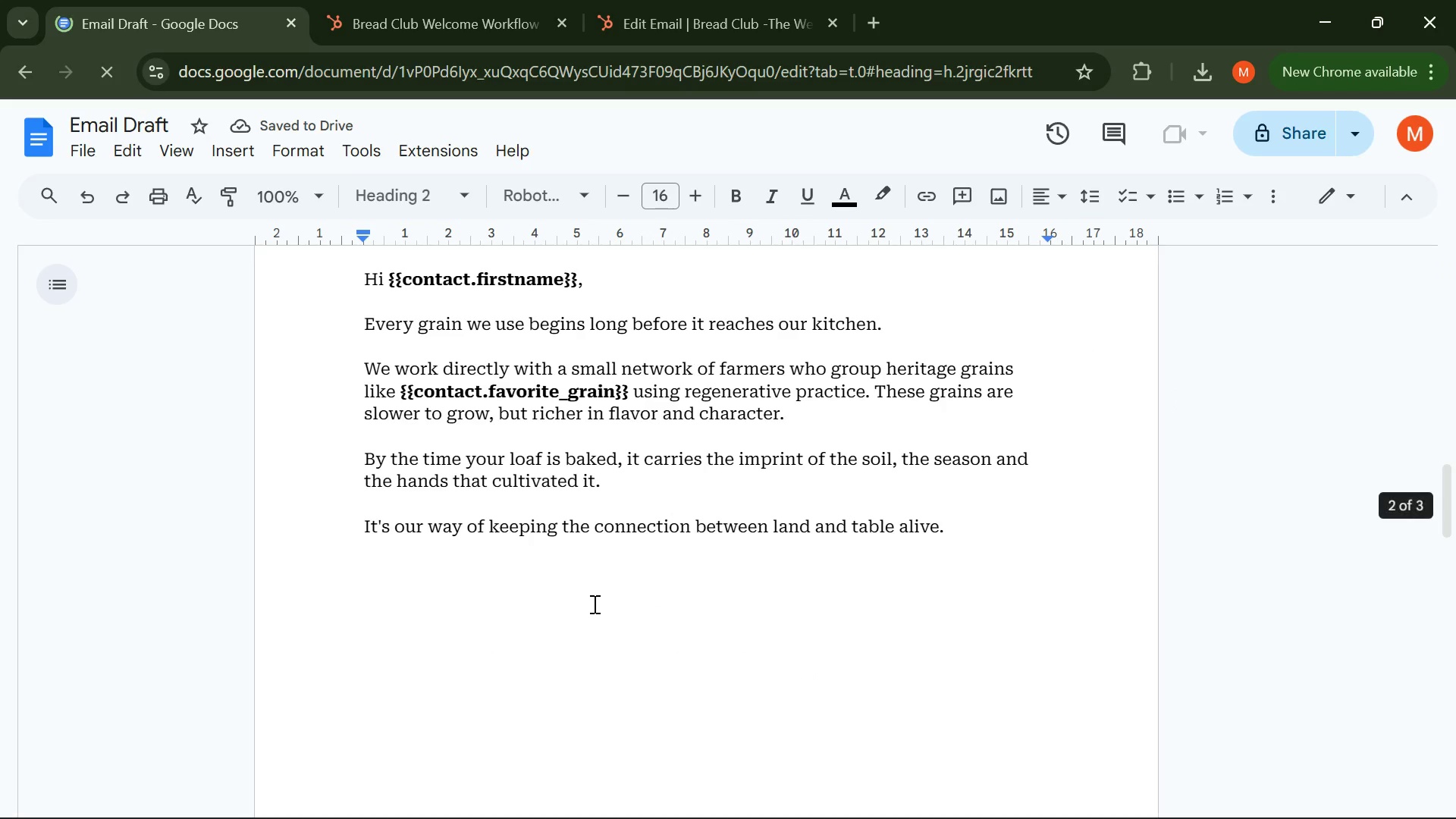 
scroll: coordinate [593, 604], scroll_direction: up, amount: 1.0
 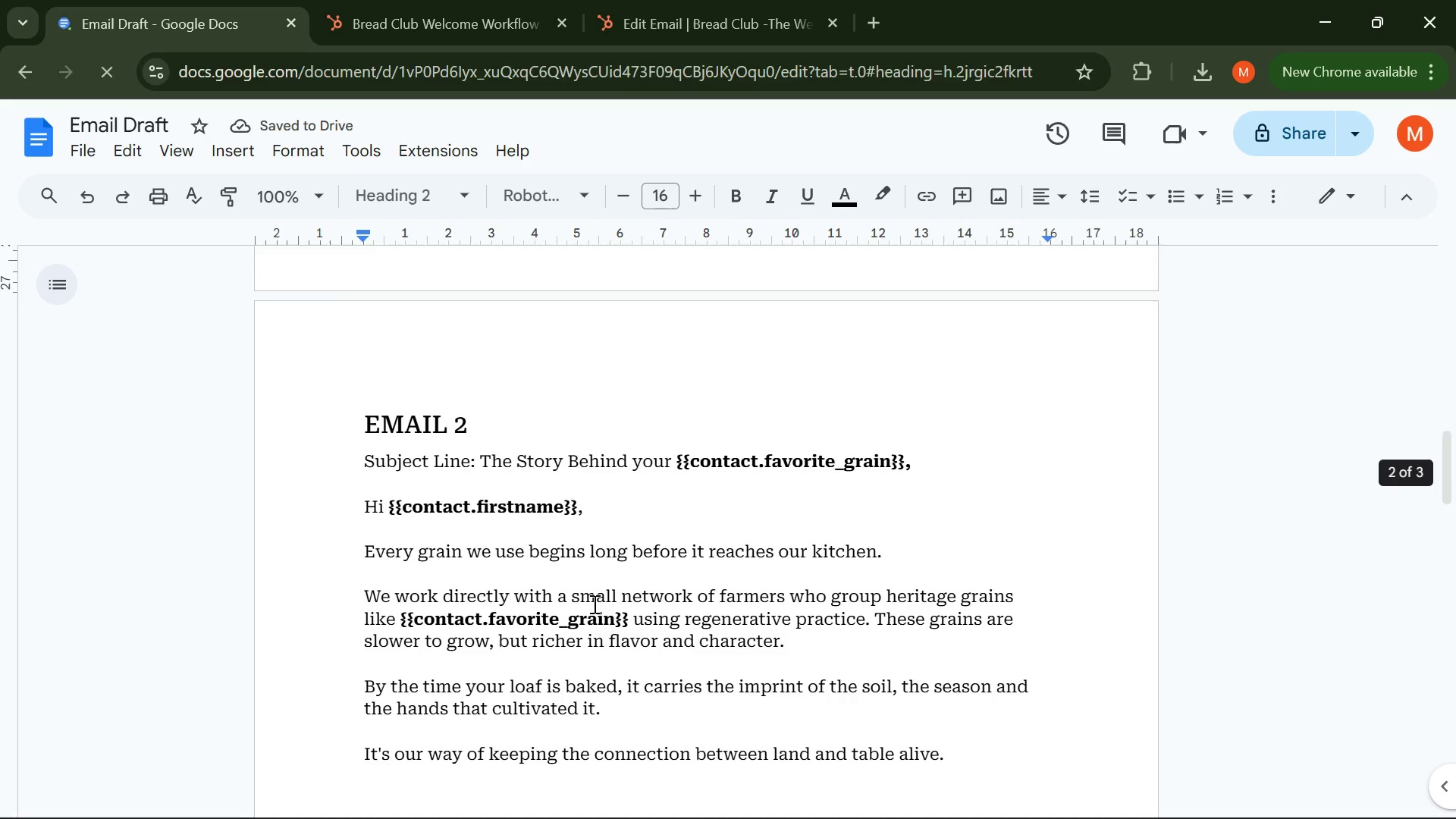 
scroll: coordinate [589, 612], scroll_direction: down, amount: 10.0
 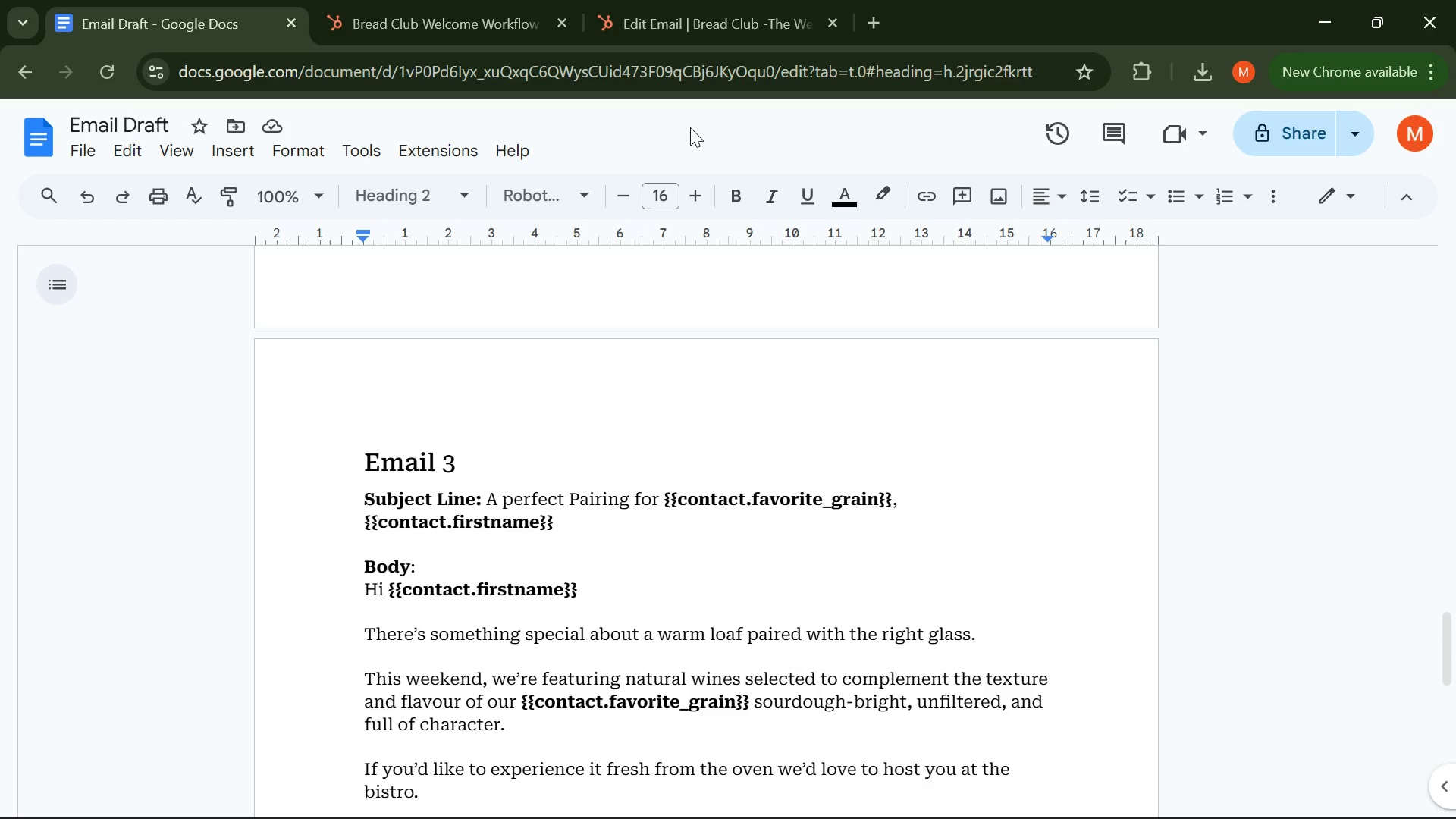 
left_click([513, 522])
 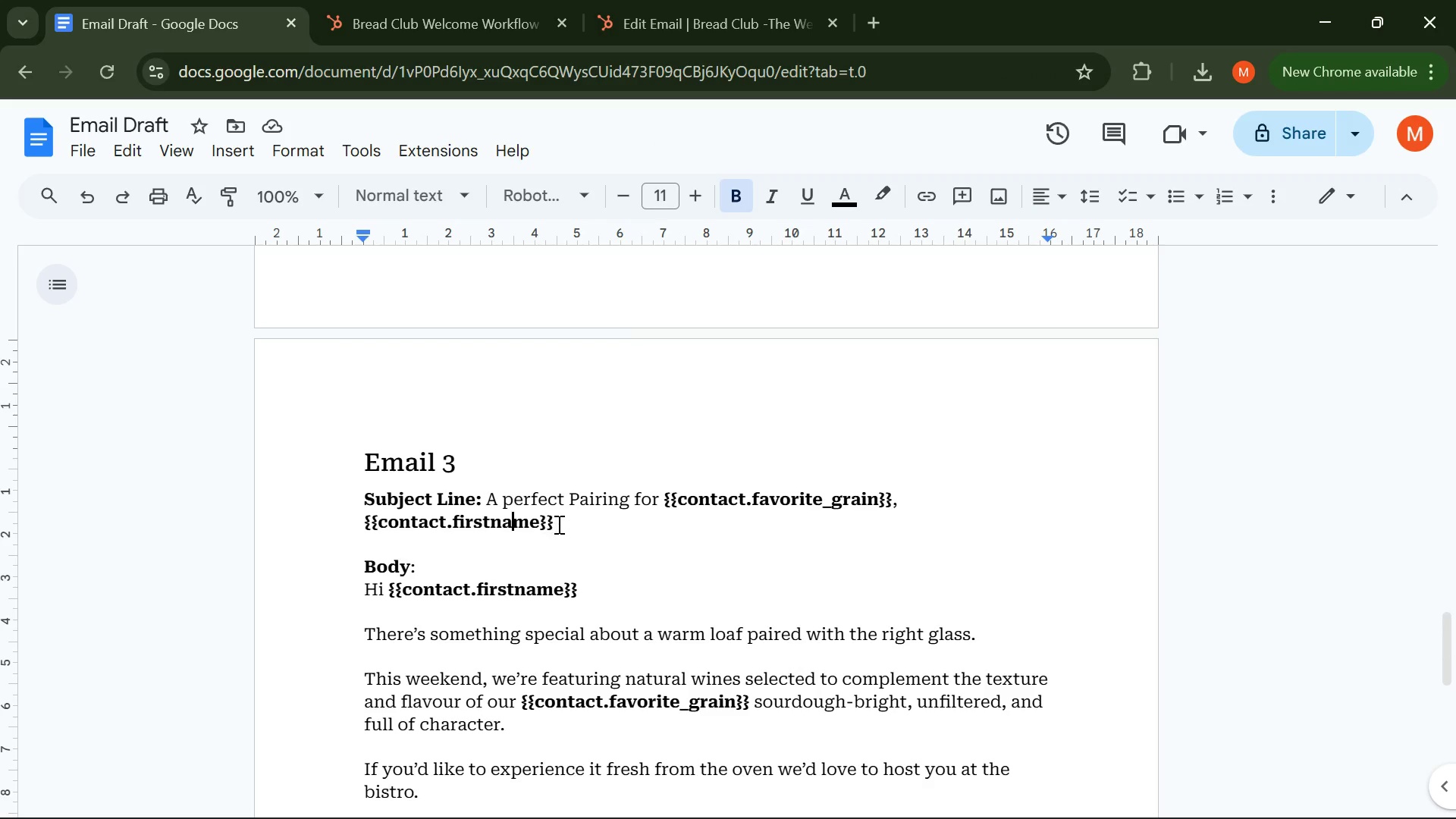 
left_click_drag(start_coordinate=[560, 524], to_coordinate=[489, 498])
 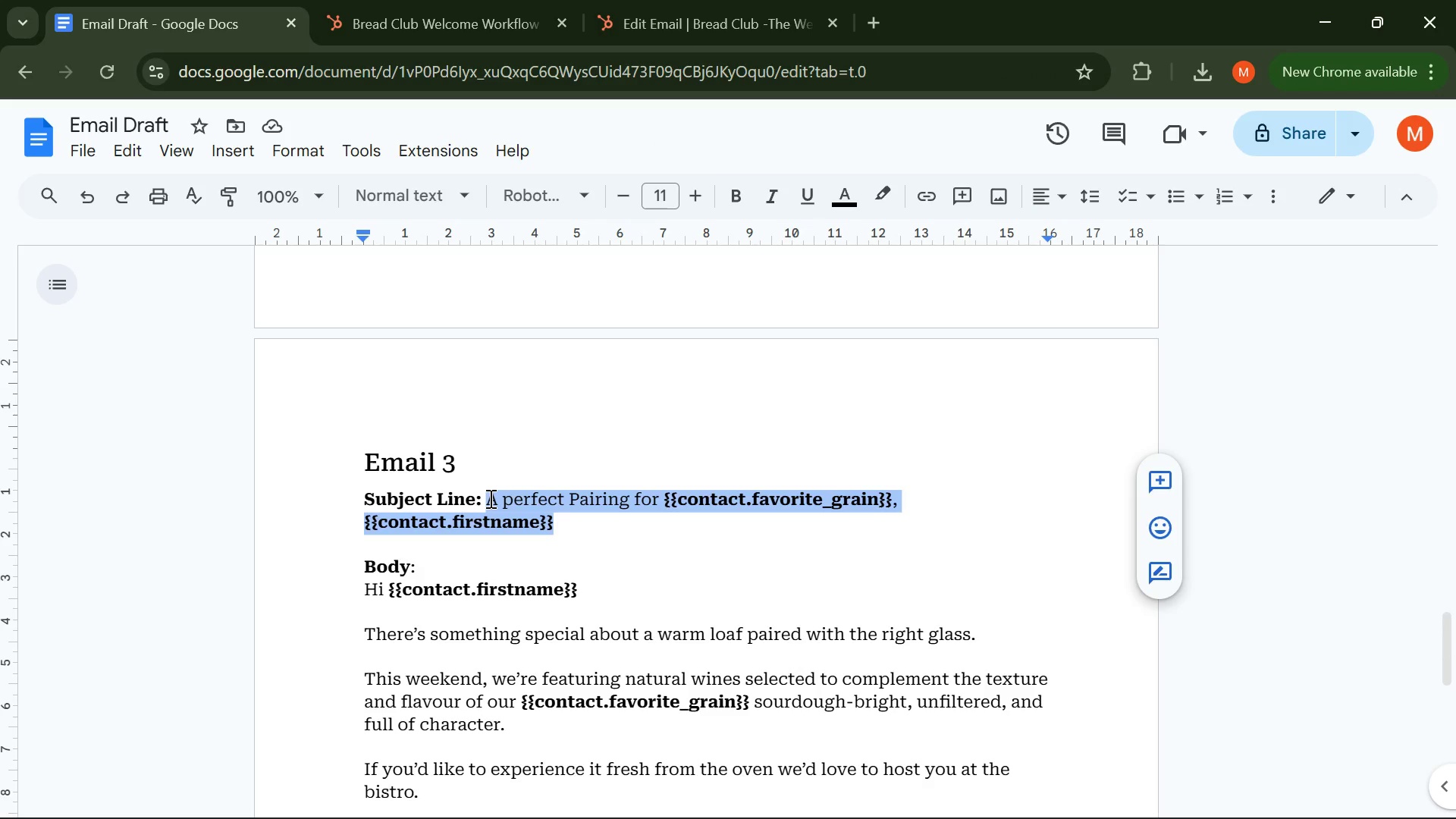 
key(Control+C)
 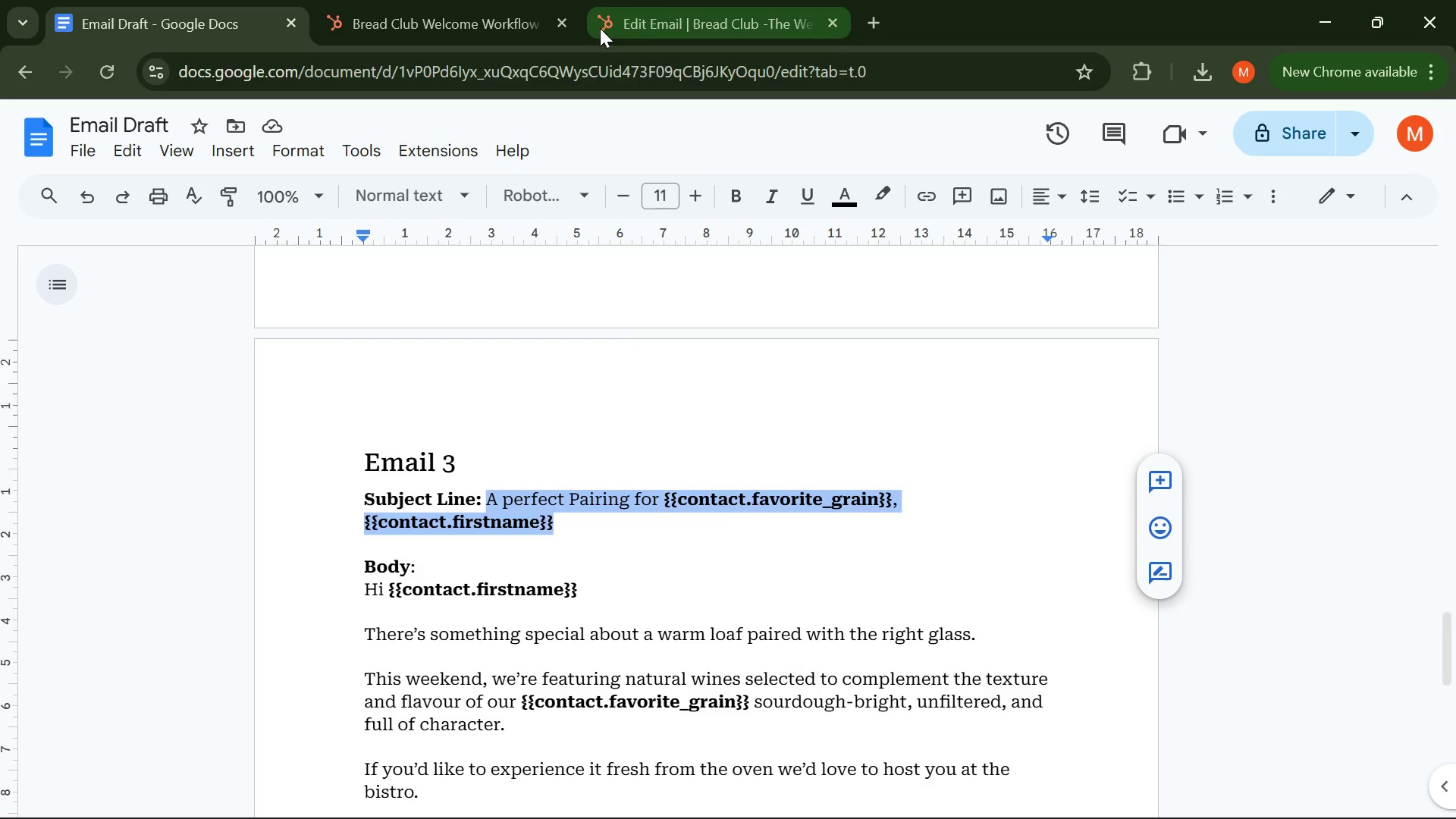 
left_click([652, 19])
 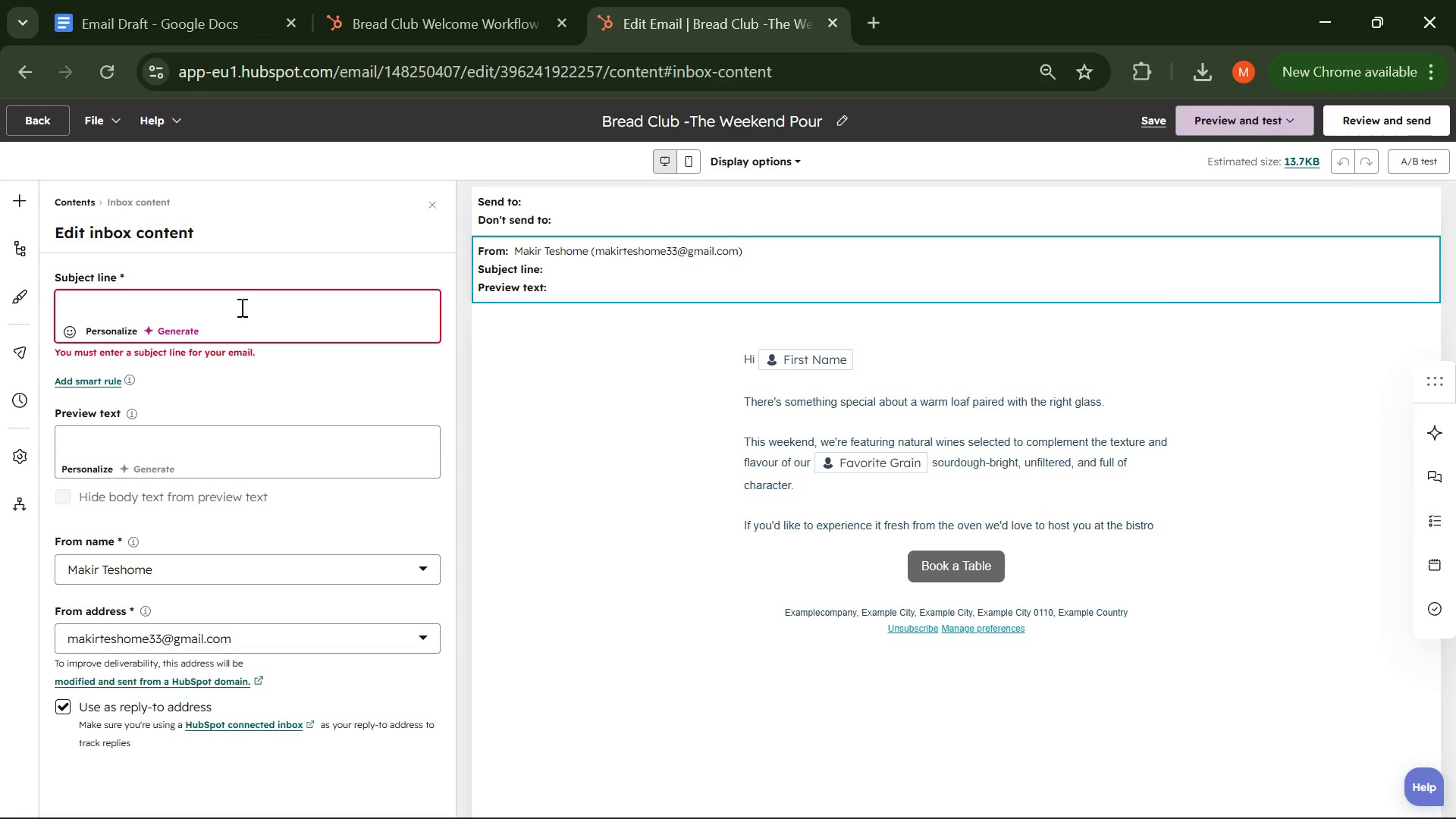 
left_click([240, 307])
 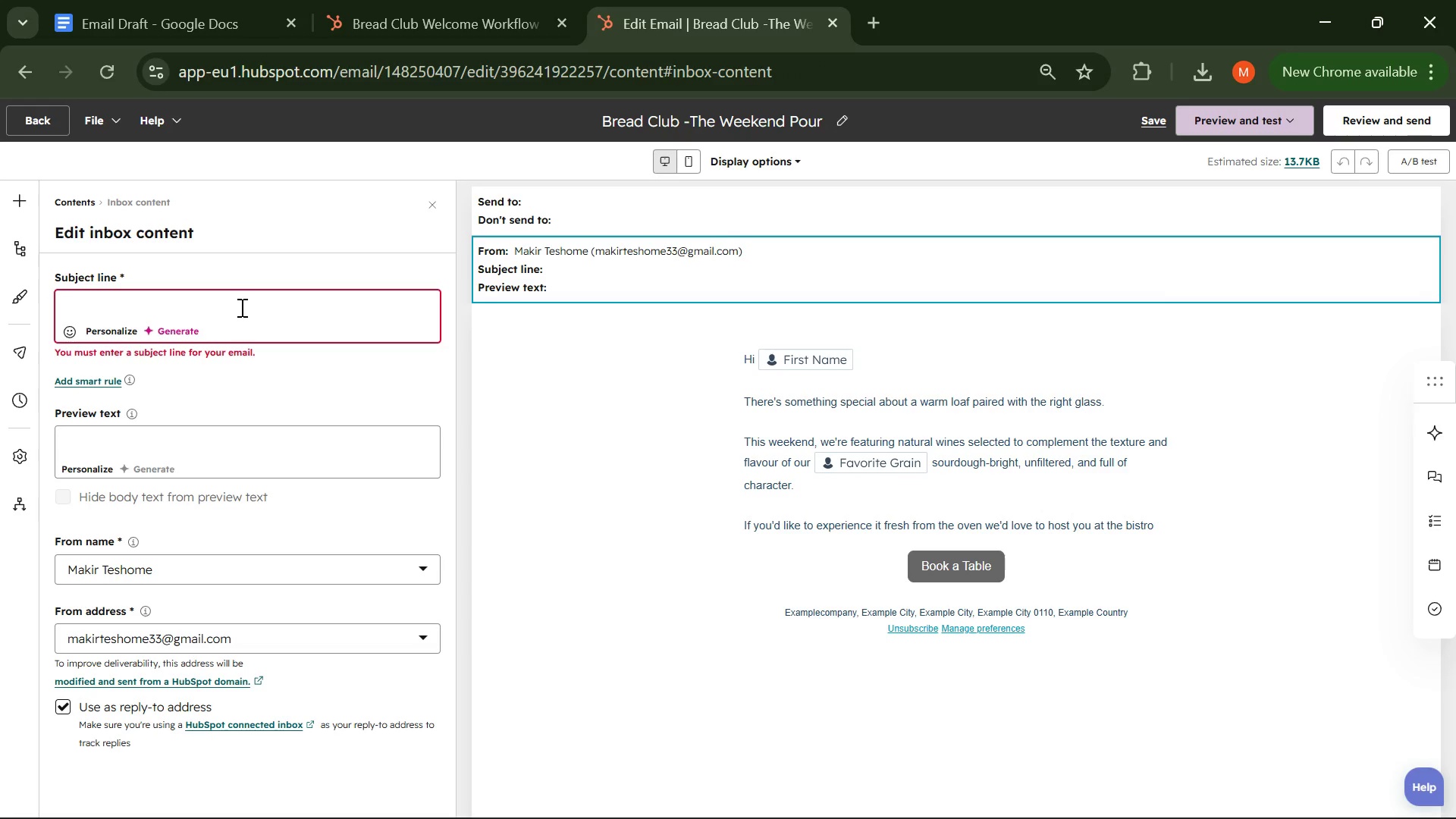 
key(Control+V)
 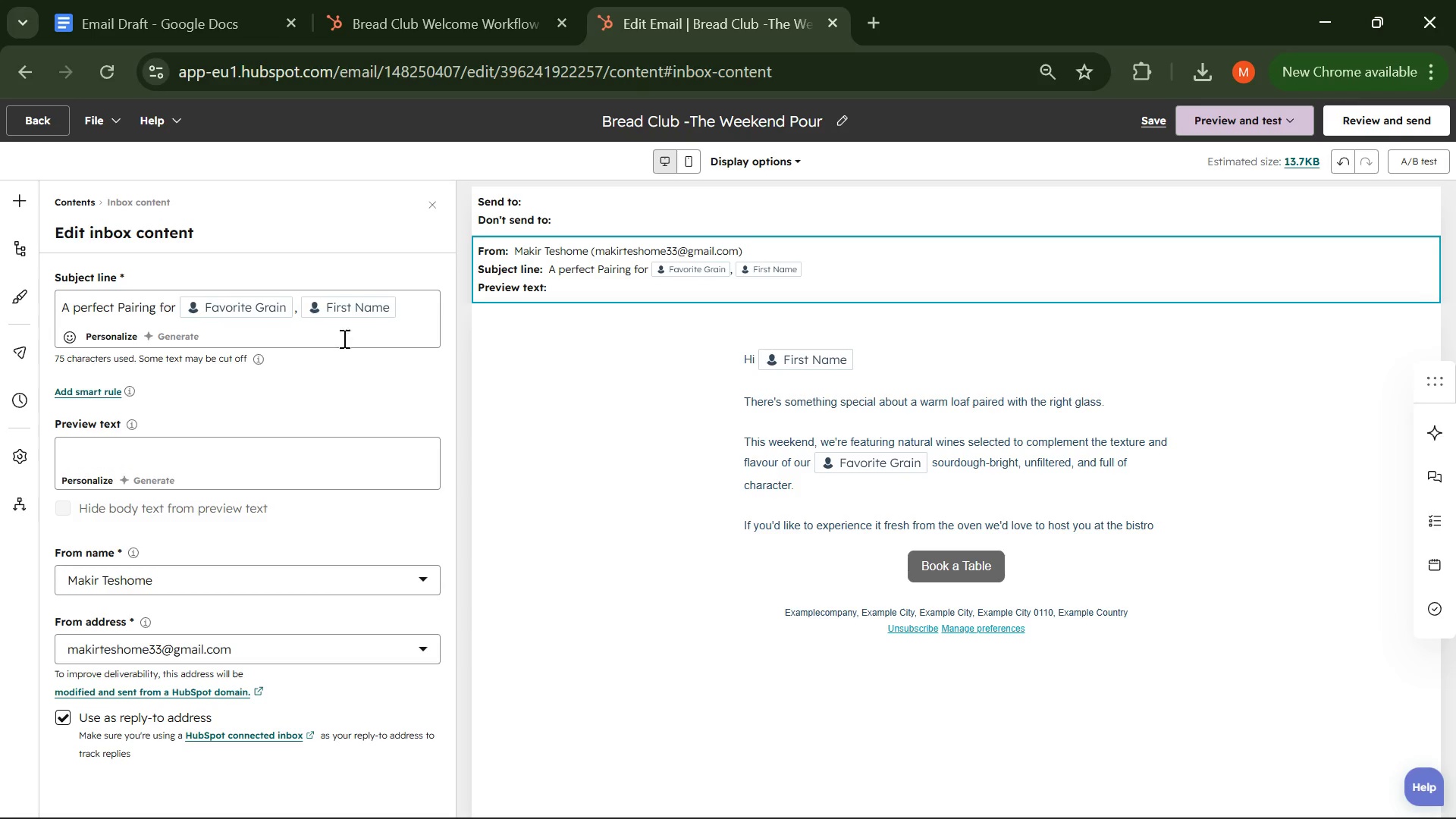 
scroll: coordinate [373, 349], scroll_direction: none, amount: 0.0
 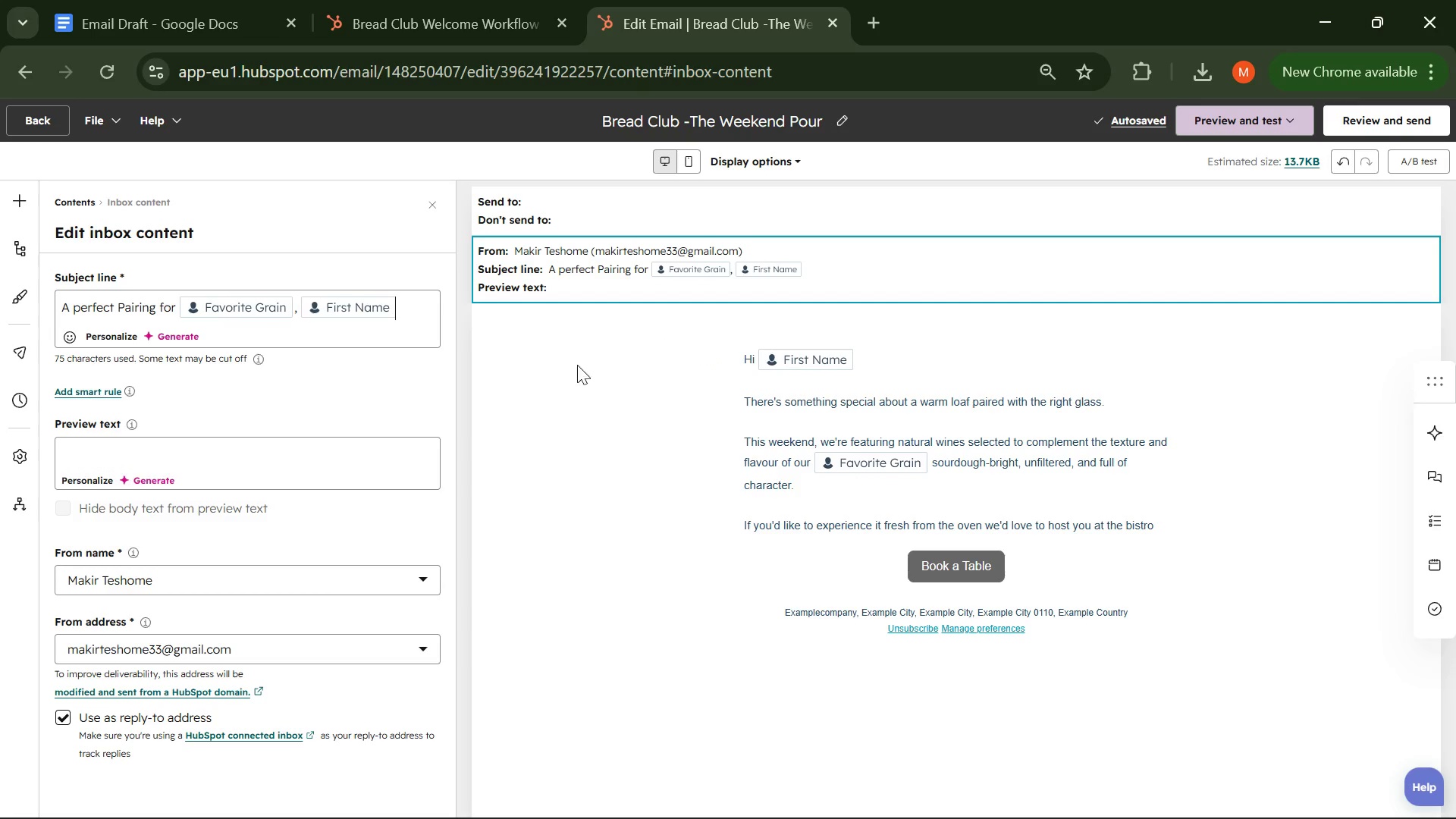 
key(Control+A)
 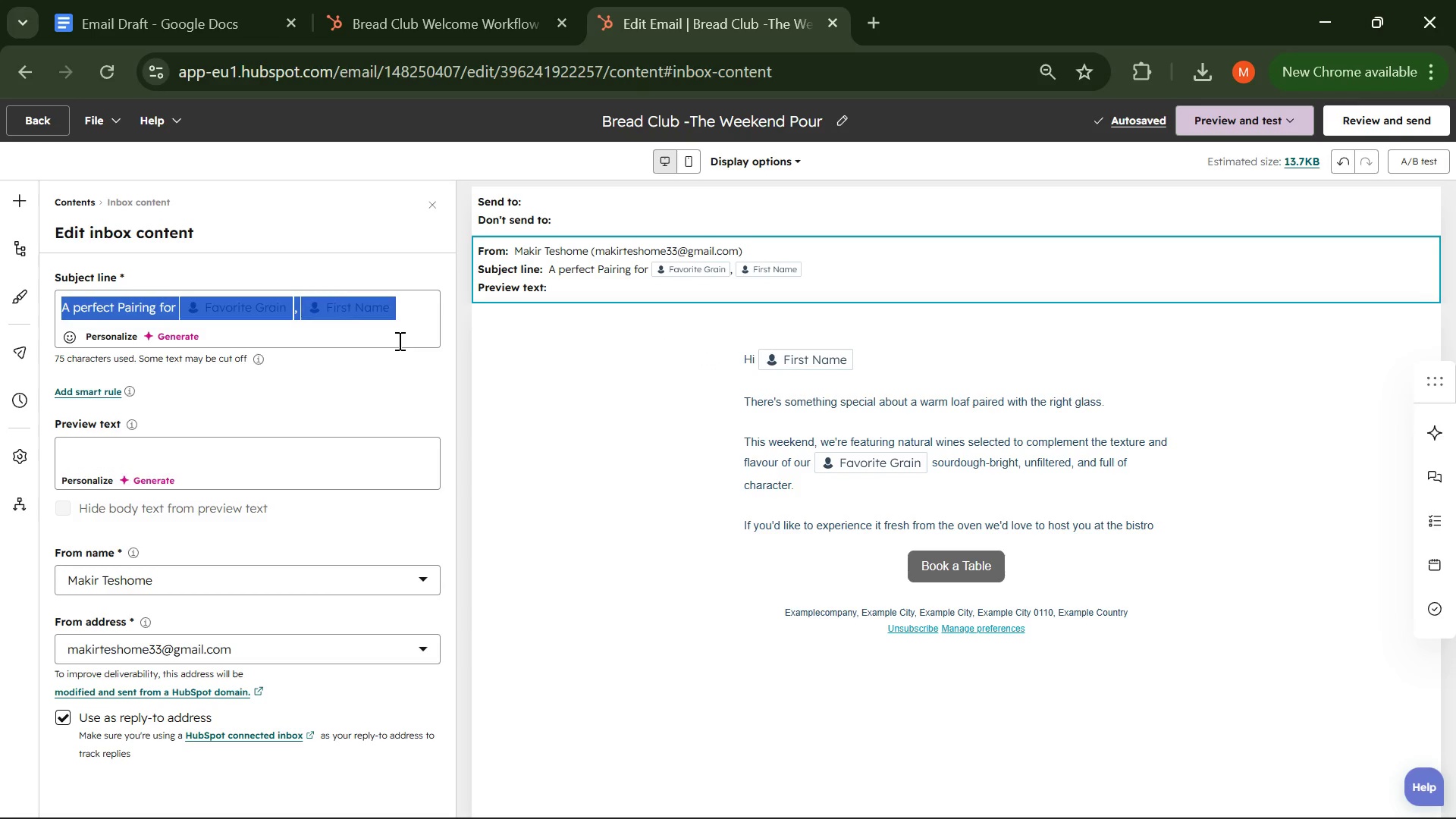 
key(Control+C)
 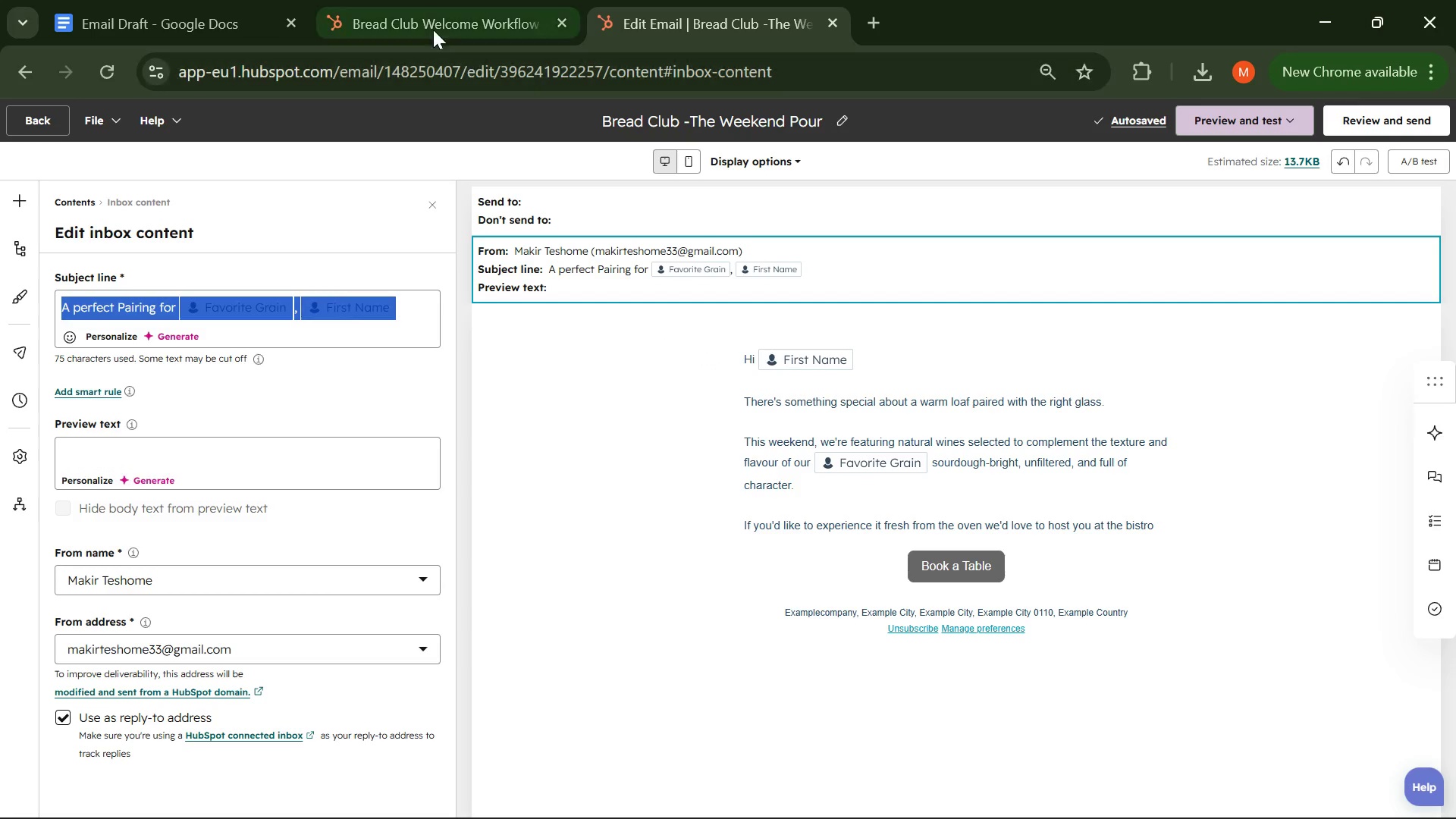 
left_click([421, 15])
 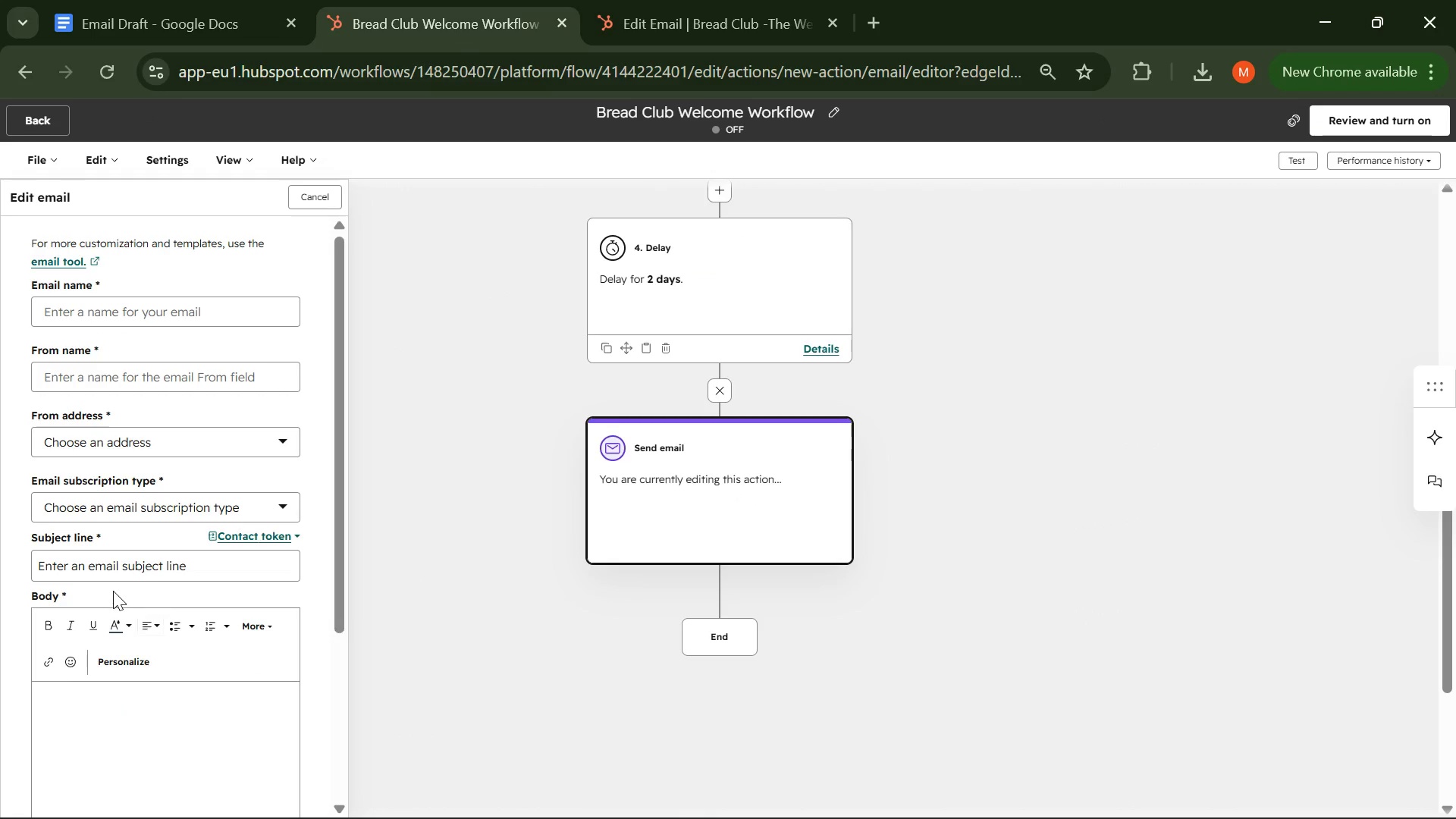 
left_click([102, 565])
 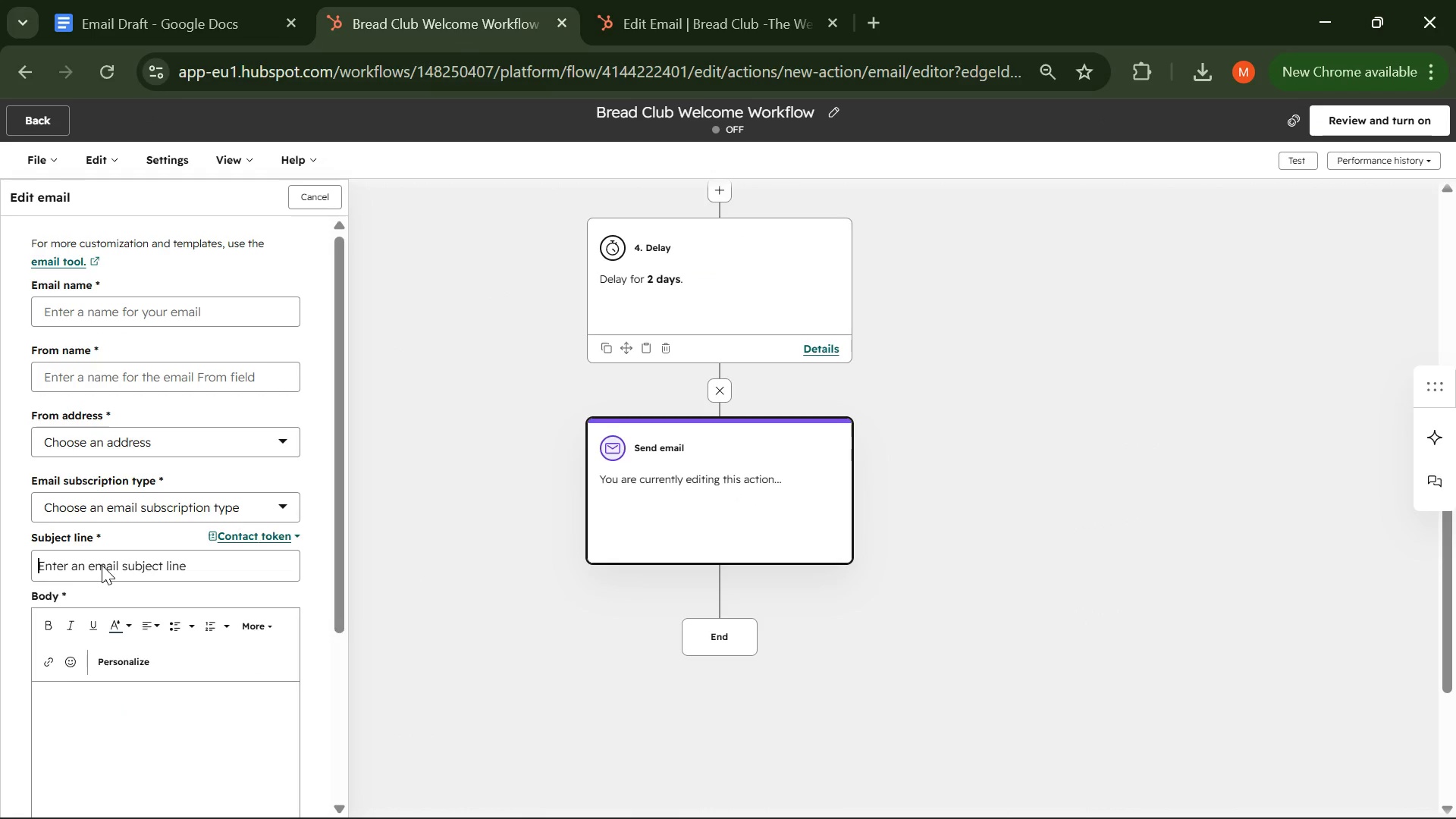 
key(Control+V)
 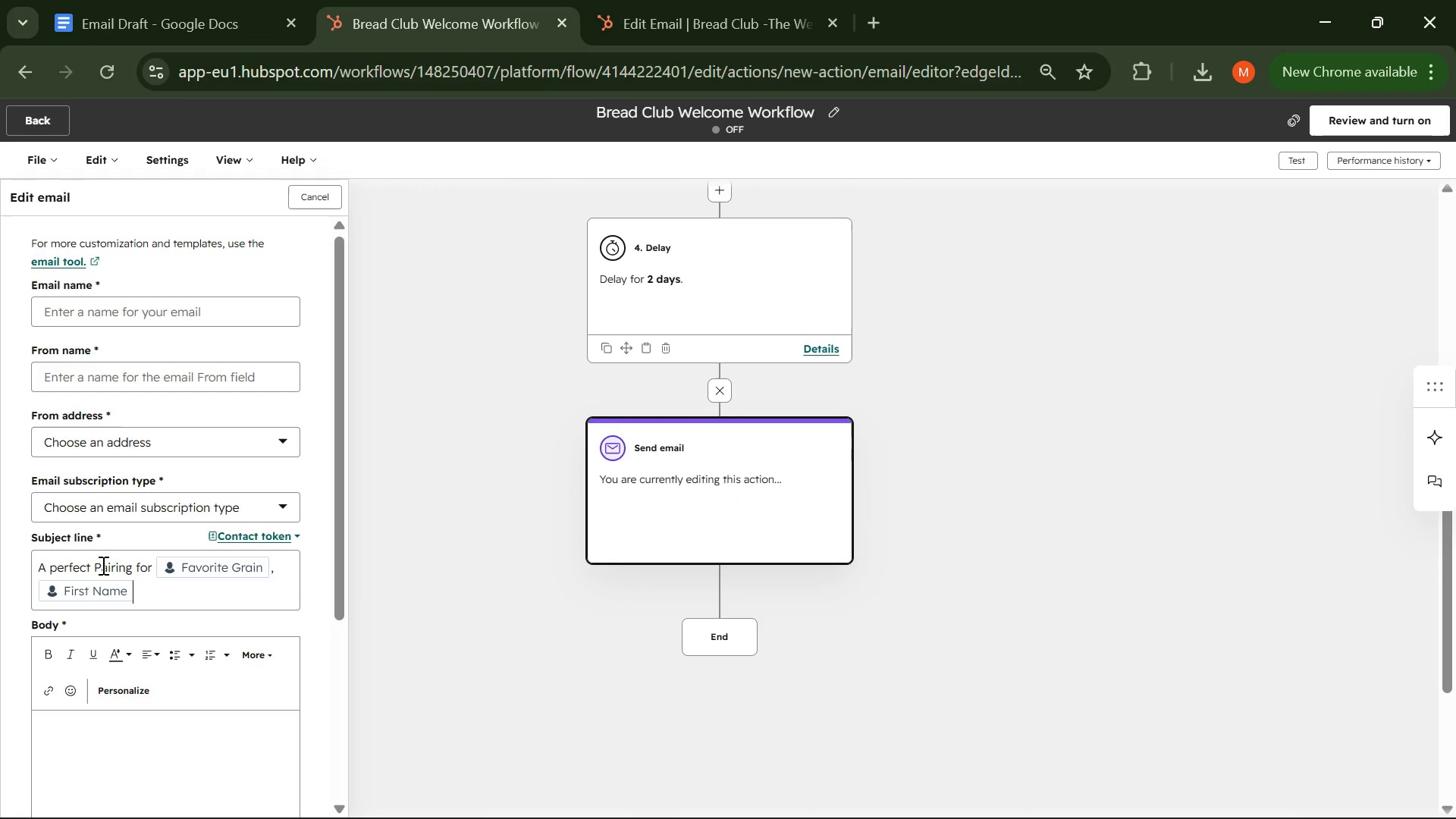 
left_click([117, 513])
 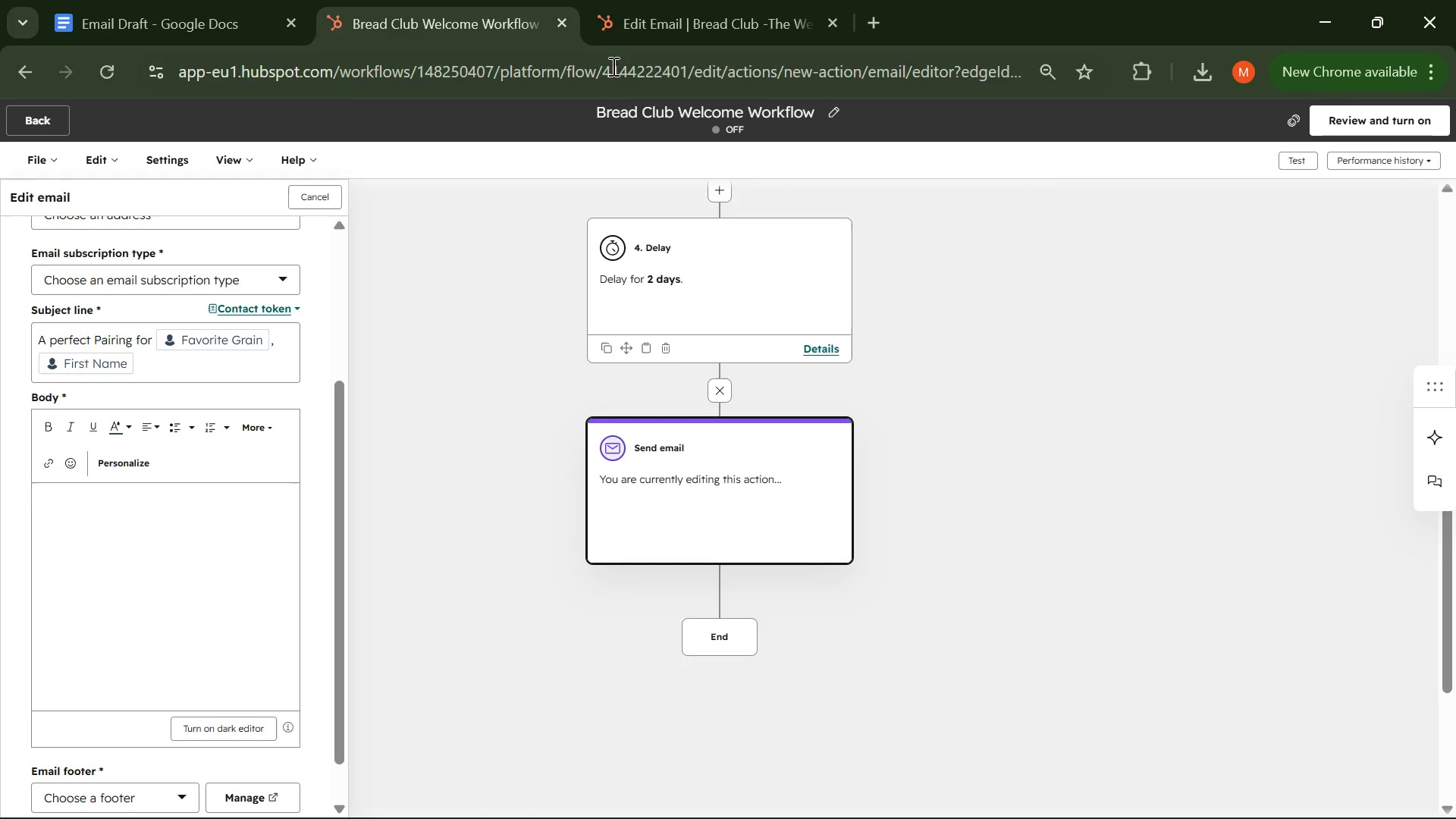 
scroll: coordinate [102, 565], scroll_direction: none, amount: 0.0
 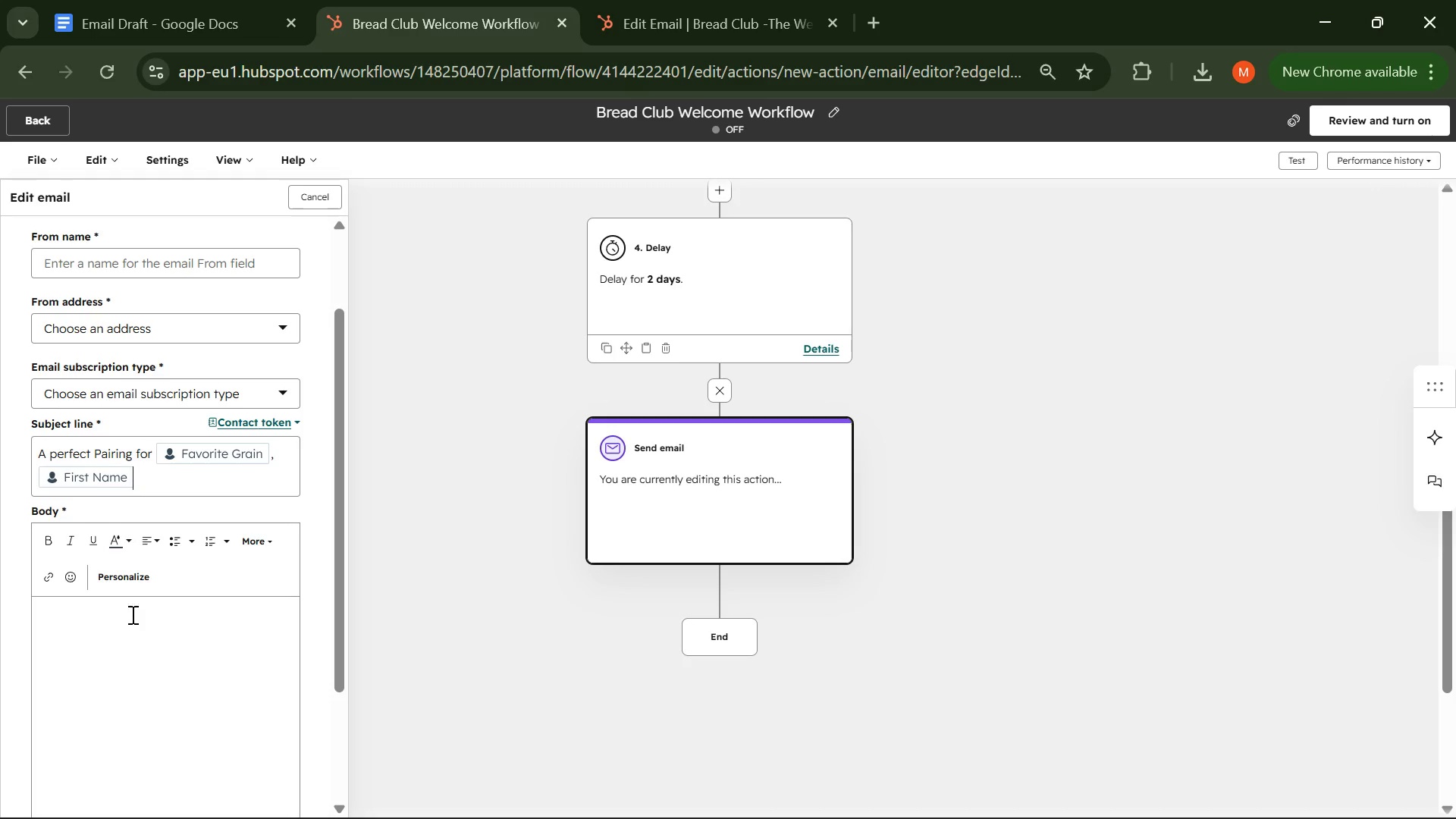 
left_click([651, 26])
 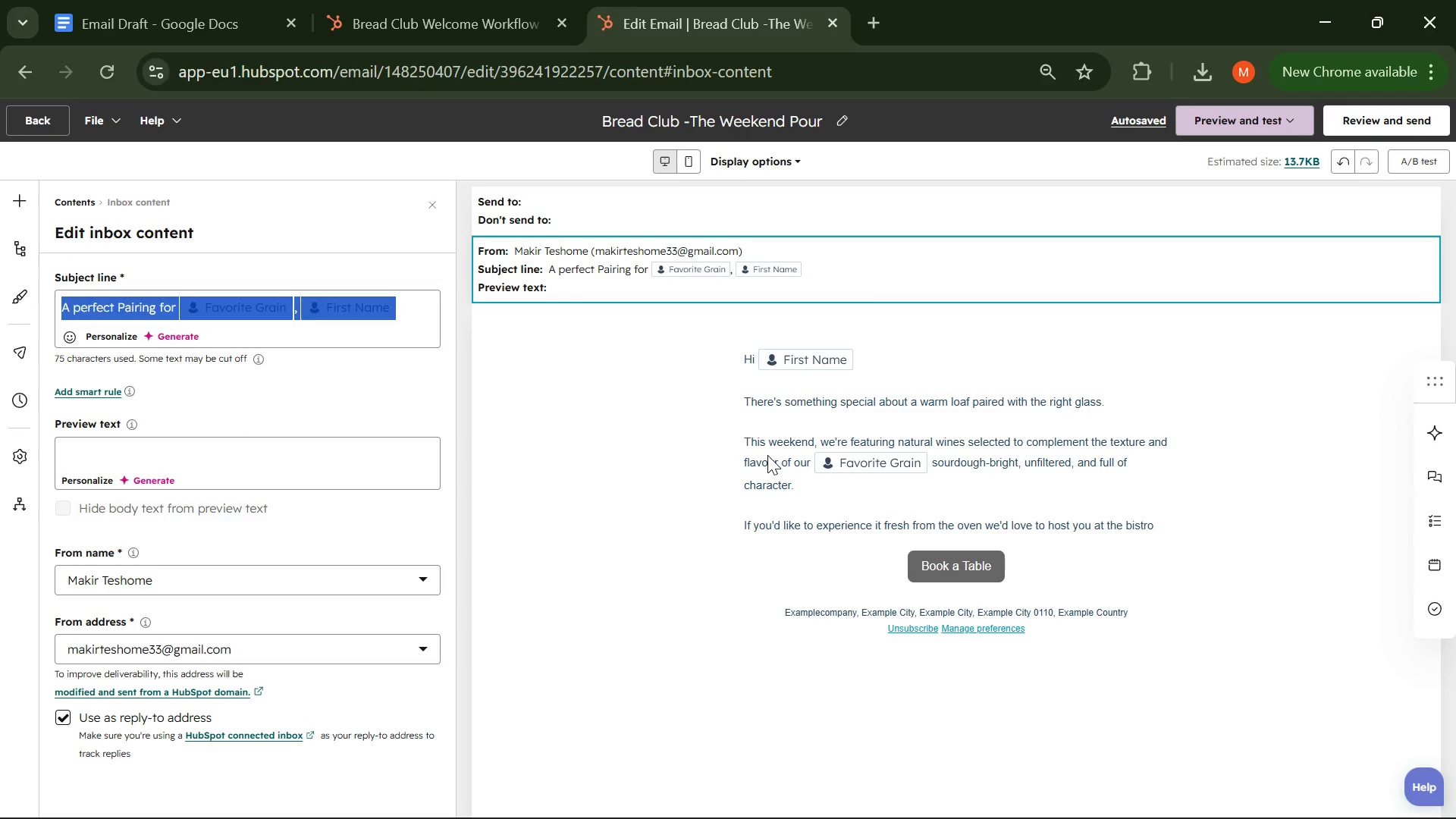 
scroll: coordinate [131, 614], scroll_direction: down, amount: 1.0
 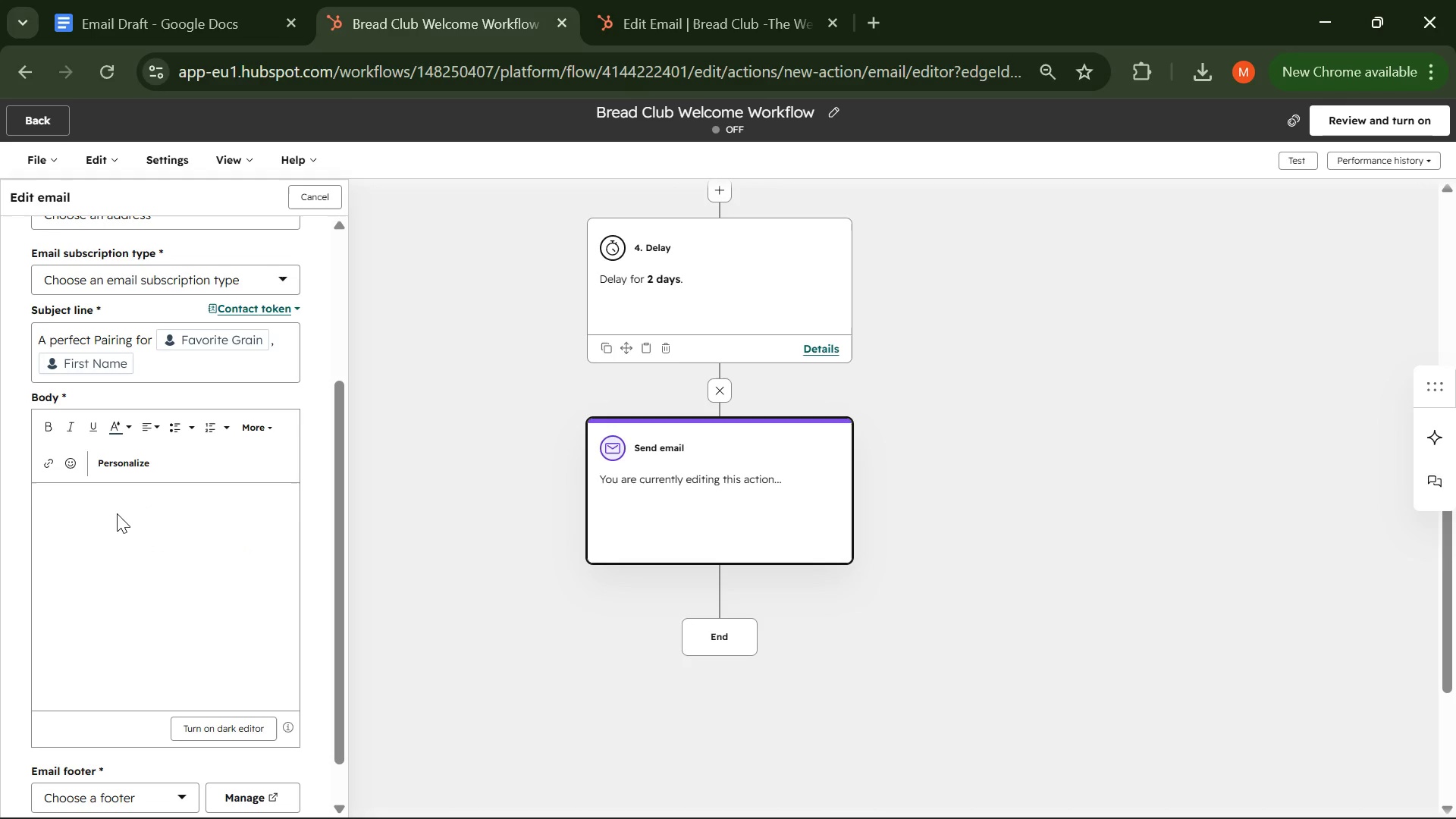 
double_click([767, 455])
 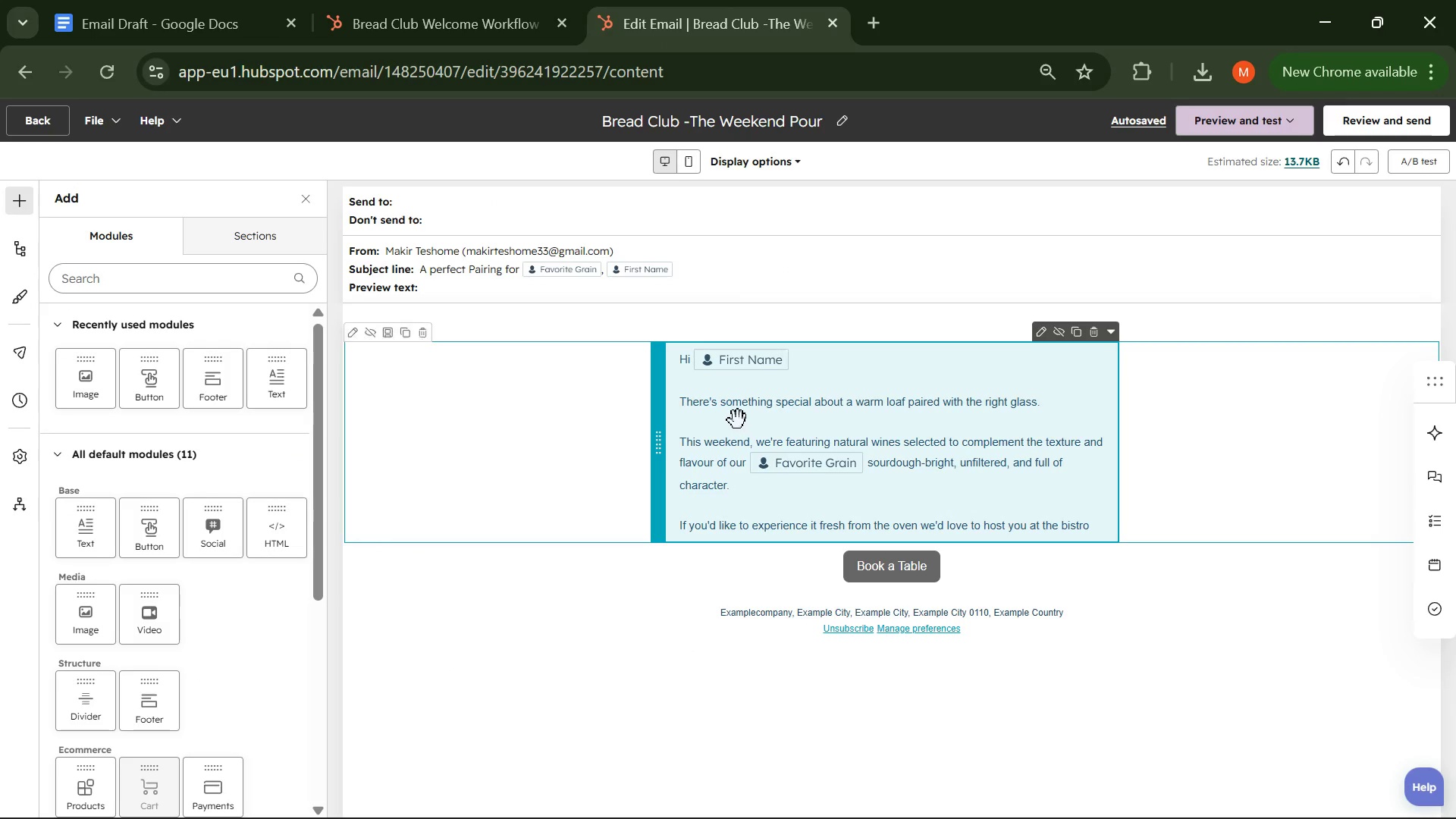 
double_click([737, 420])
 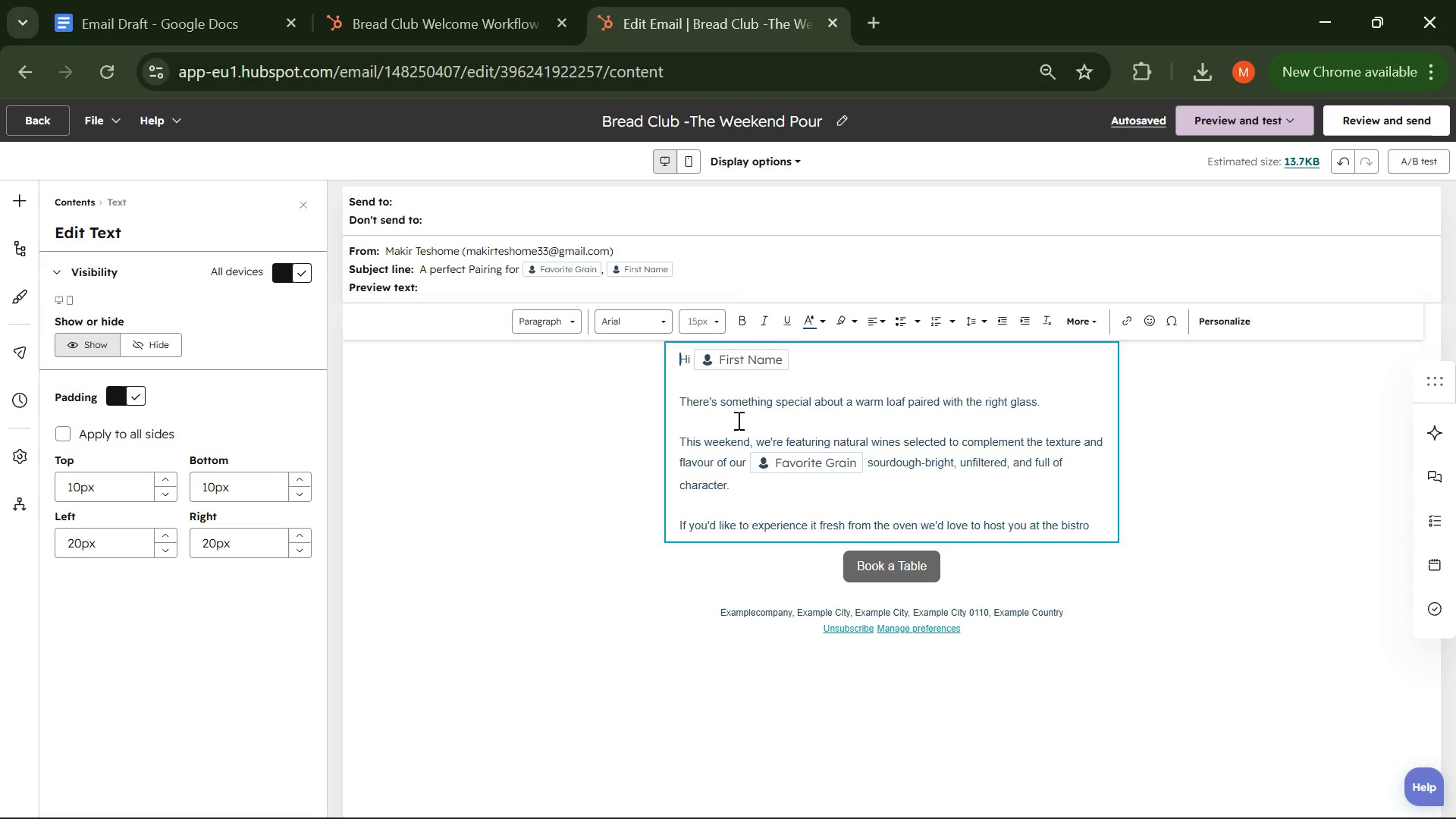 
key(Control+A)
 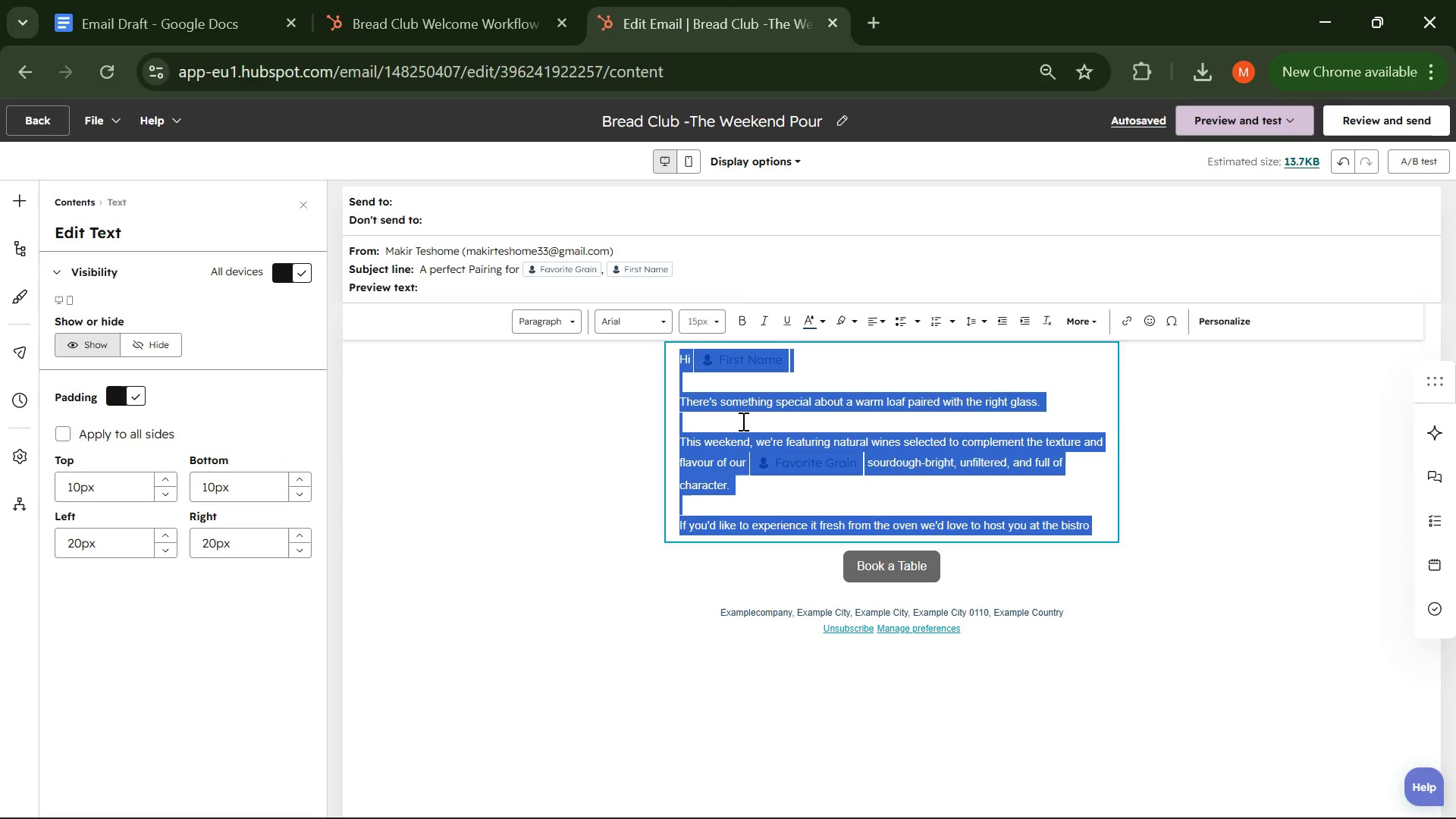 
hold_key(key=C, duration=0.38)
 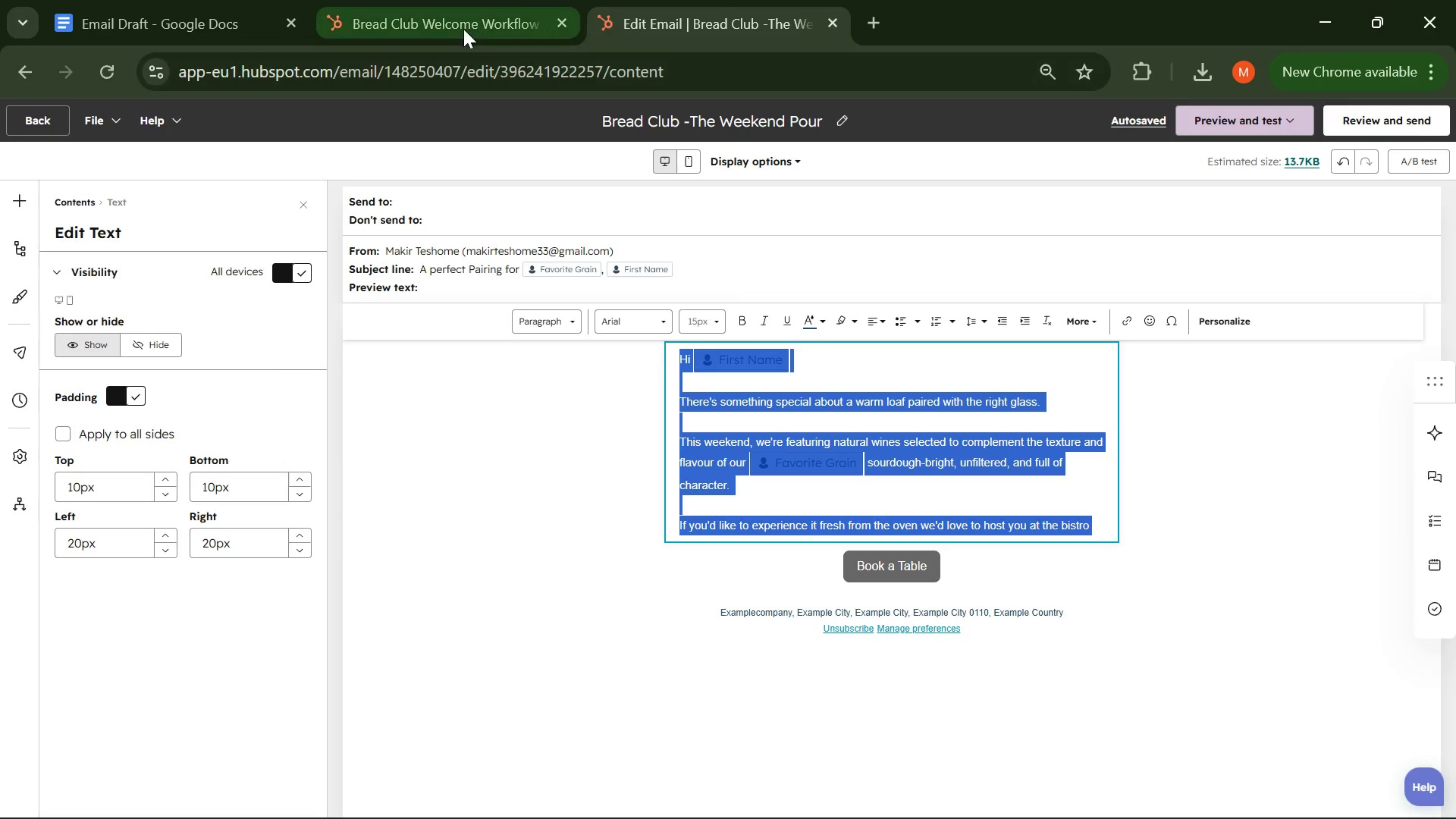 
left_click([450, 28])
 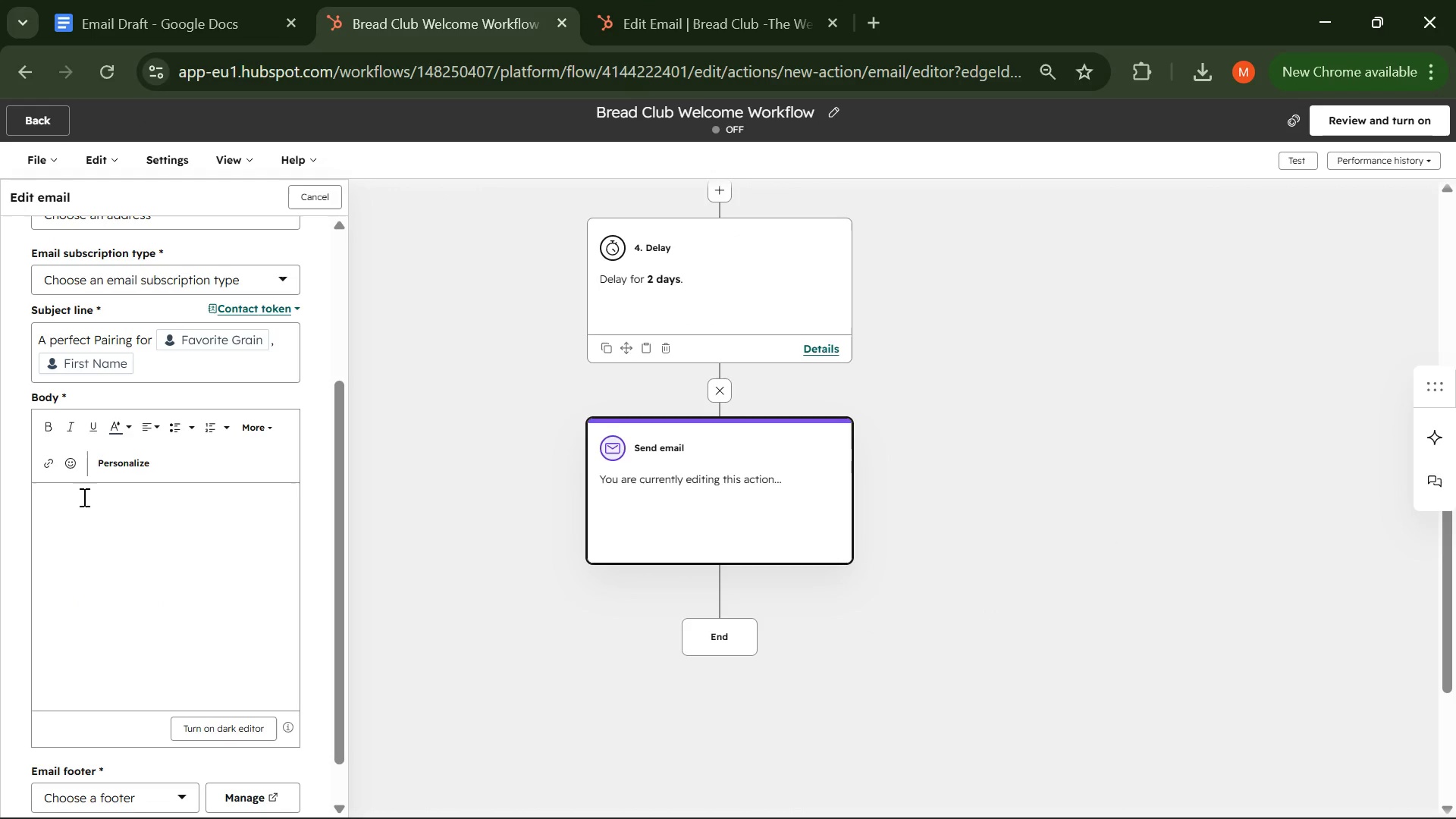 
key(Control+V)
 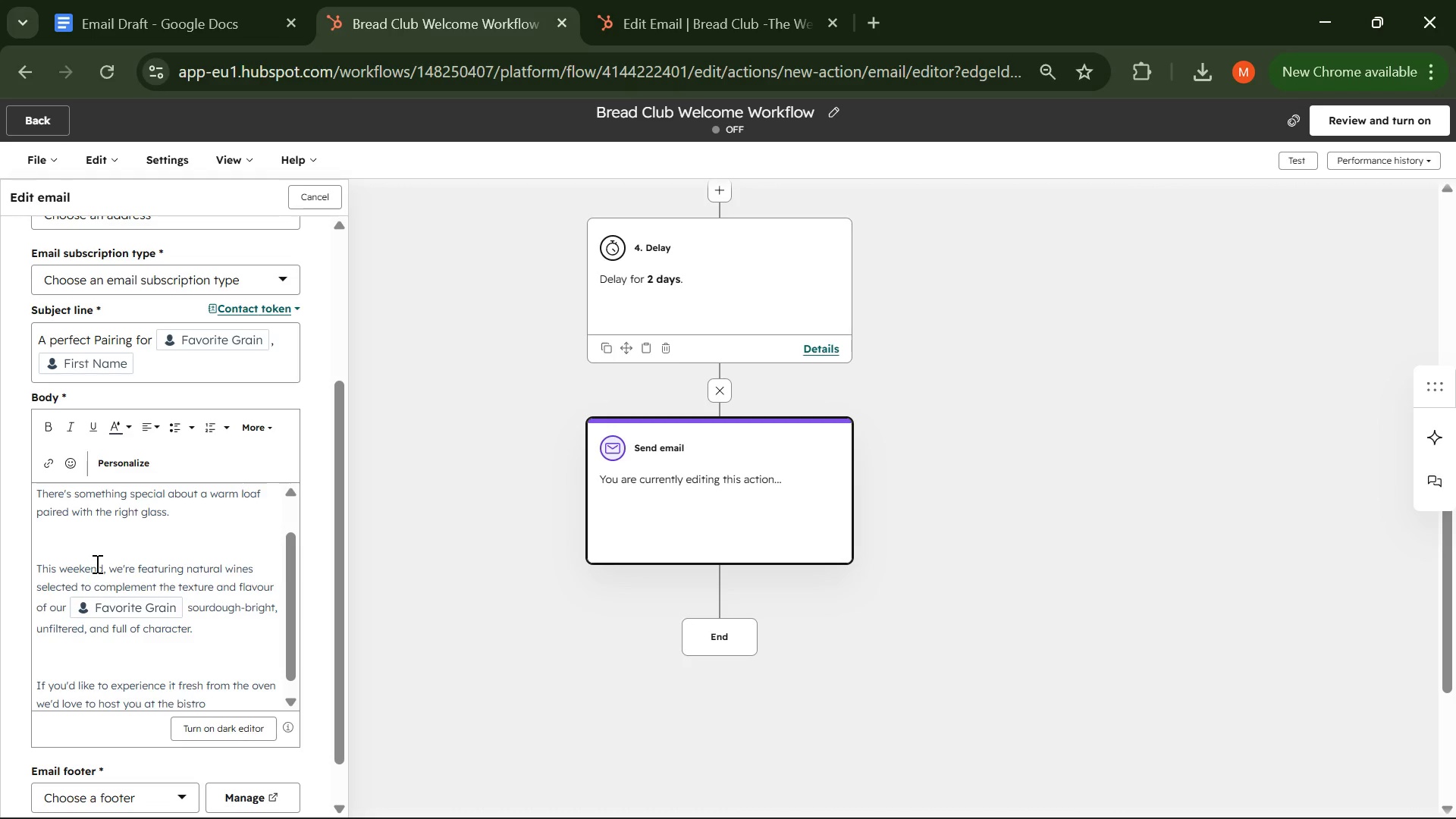 
scroll: coordinate [96, 563], scroll_direction: up, amount: 2.0
 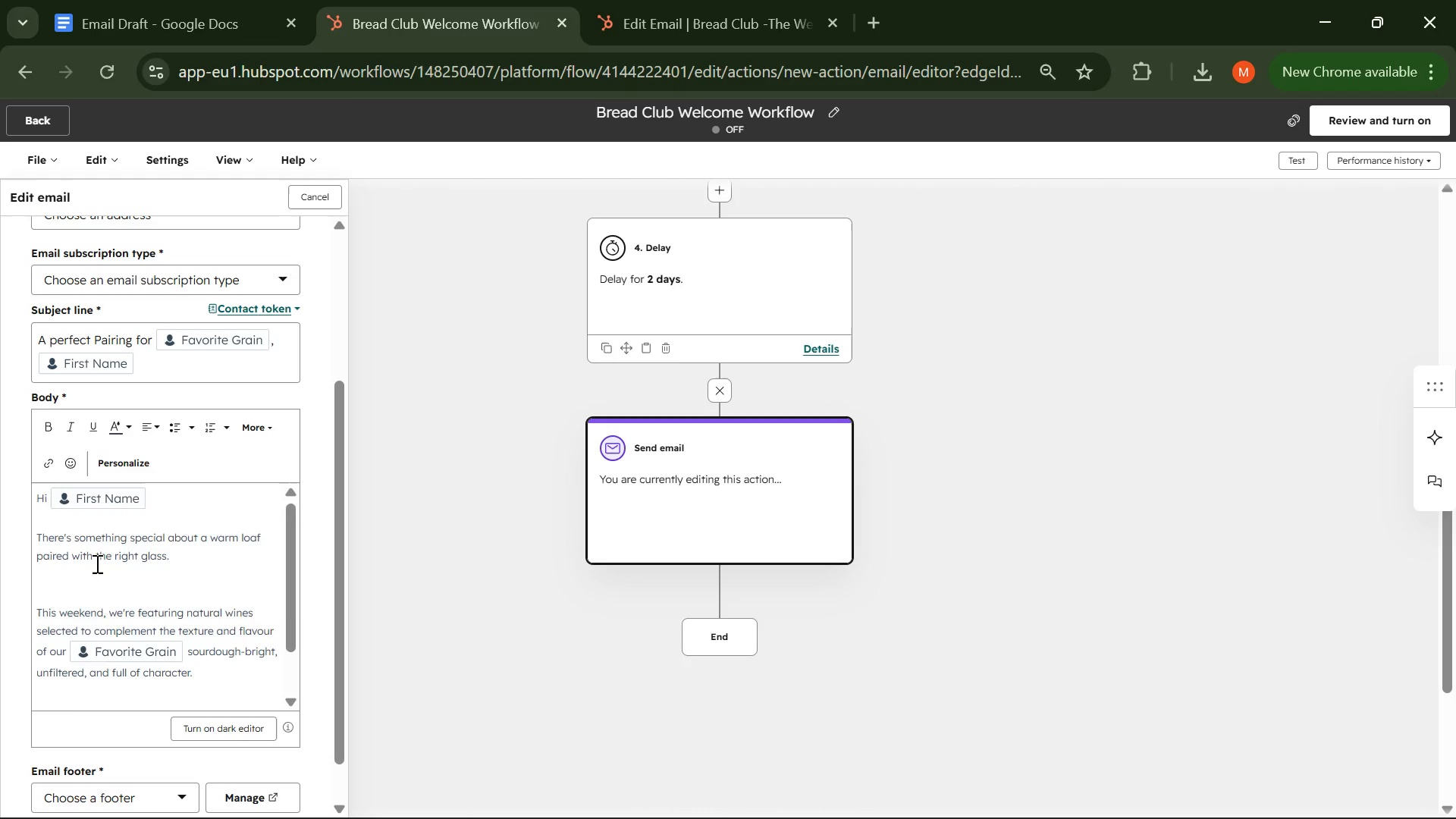 
scroll: coordinate [96, 563], scroll_direction: down, amount: 2.0
 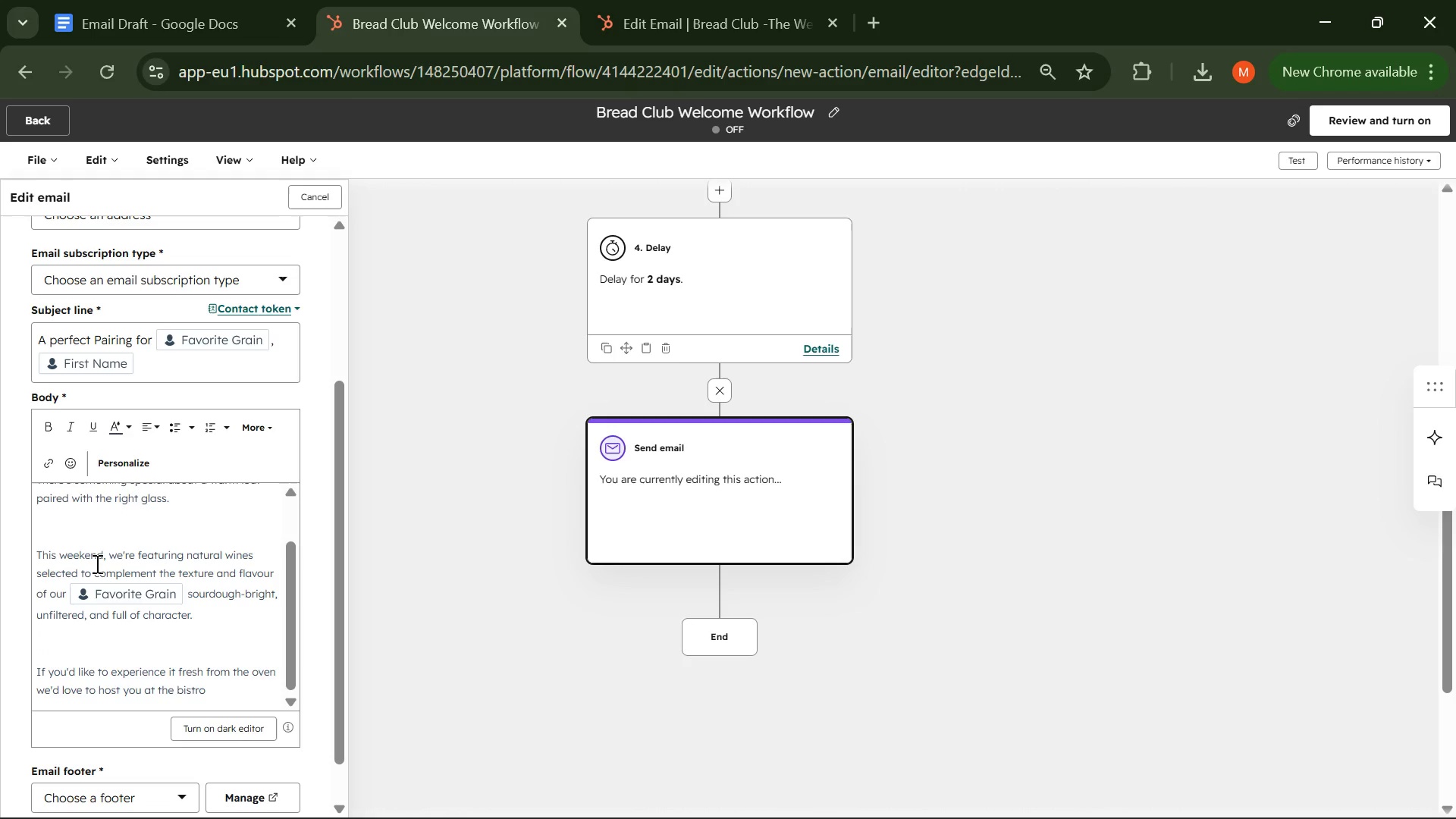 
scroll: coordinate [96, 563], scroll_direction: none, amount: 0.0
 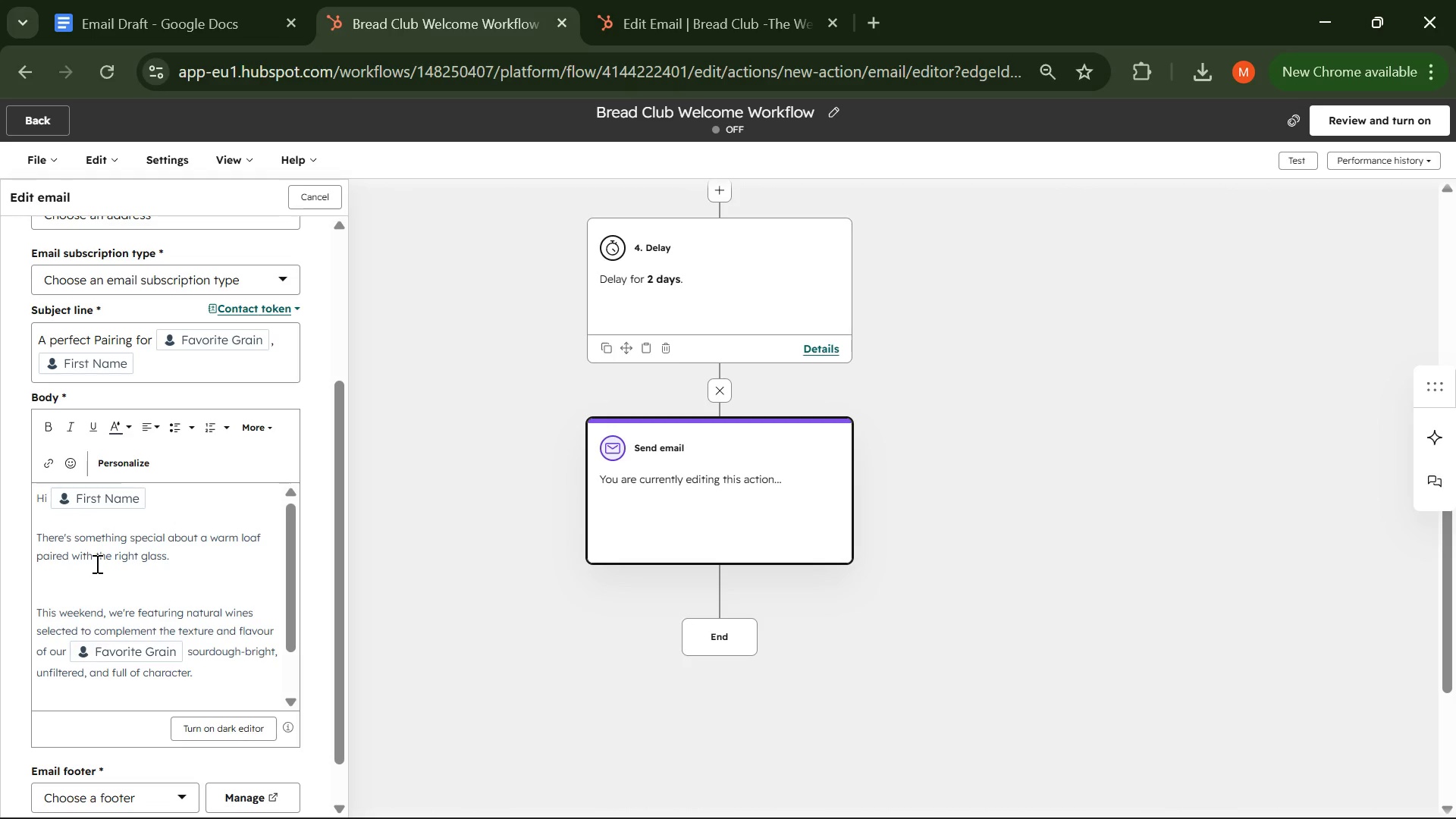 
key(Control+Space)
 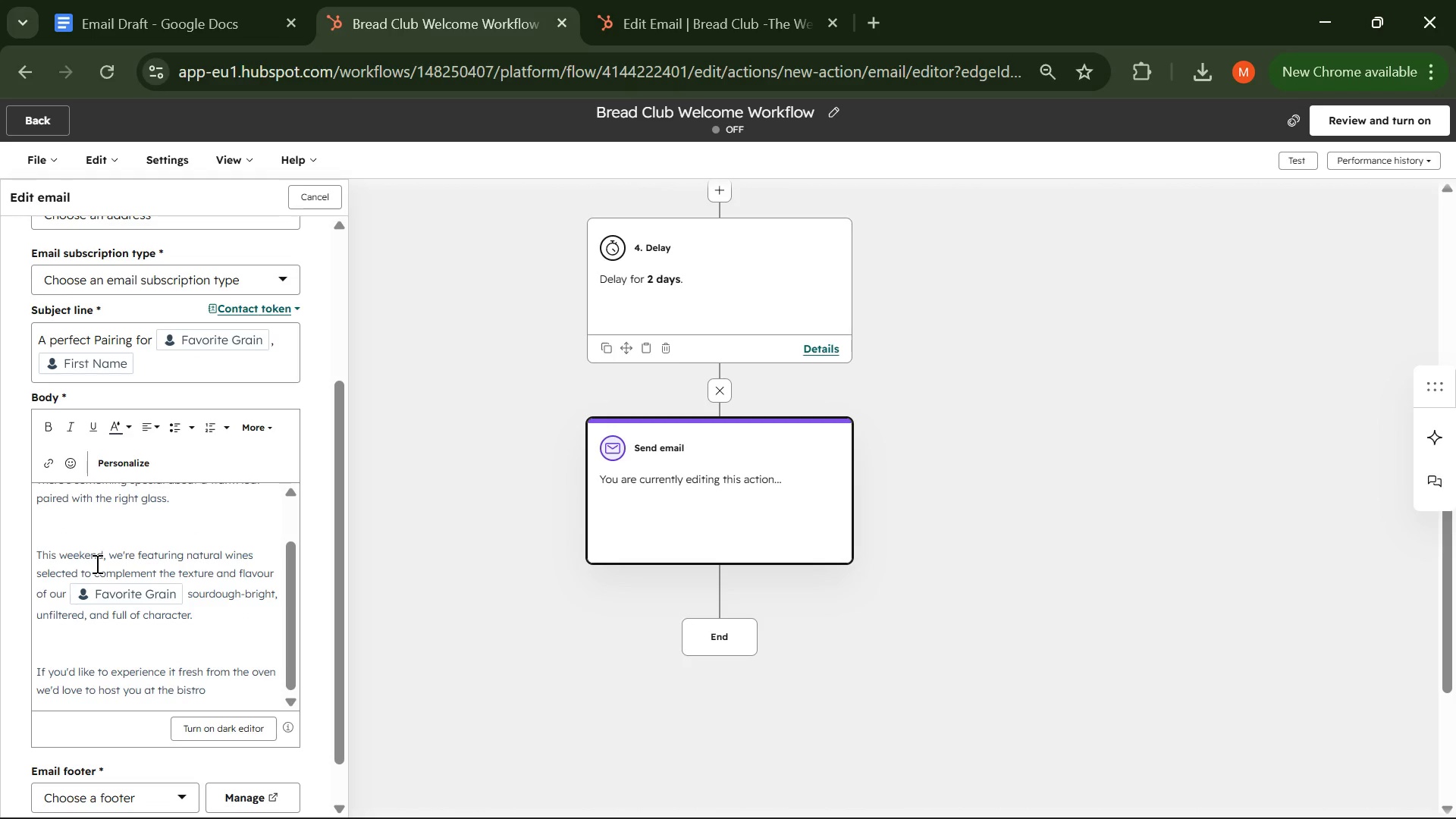 
scroll: coordinate [96, 563], scroll_direction: down, amount: 2.0
 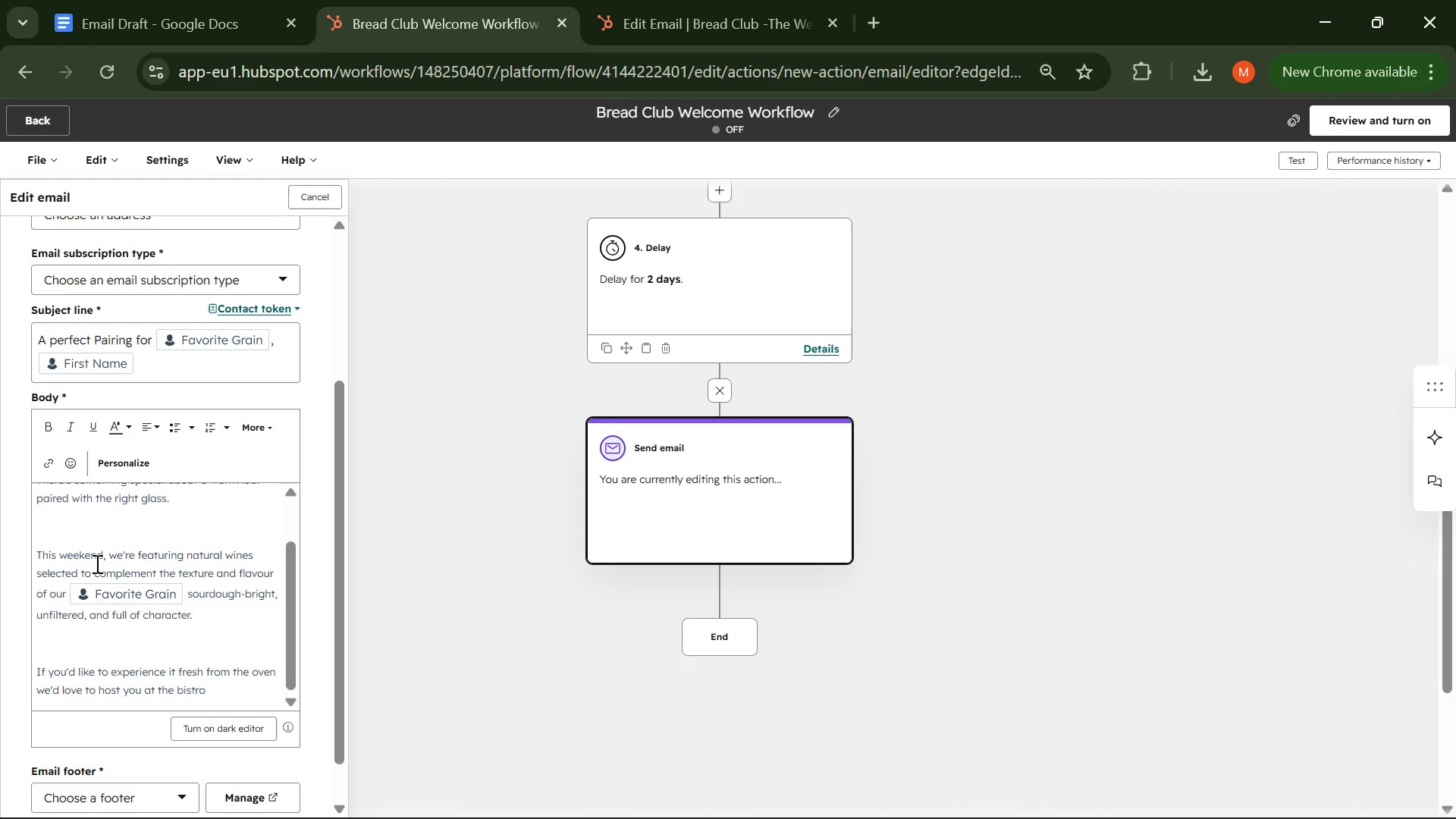 
left_click([228, 386])
 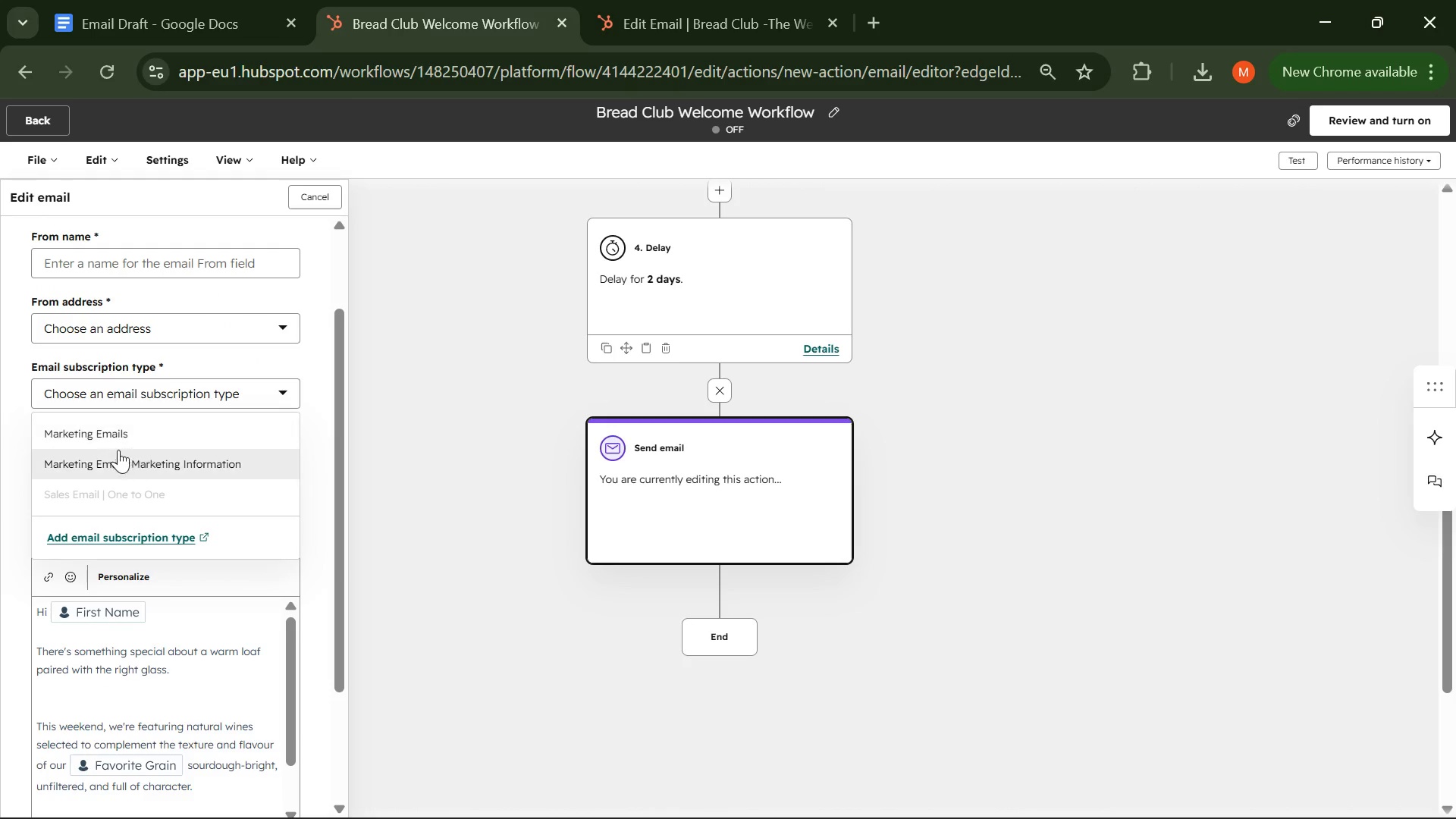 
scroll: coordinate [182, 375], scroll_direction: up, amount: 4.0
 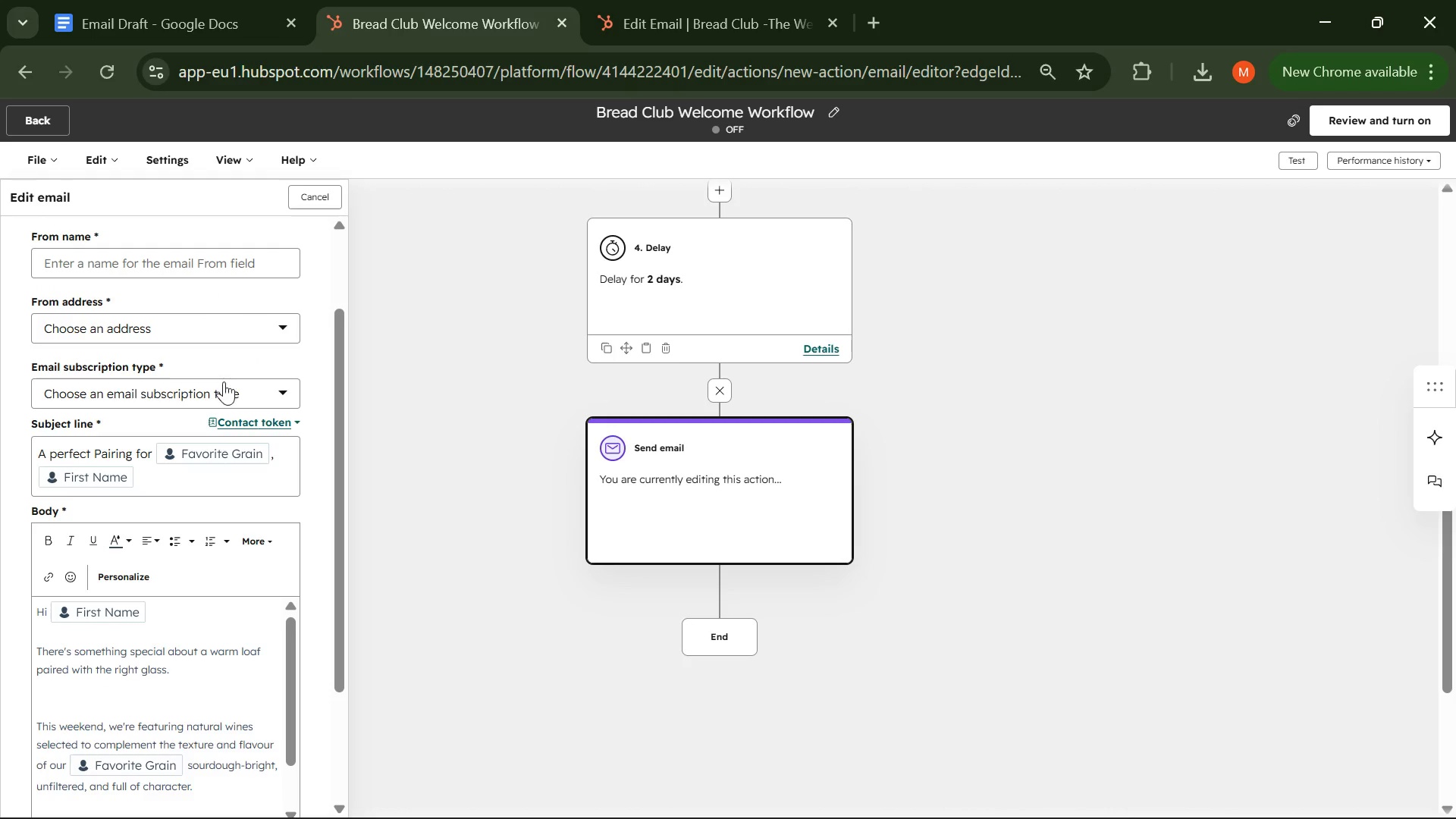 
left_click([101, 435])
 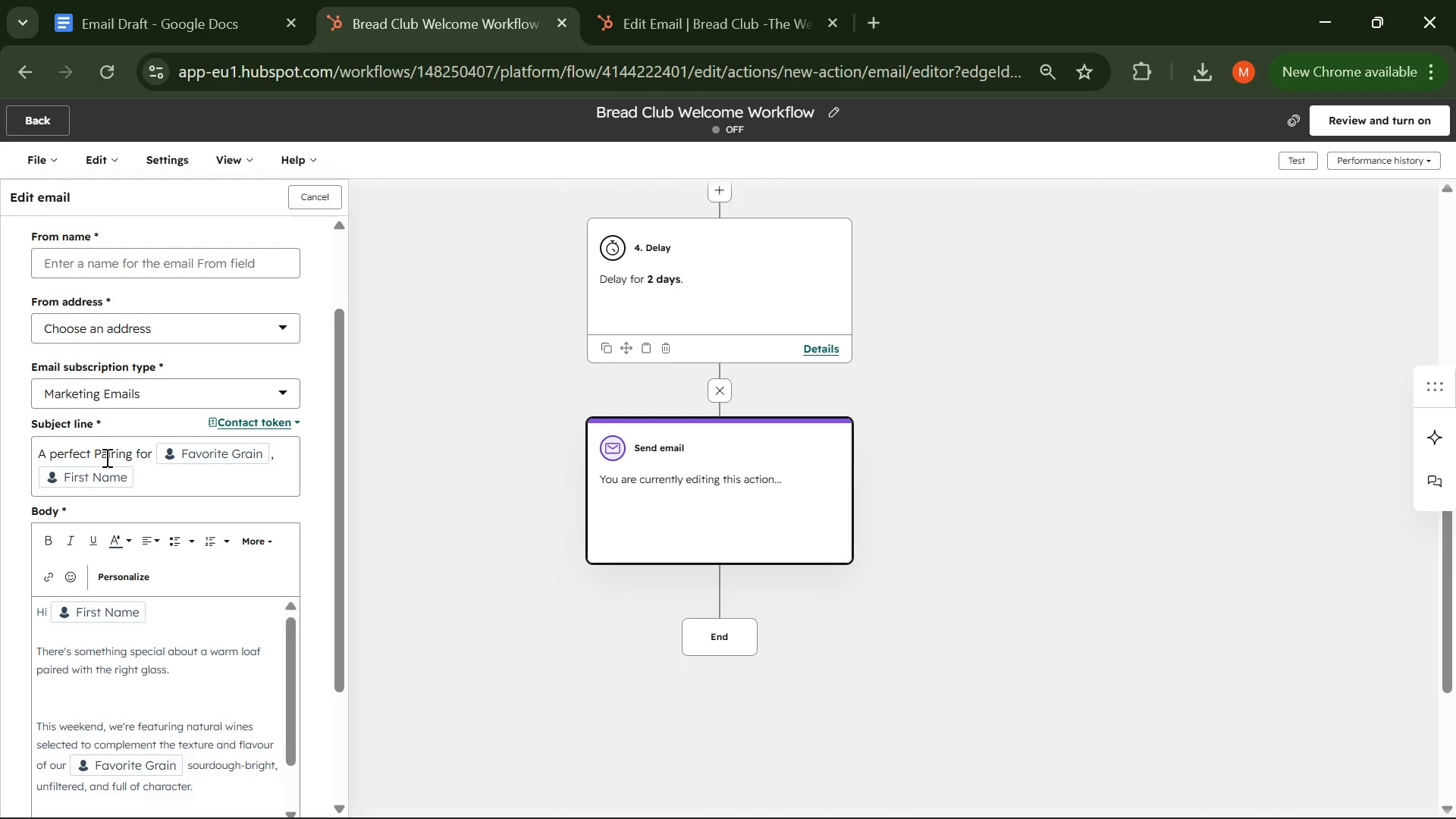 
left_click([166, 742])
 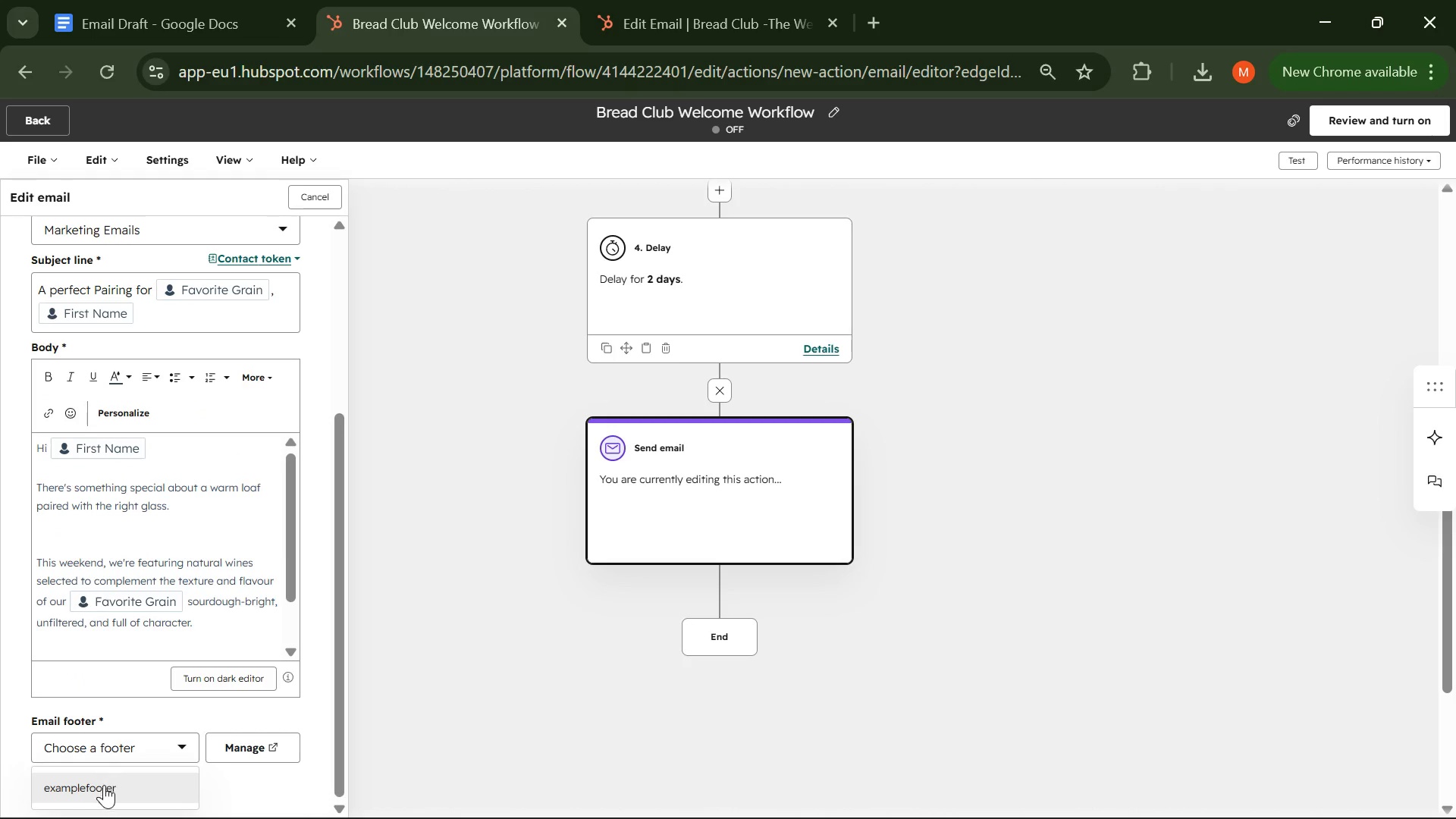 
scroll: coordinate [105, 463], scroll_direction: down, amount: 3.0
 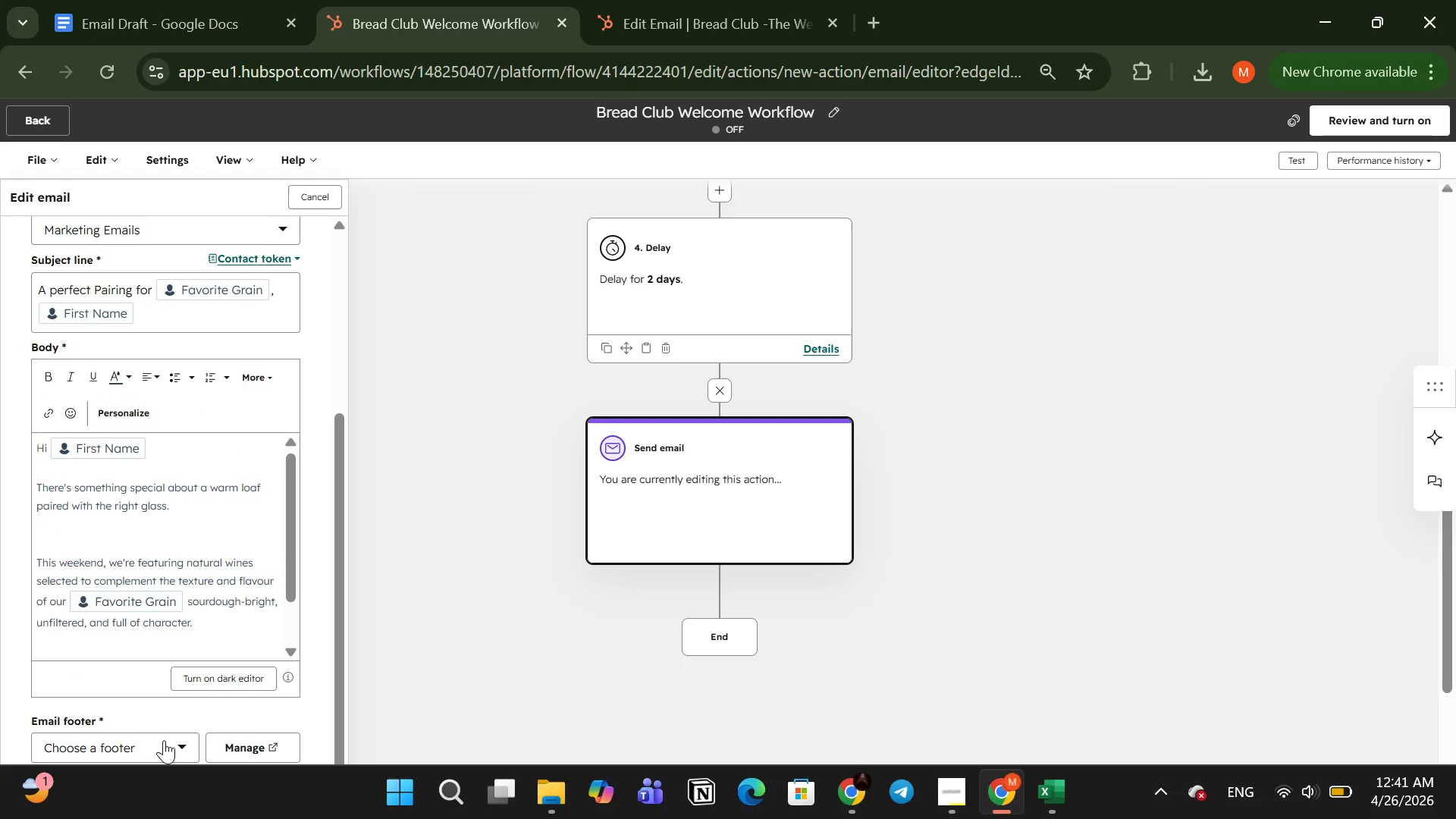 
left_click([104, 789])
 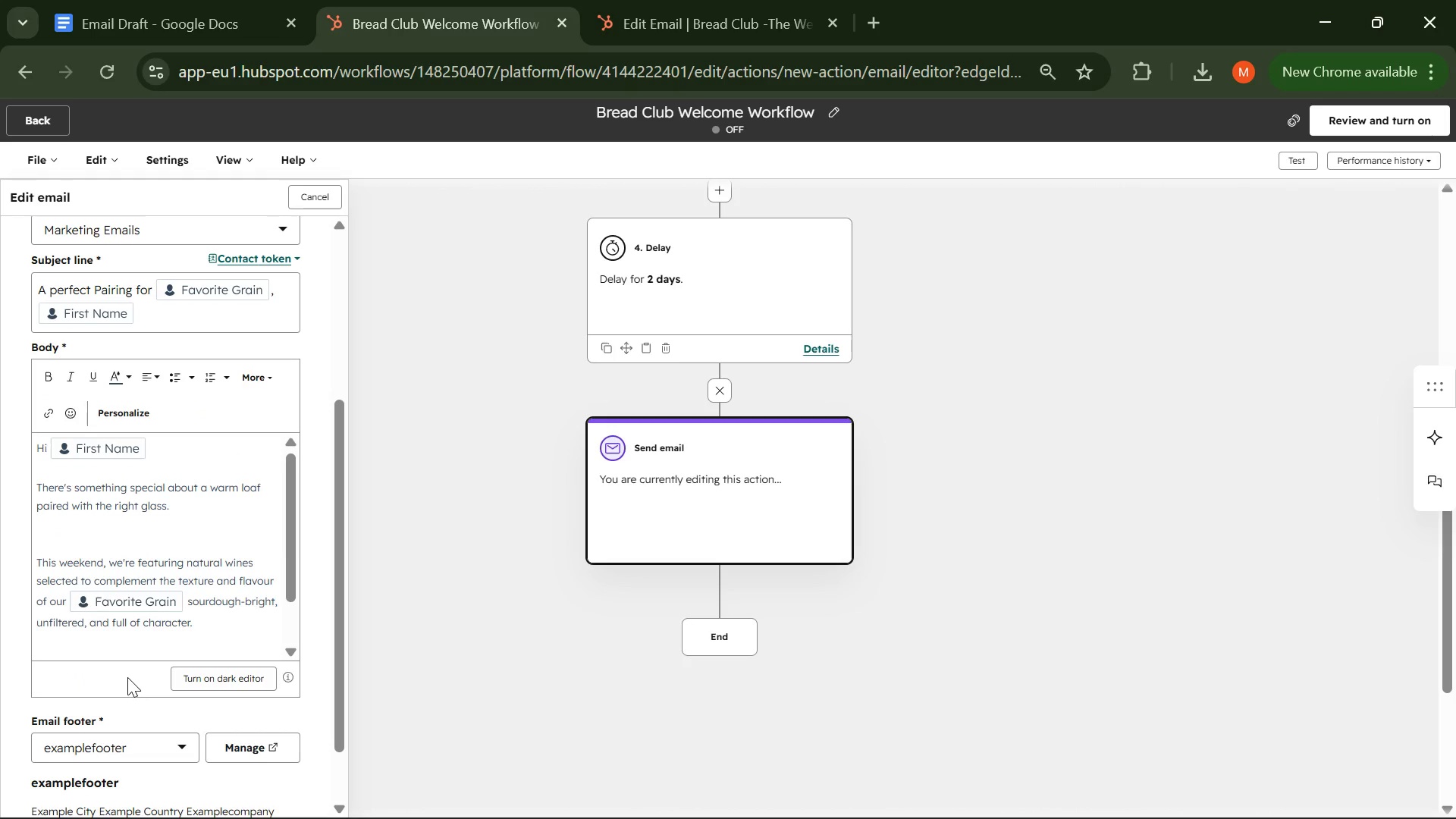 
scroll: coordinate [127, 677], scroll_direction: up, amount: 1.0
 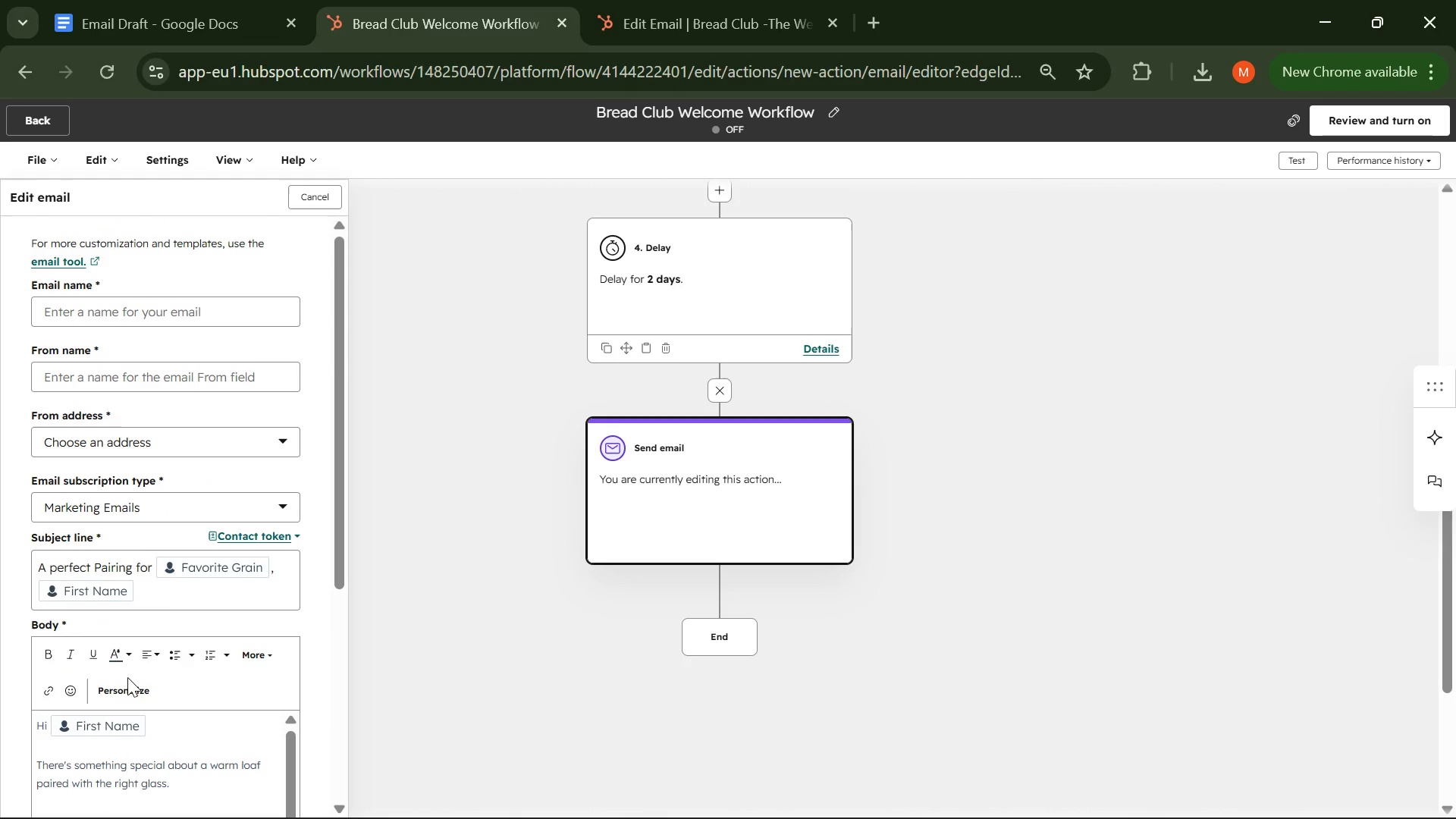 
mouse_move([127, 673])
 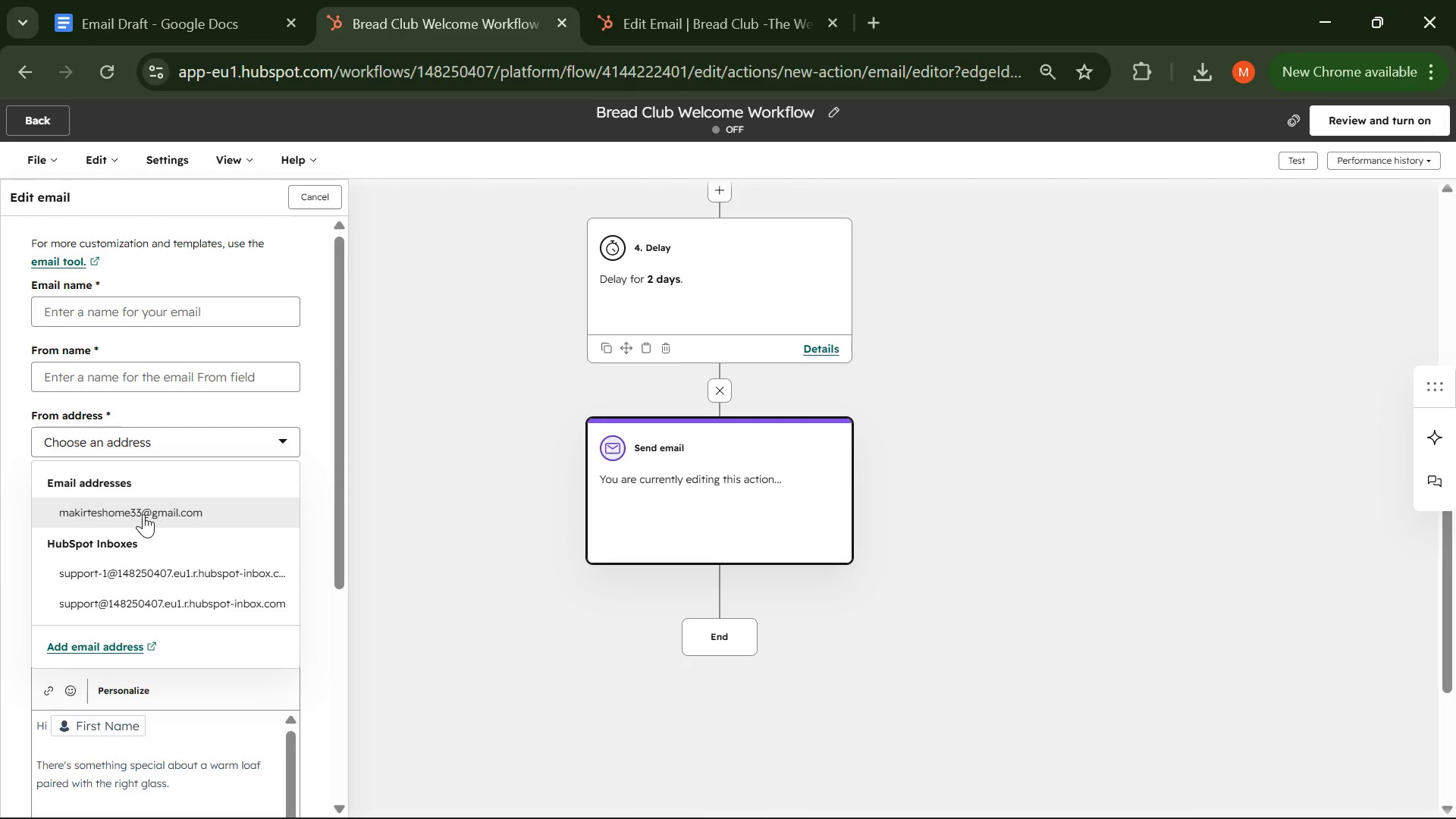 
left_click([143, 514])
 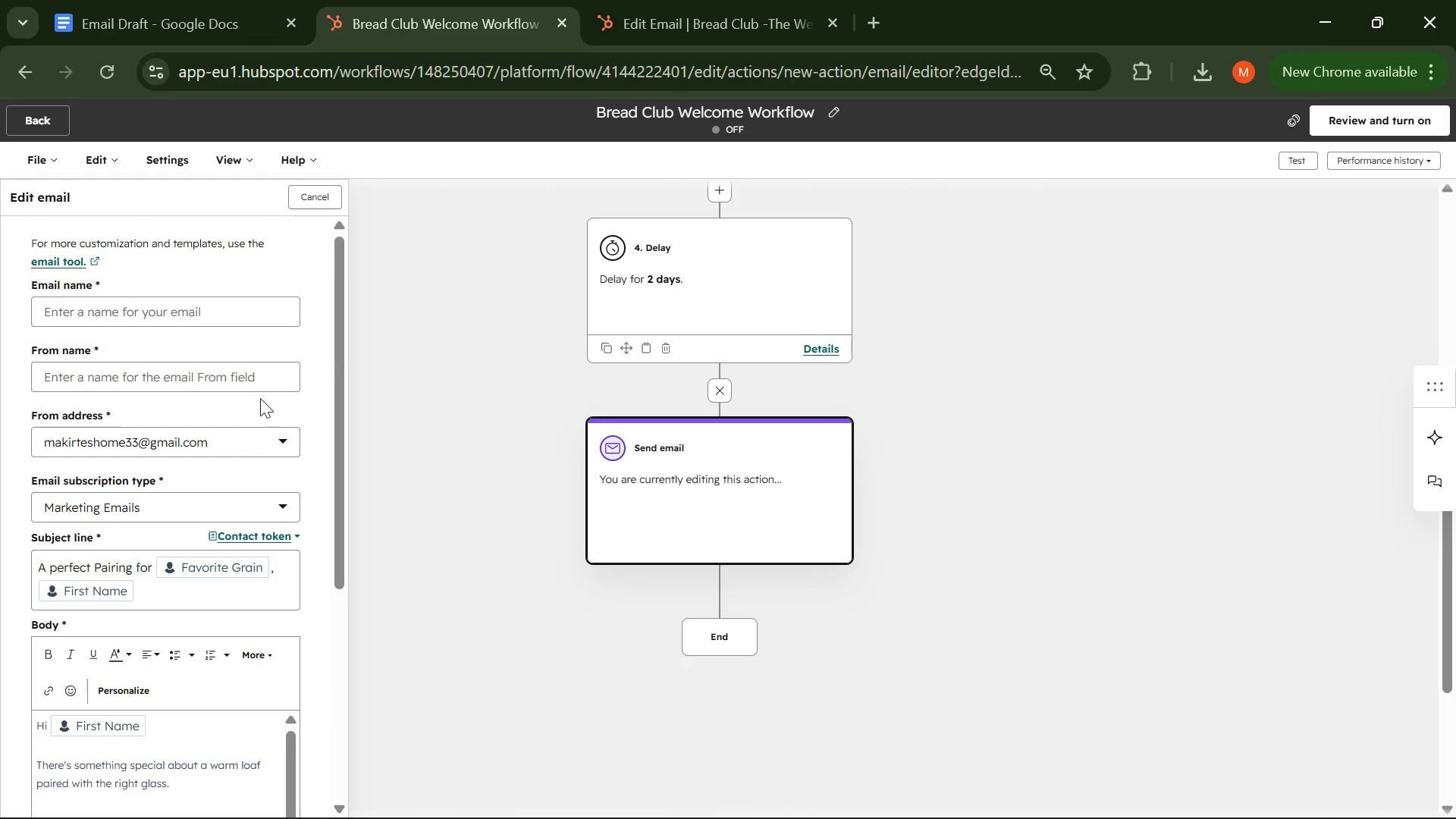 
left_click([248, 373])
 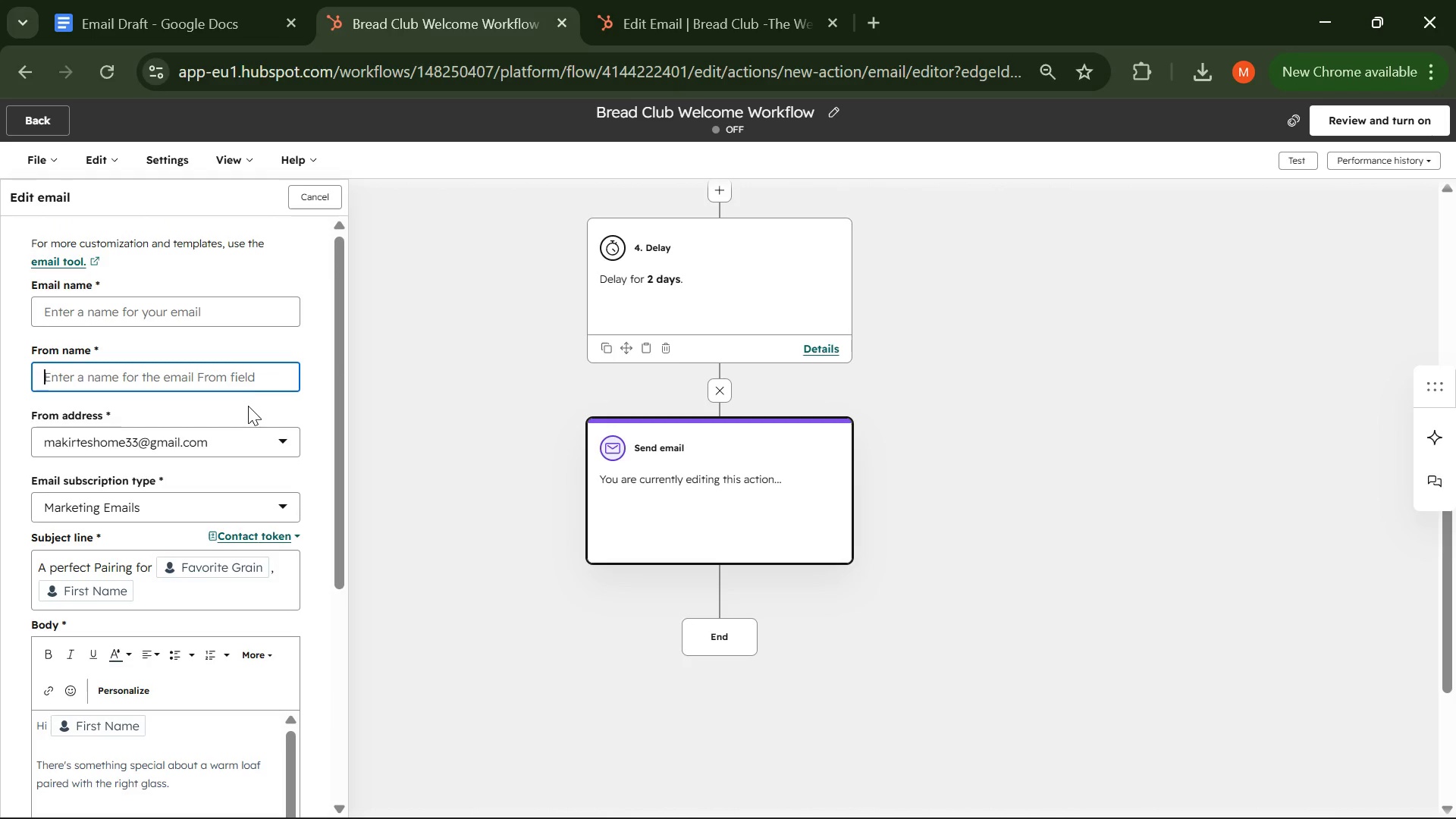 
type(The H&H Team )
 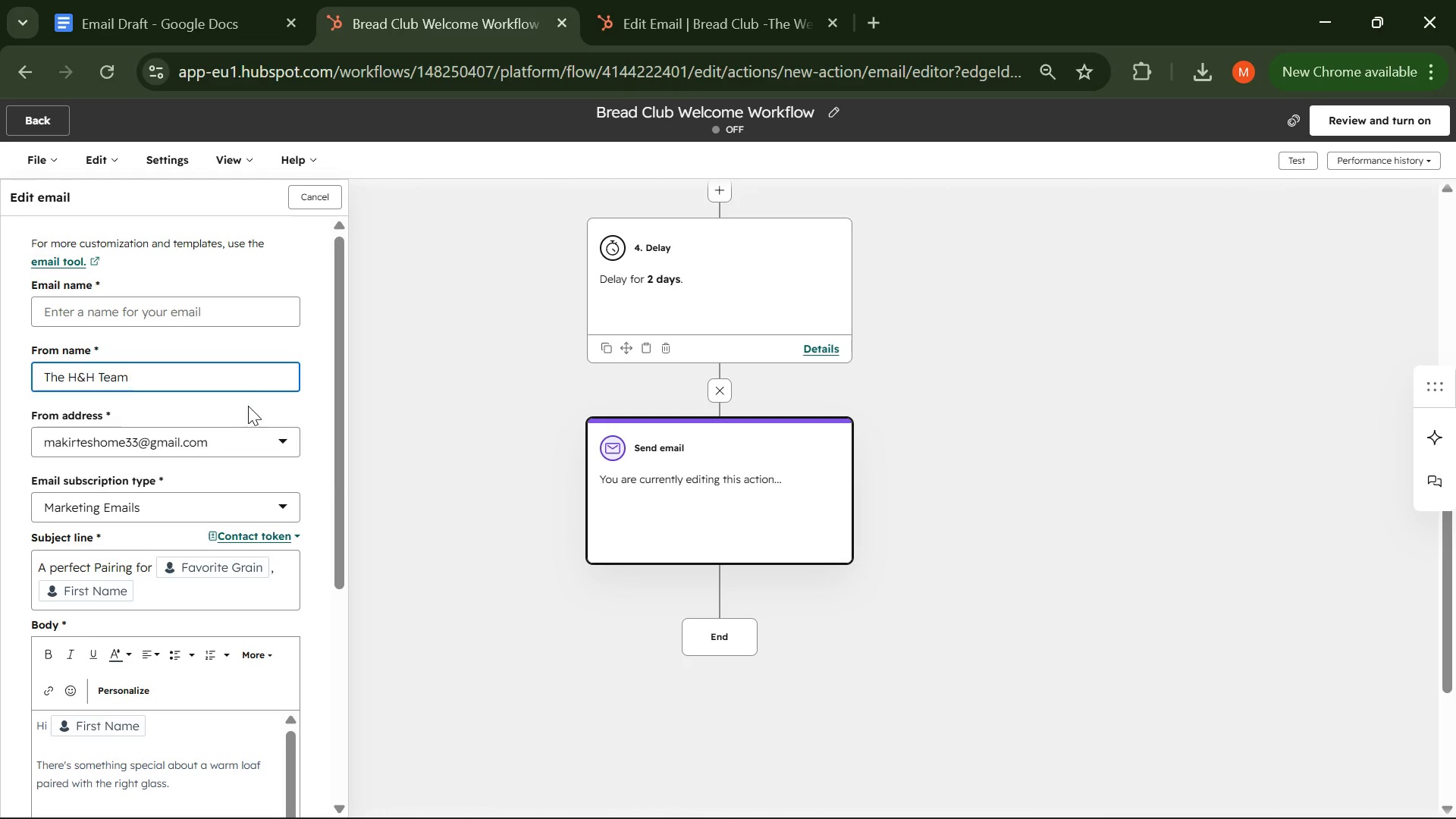 
left_click([199, 318])
 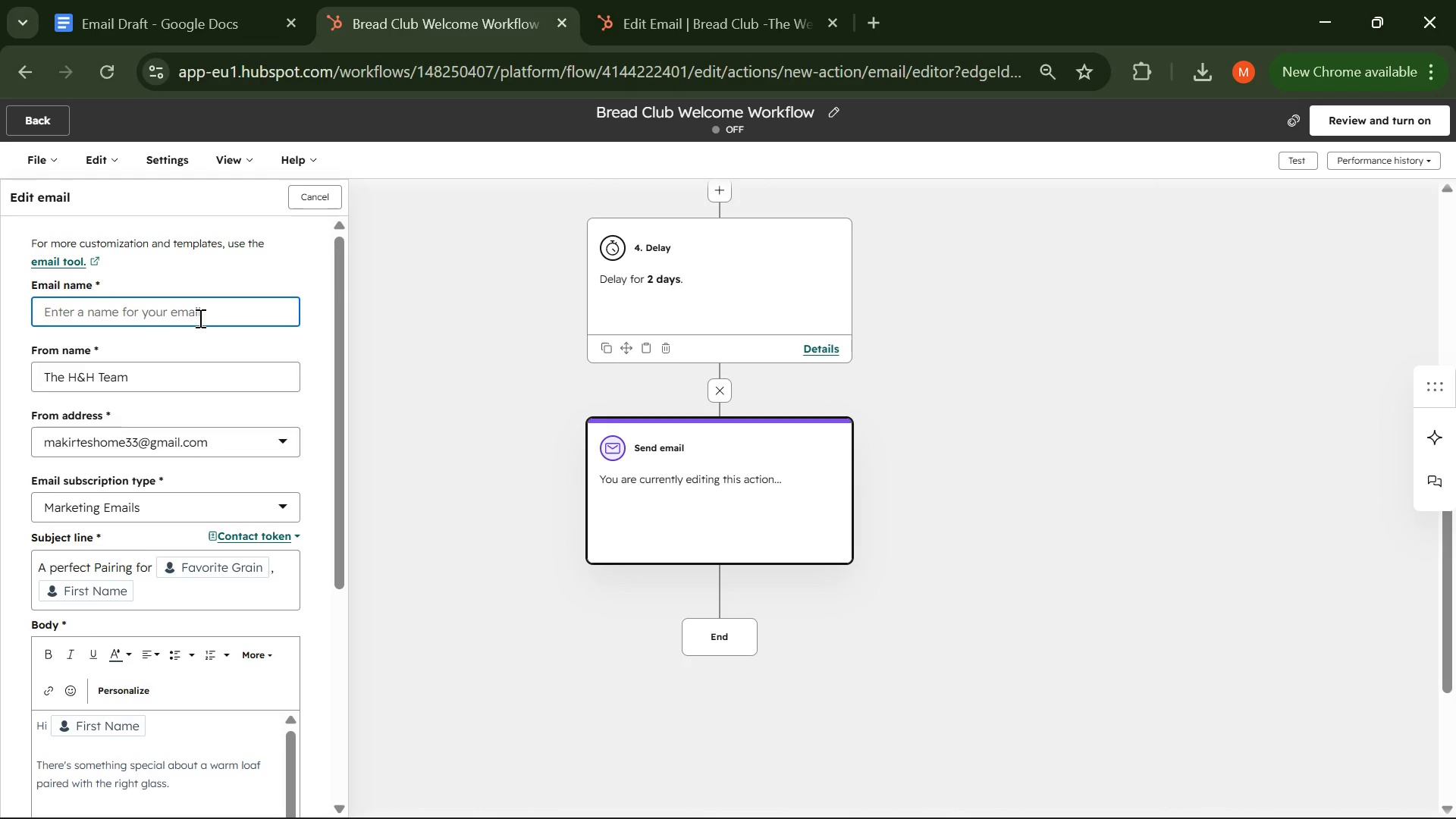 
left_click([654, 32])
 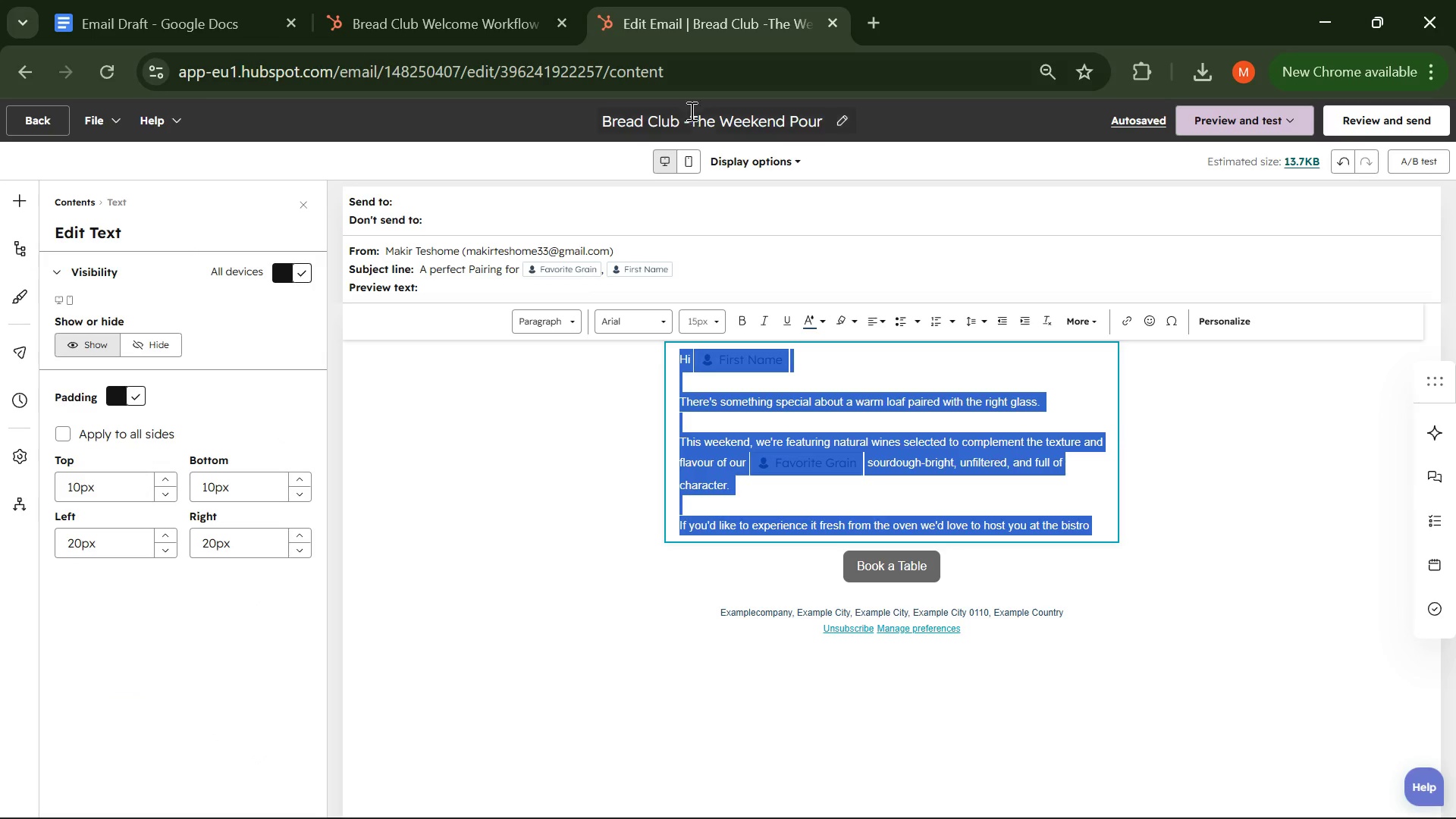 
left_click([693, 120])
 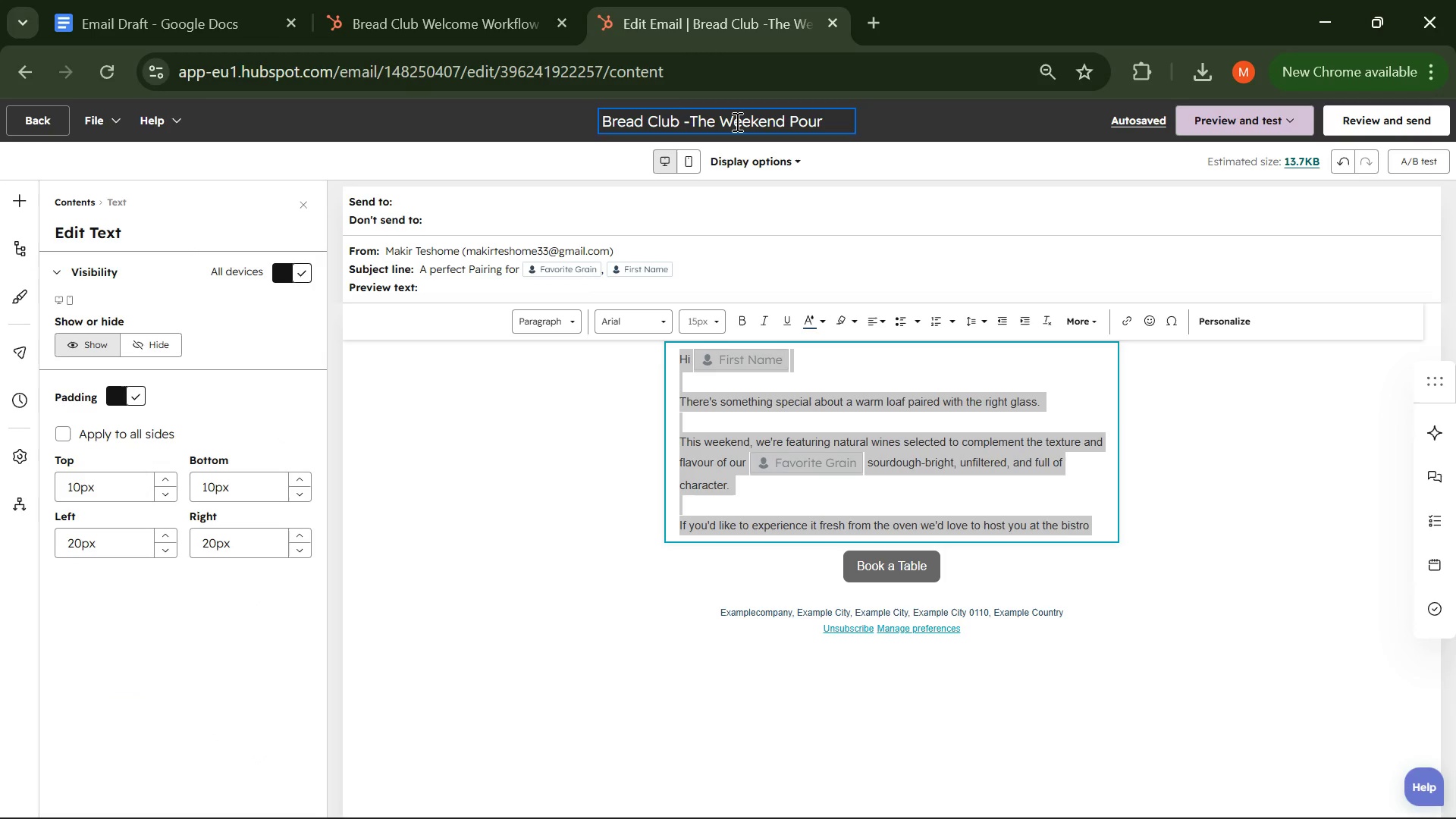 
key(Control+A)
 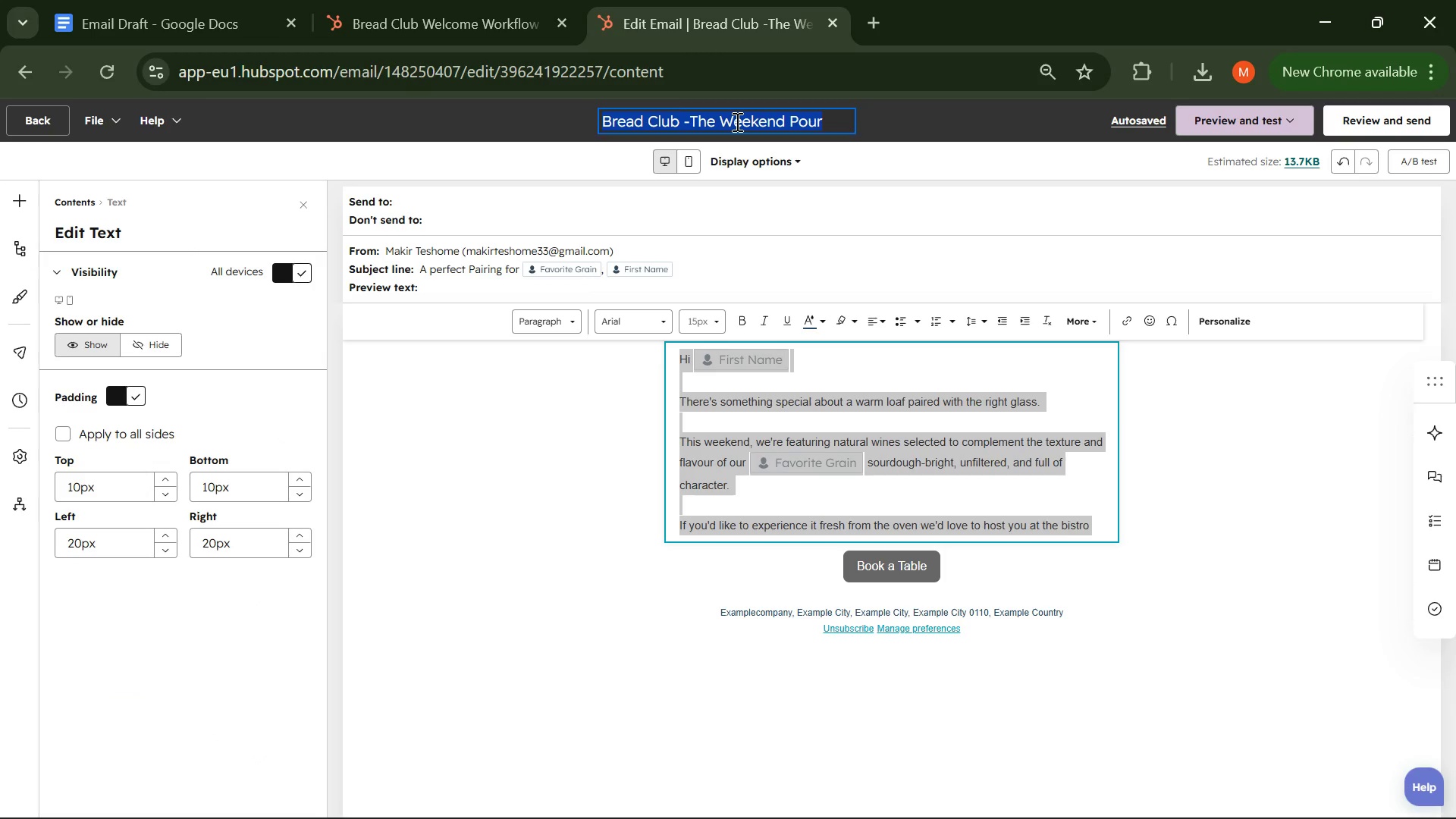 
key(Control+C)
 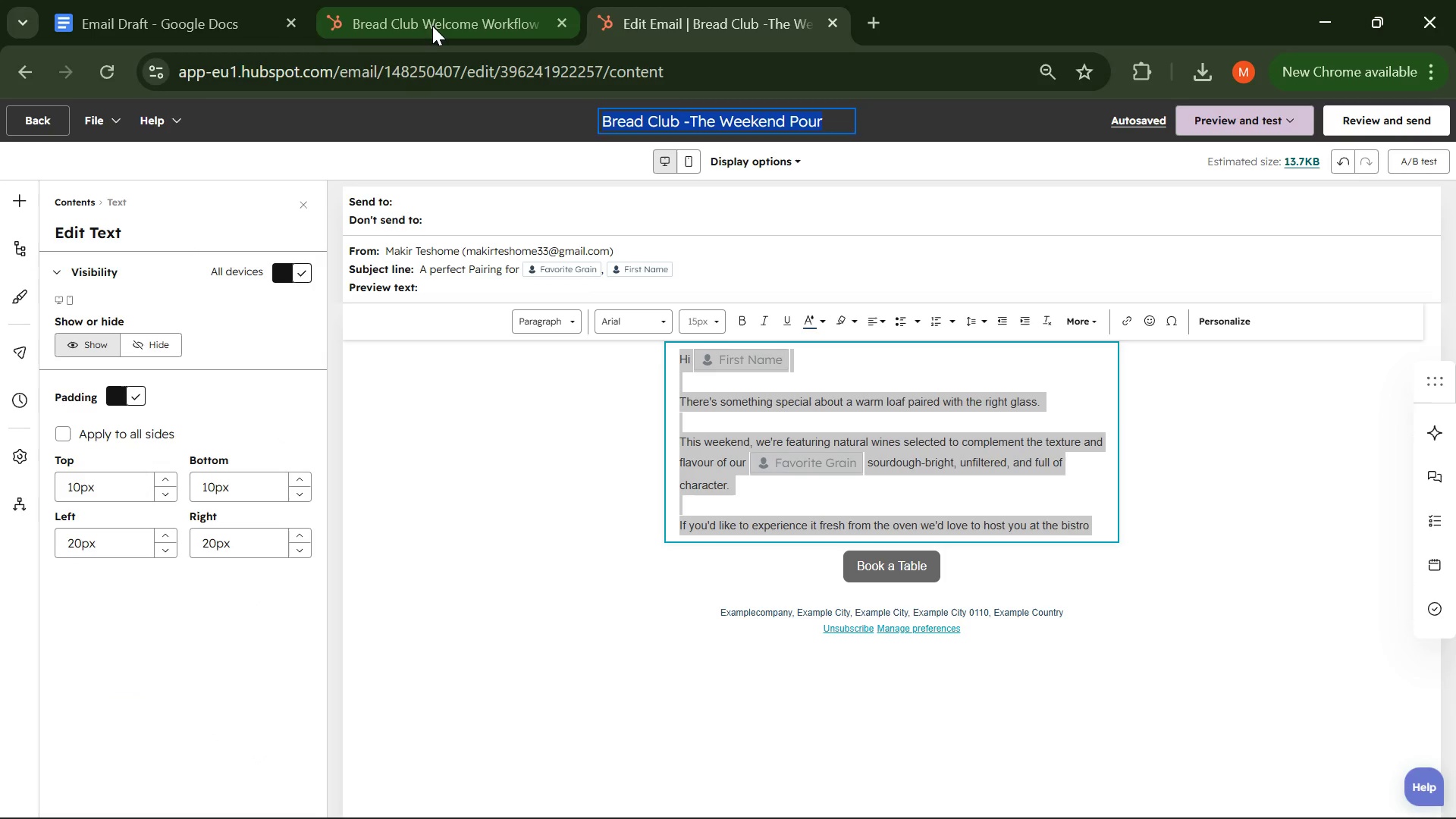 
left_click([423, 24])
 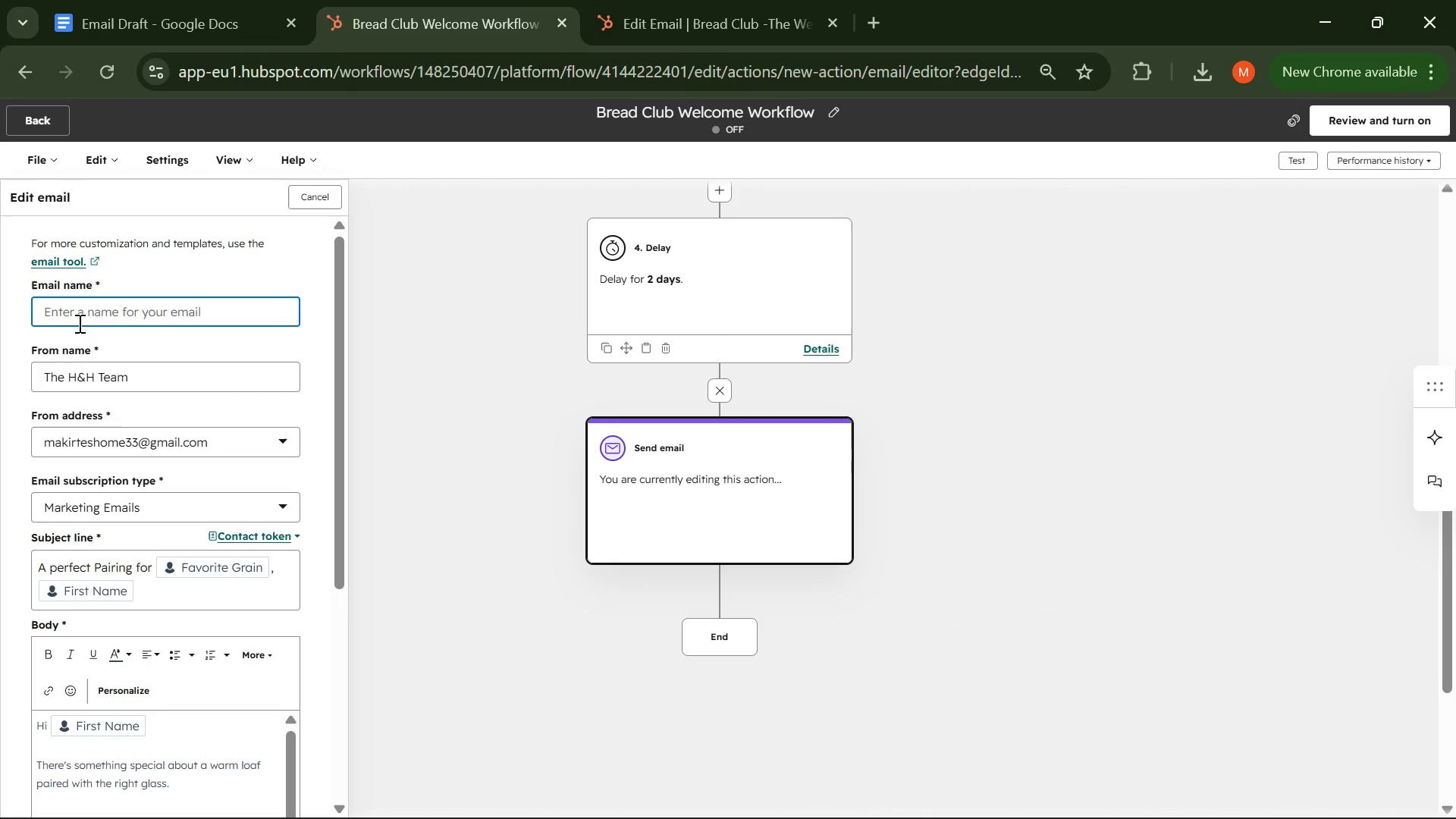 
left_click([64, 318])
 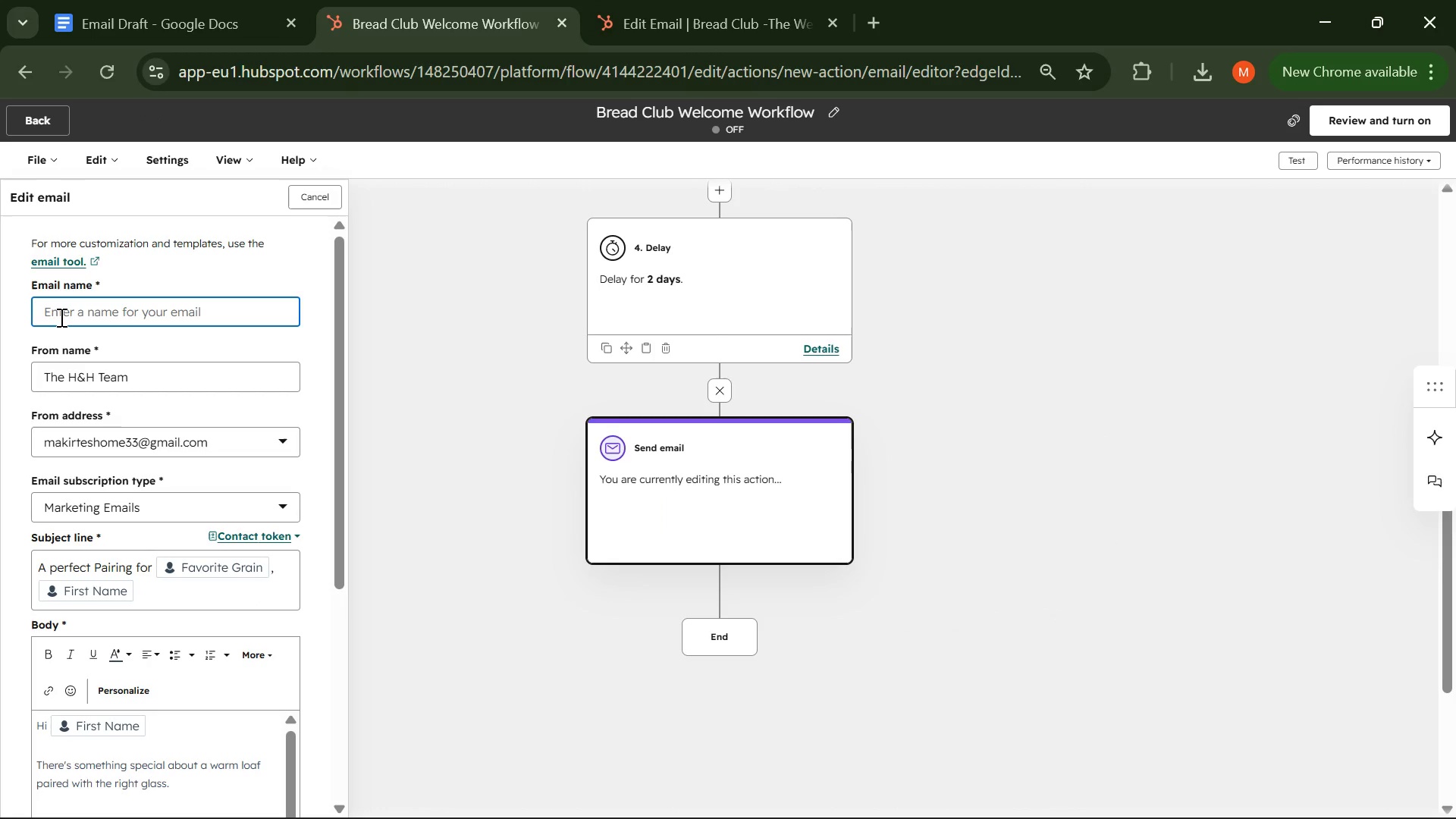 
key(Control+V)
 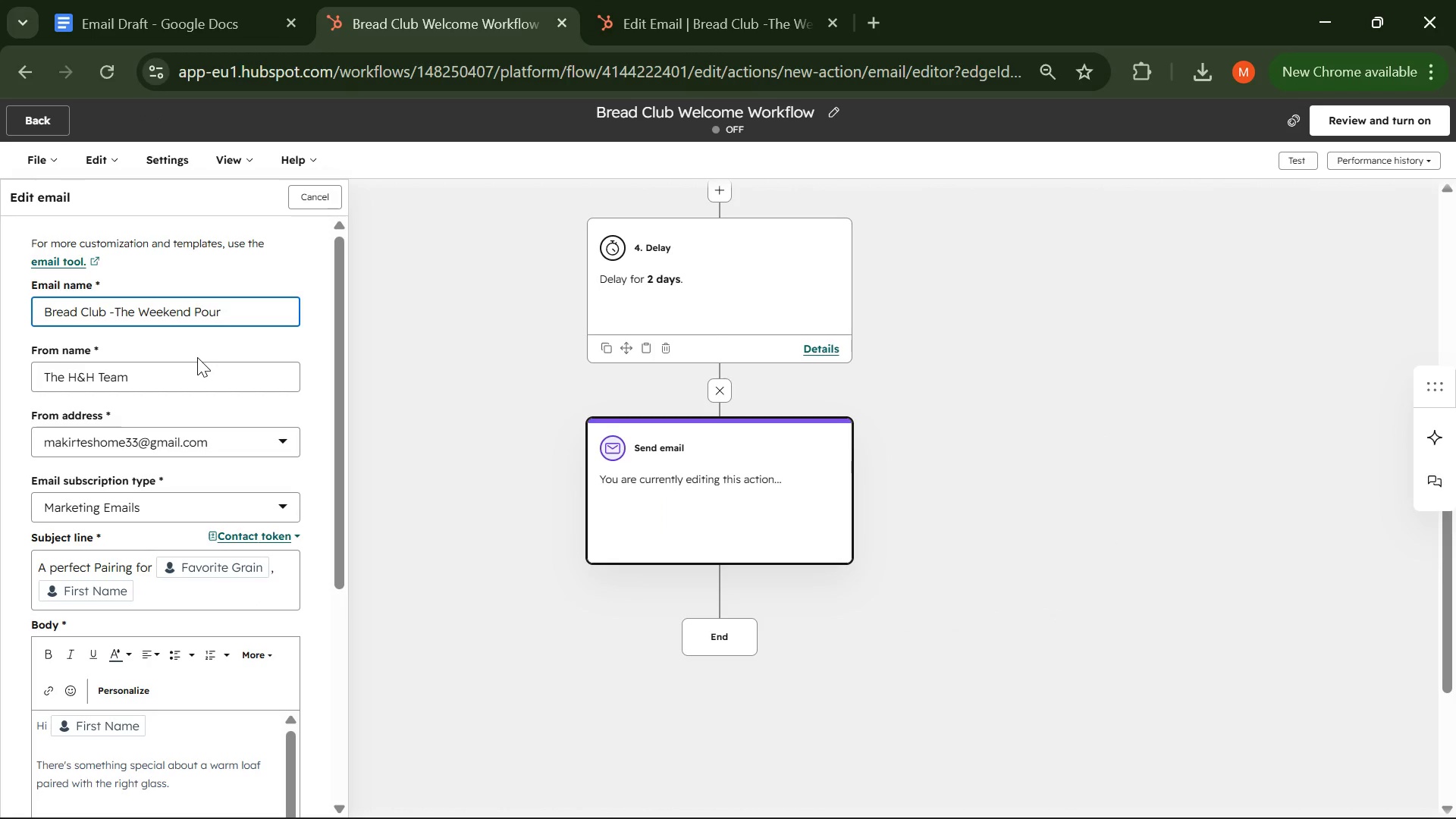 
scroll: coordinate [197, 357], scroll_direction: down, amount: 6.0
 